 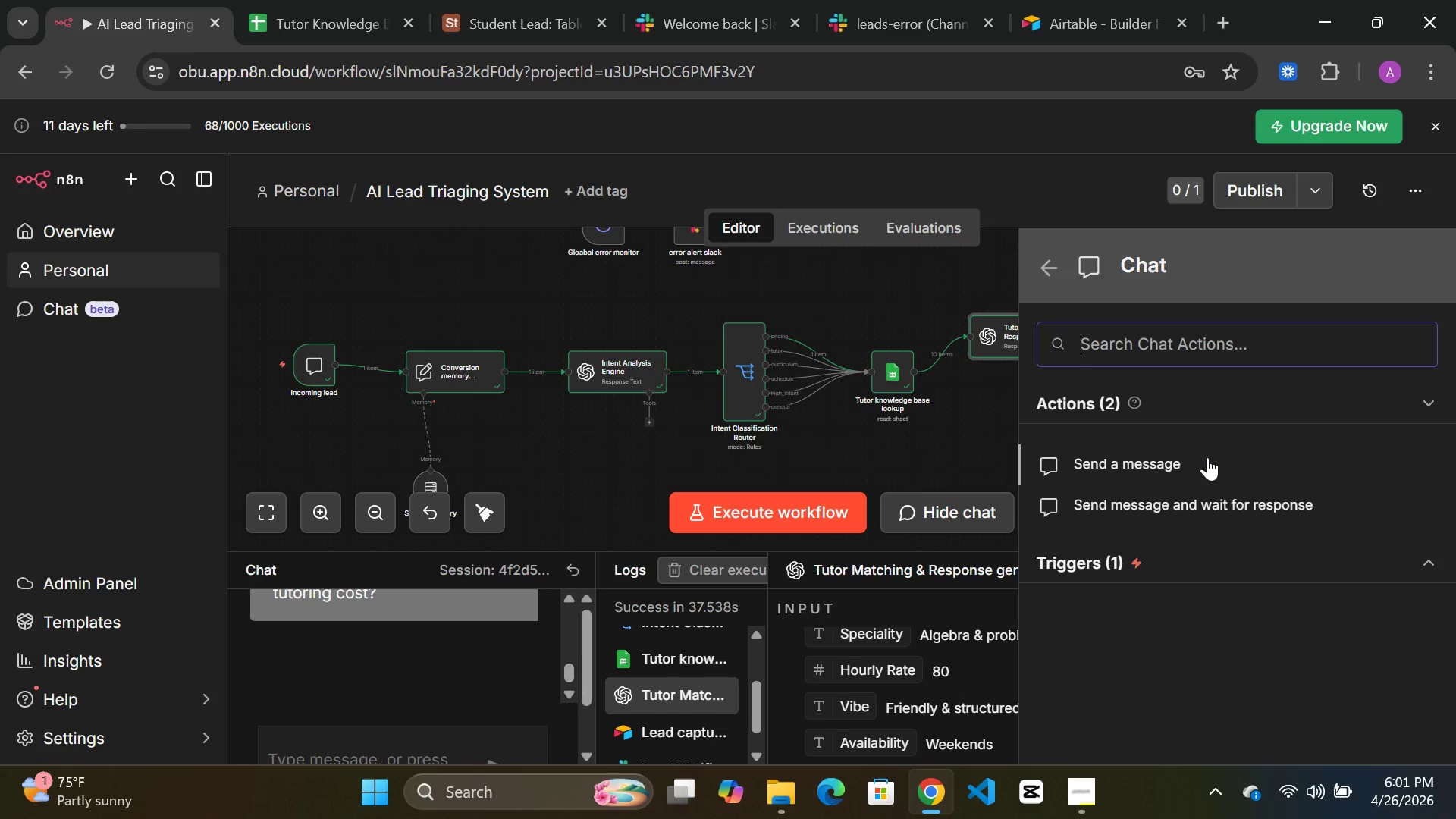 
left_click([1128, 460])
 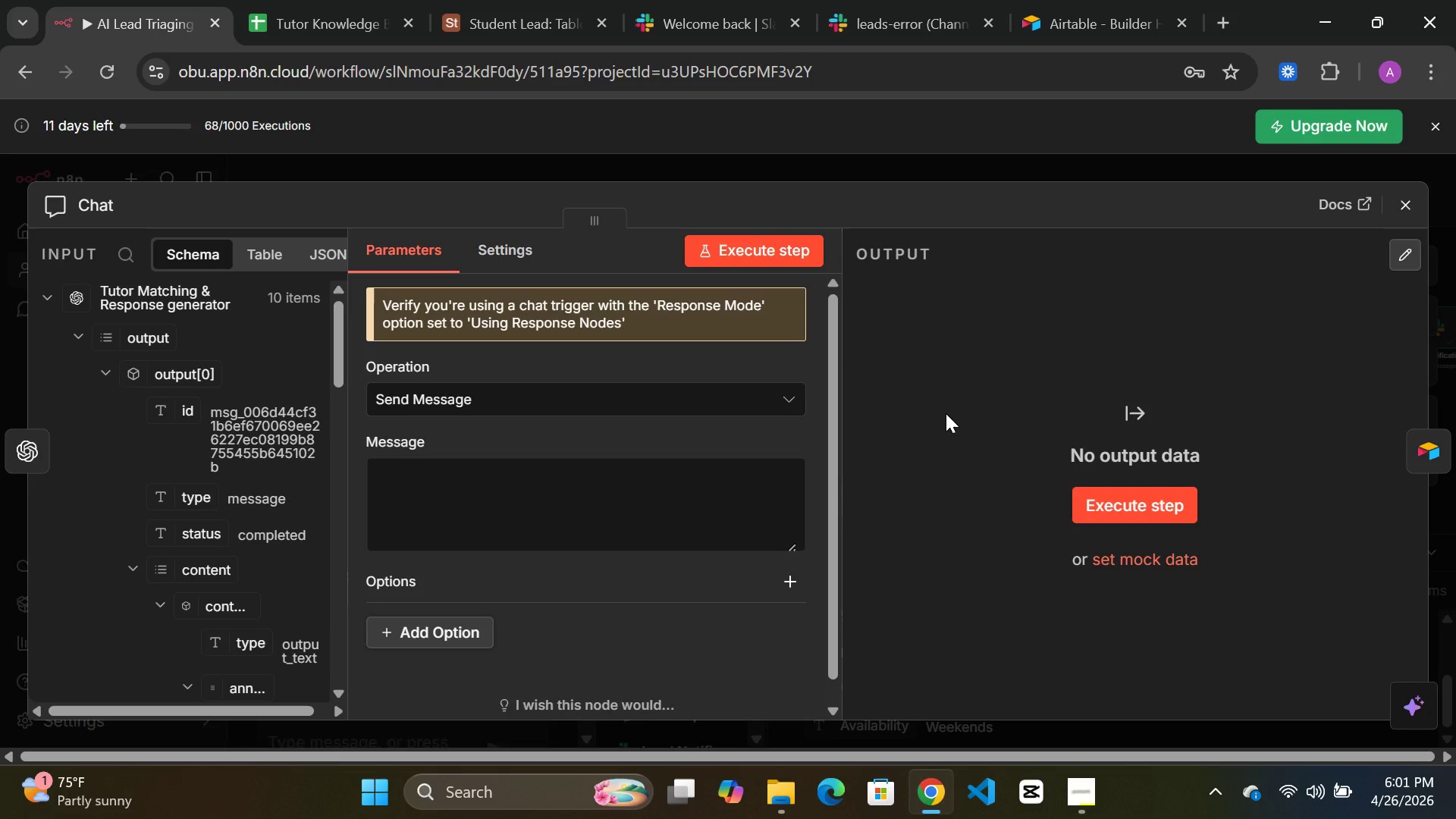 
wait(14.05)
 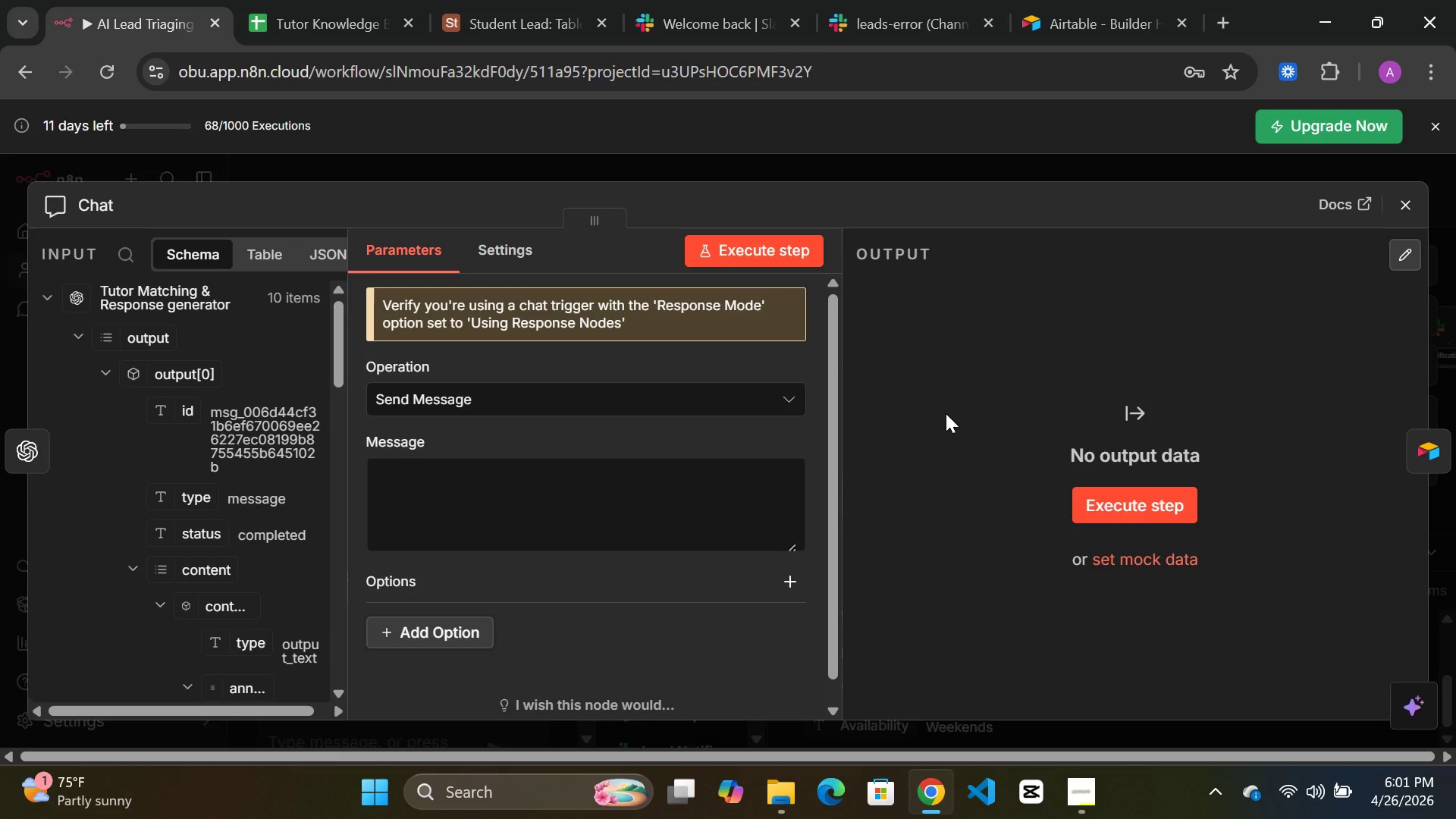 
left_click([882, 162])
 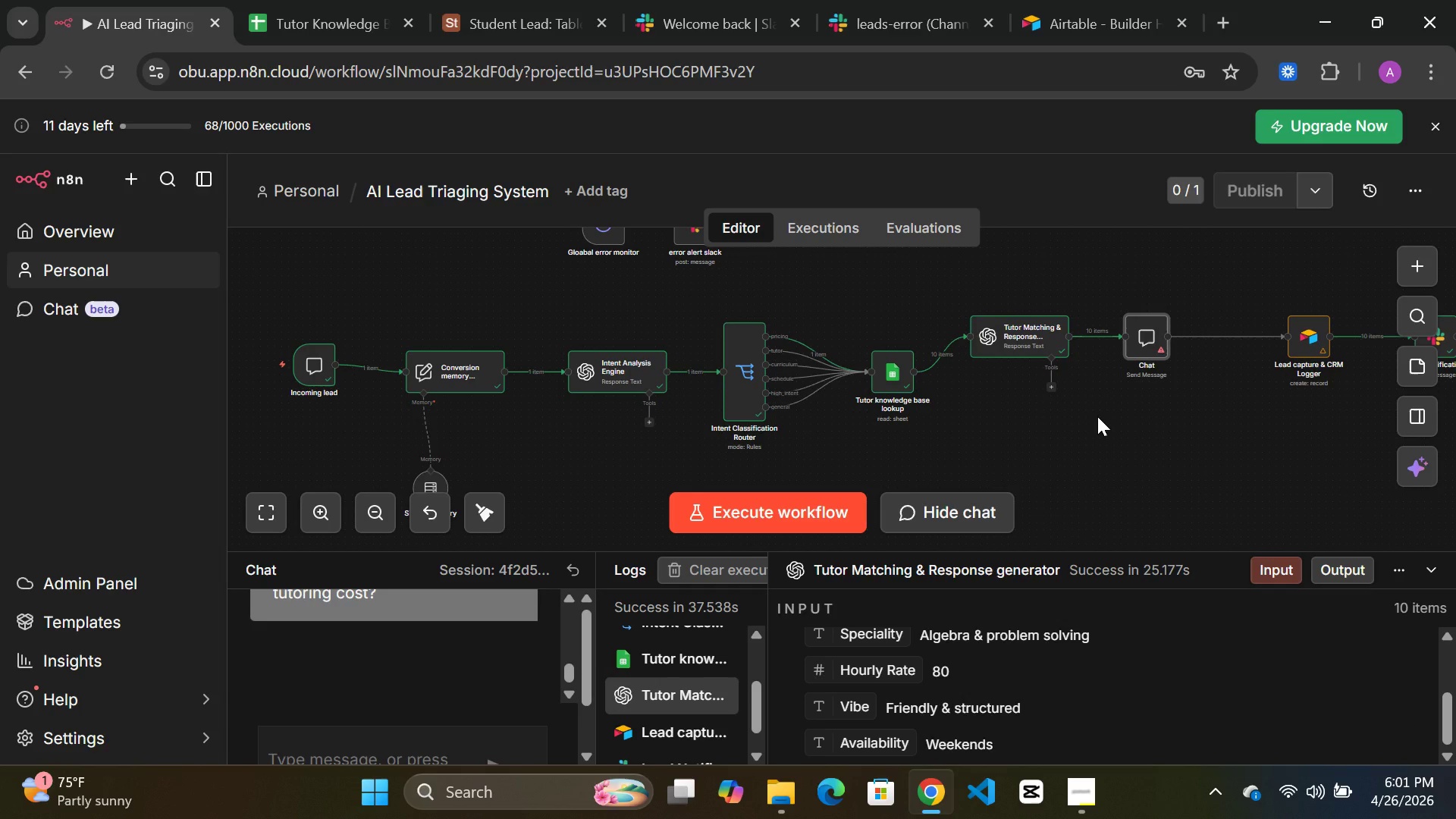 
wait(10.55)
 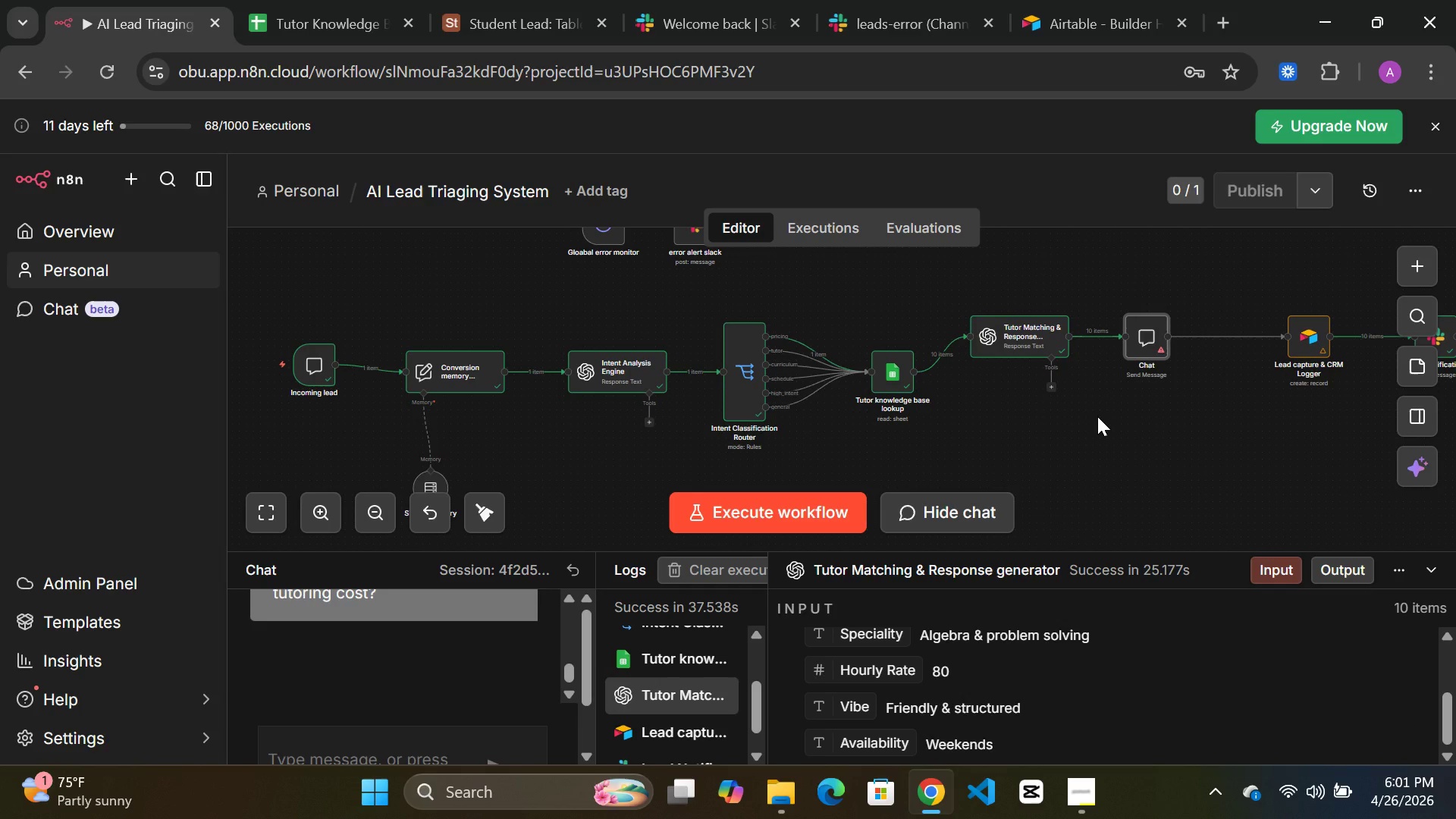 
left_click_drag(start_coordinate=[1314, 330], to_coordinate=[1244, 332])
 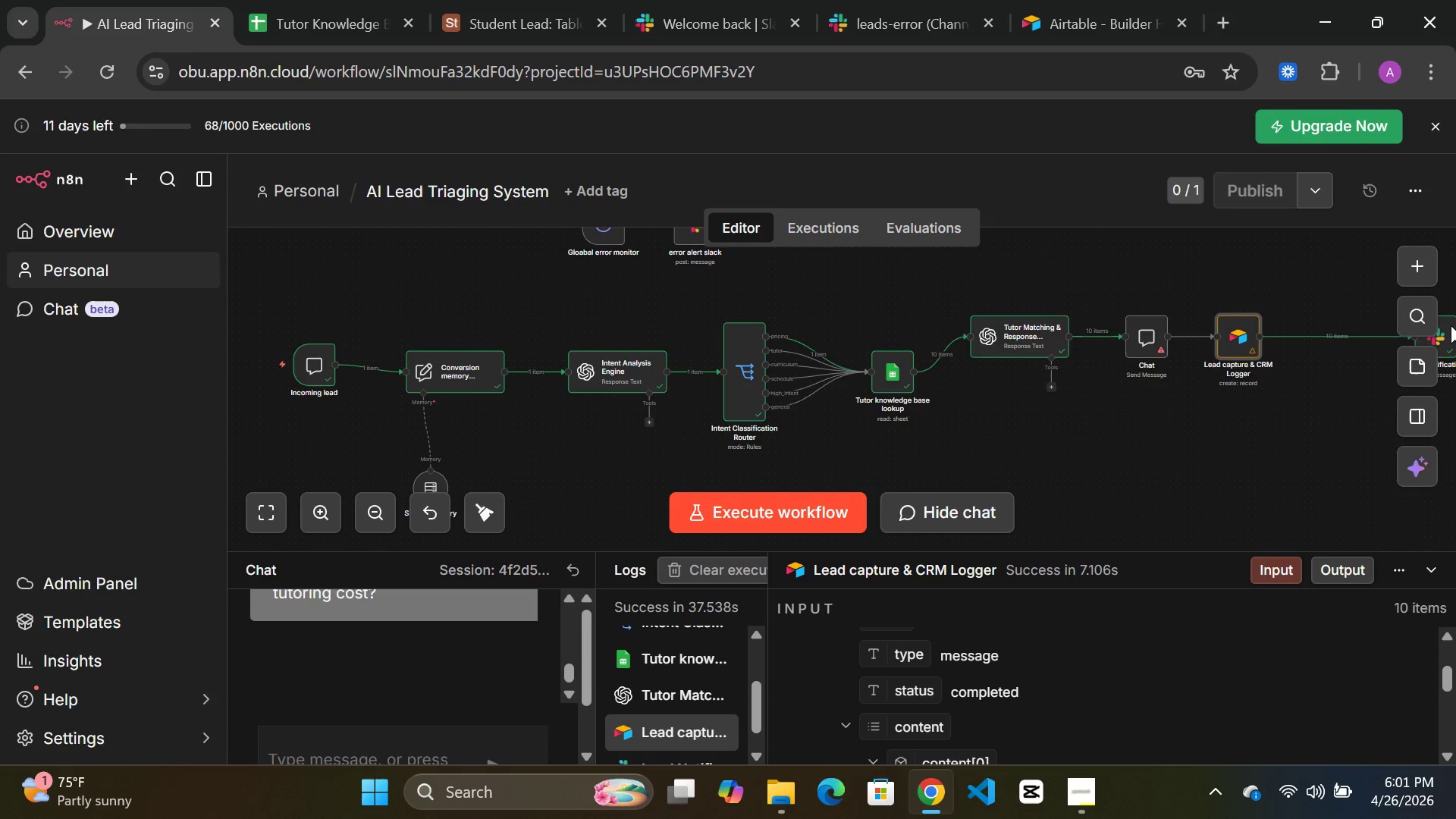 
left_click_drag(start_coordinate=[1451, 325], to_coordinate=[1388, 325])
 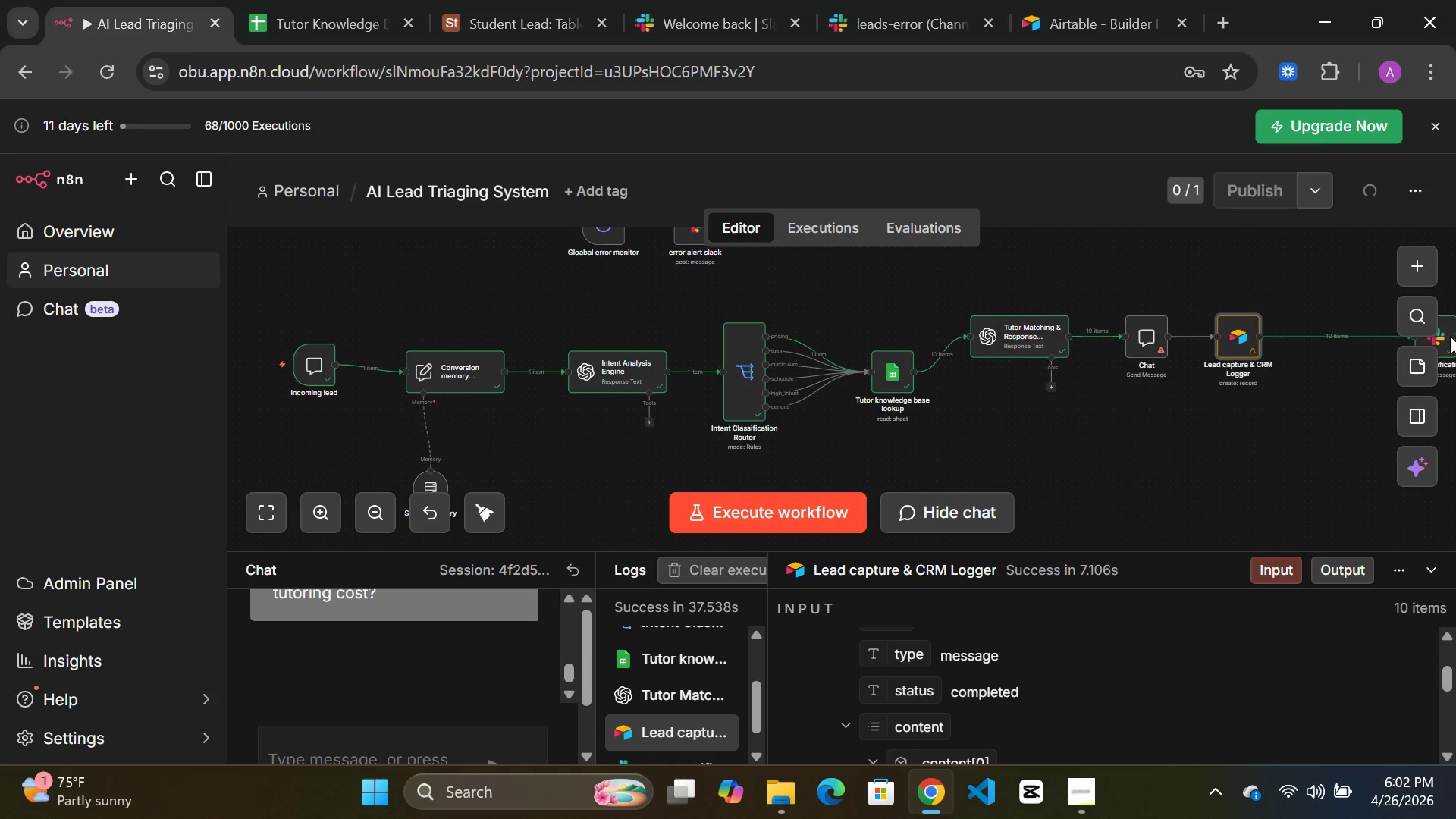 
left_click_drag(start_coordinate=[1446, 333], to_coordinate=[1404, 333])
 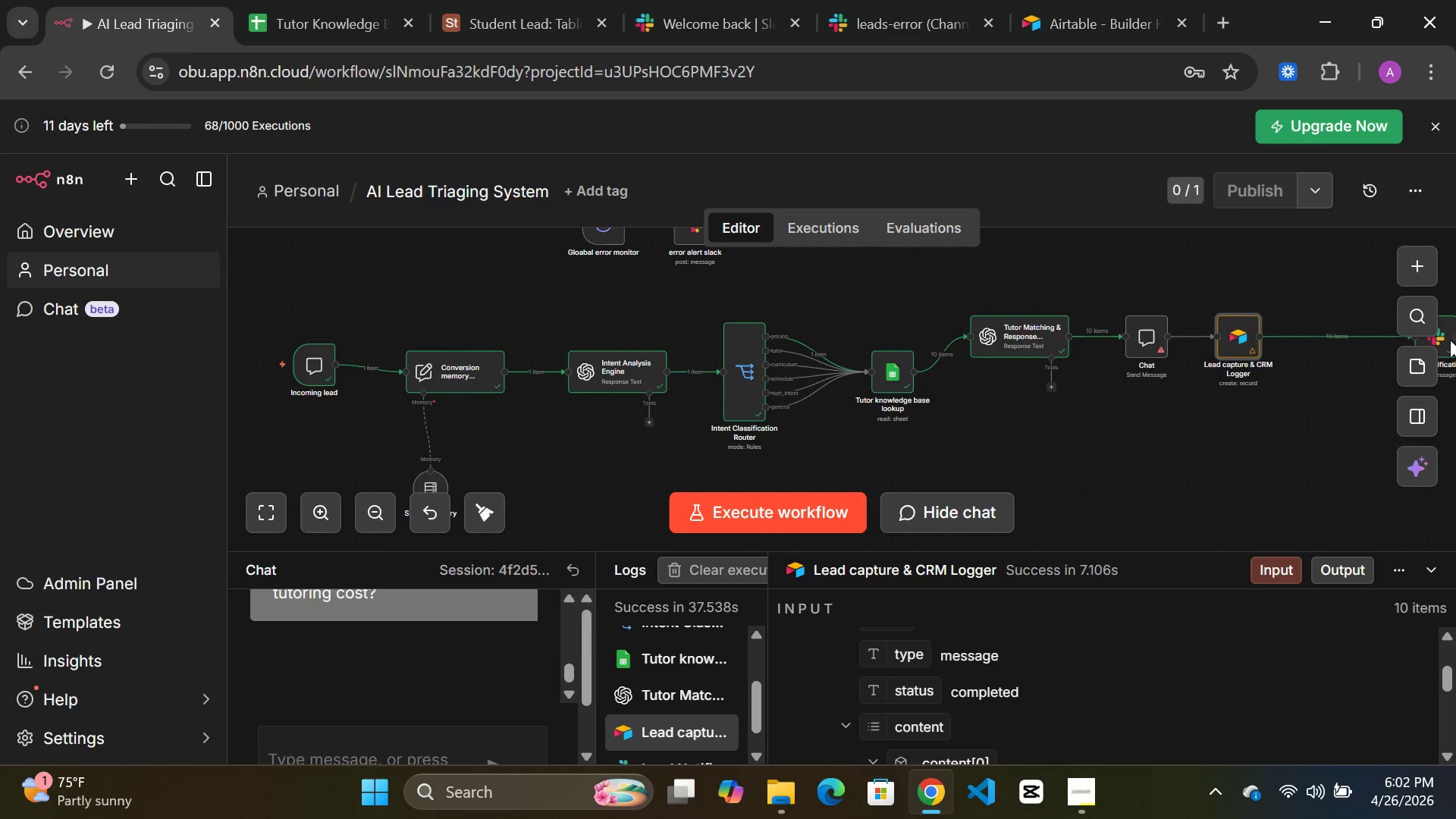 
left_click_drag(start_coordinate=[1448, 337], to_coordinate=[1425, 340])
 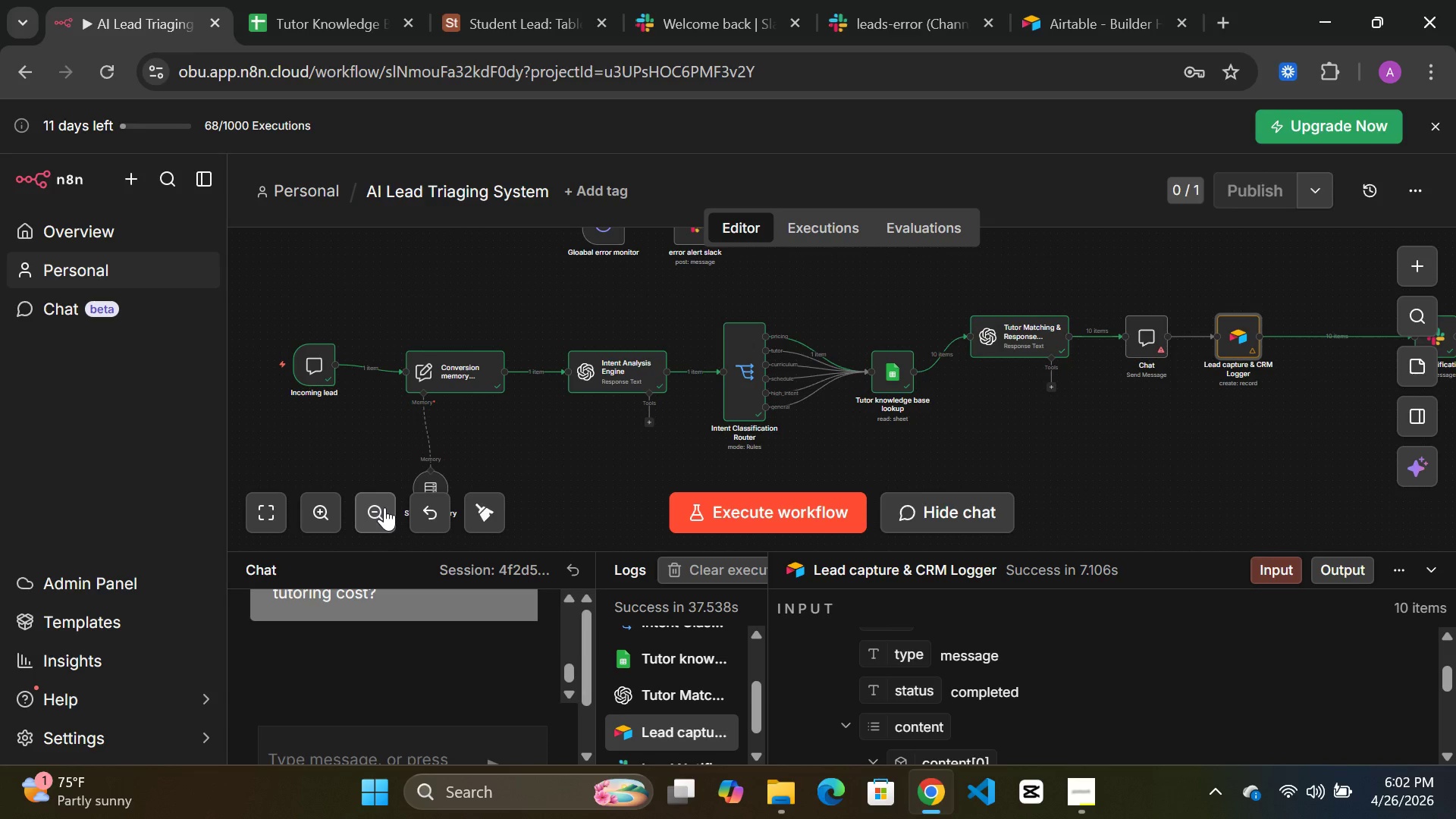 
double_click([384, 507])
 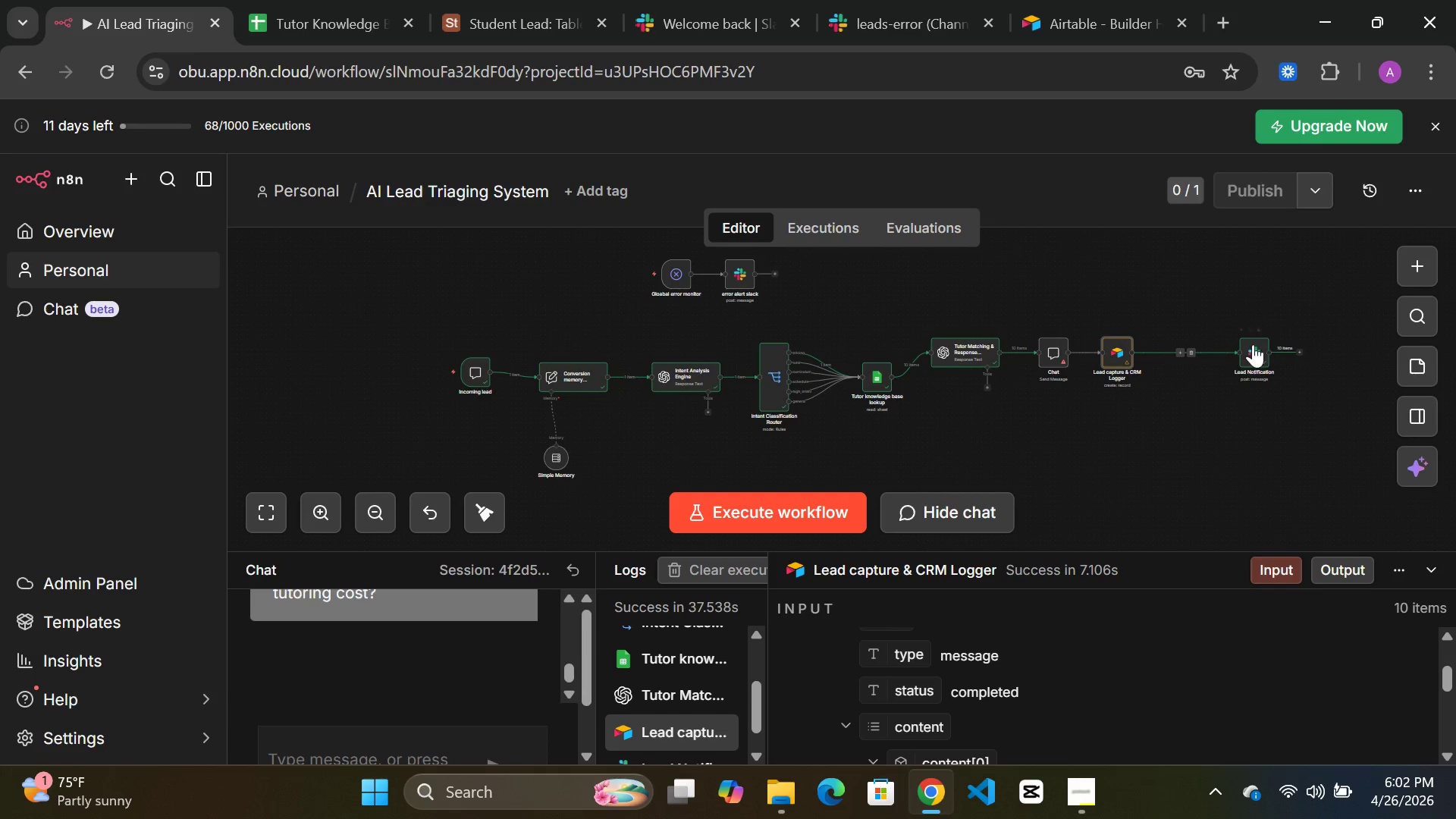 
left_click_drag(start_coordinate=[1253, 344], to_coordinate=[1195, 340])
 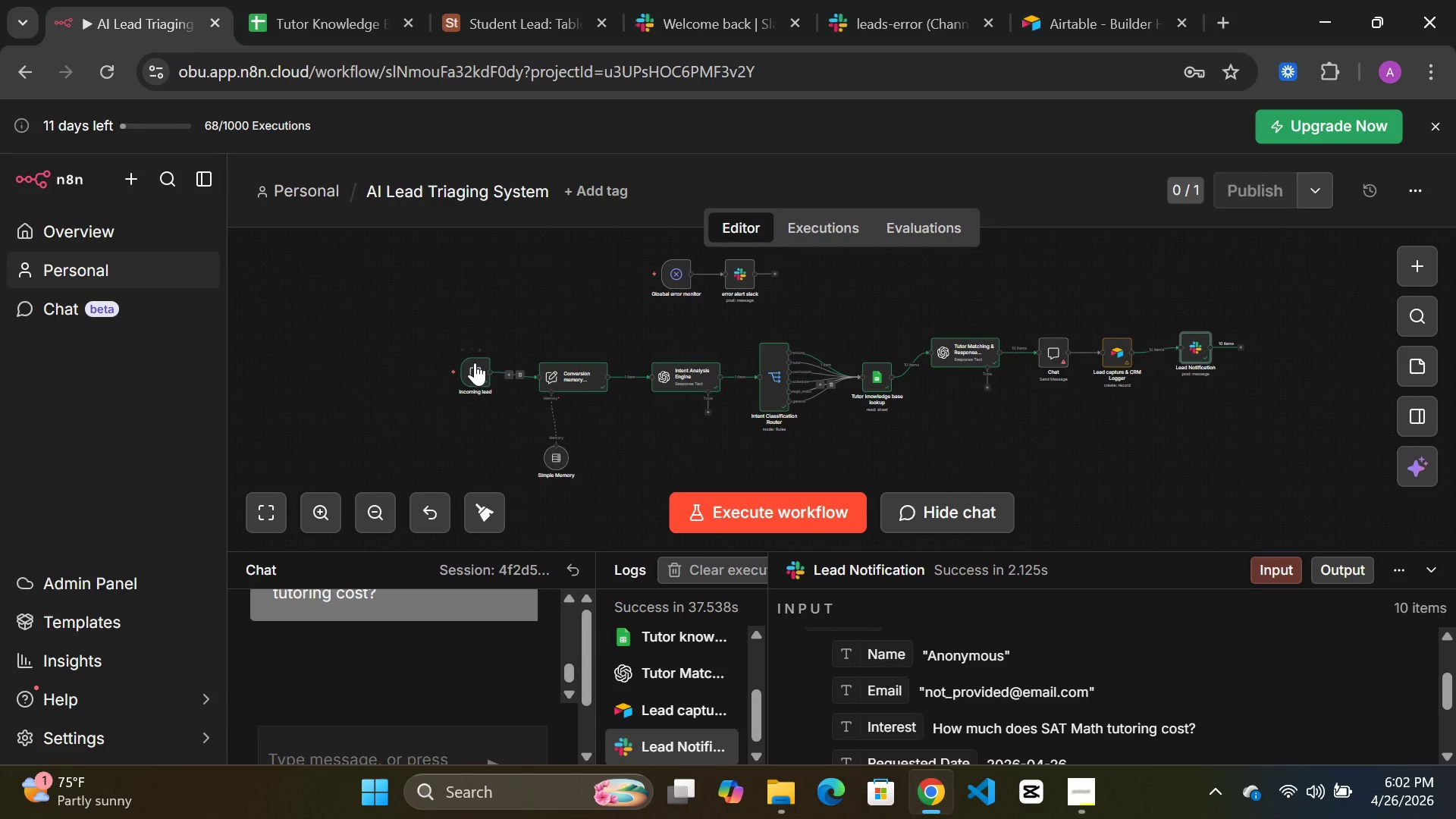 
left_click_drag(start_coordinate=[475, 362], to_coordinate=[421, 365])
 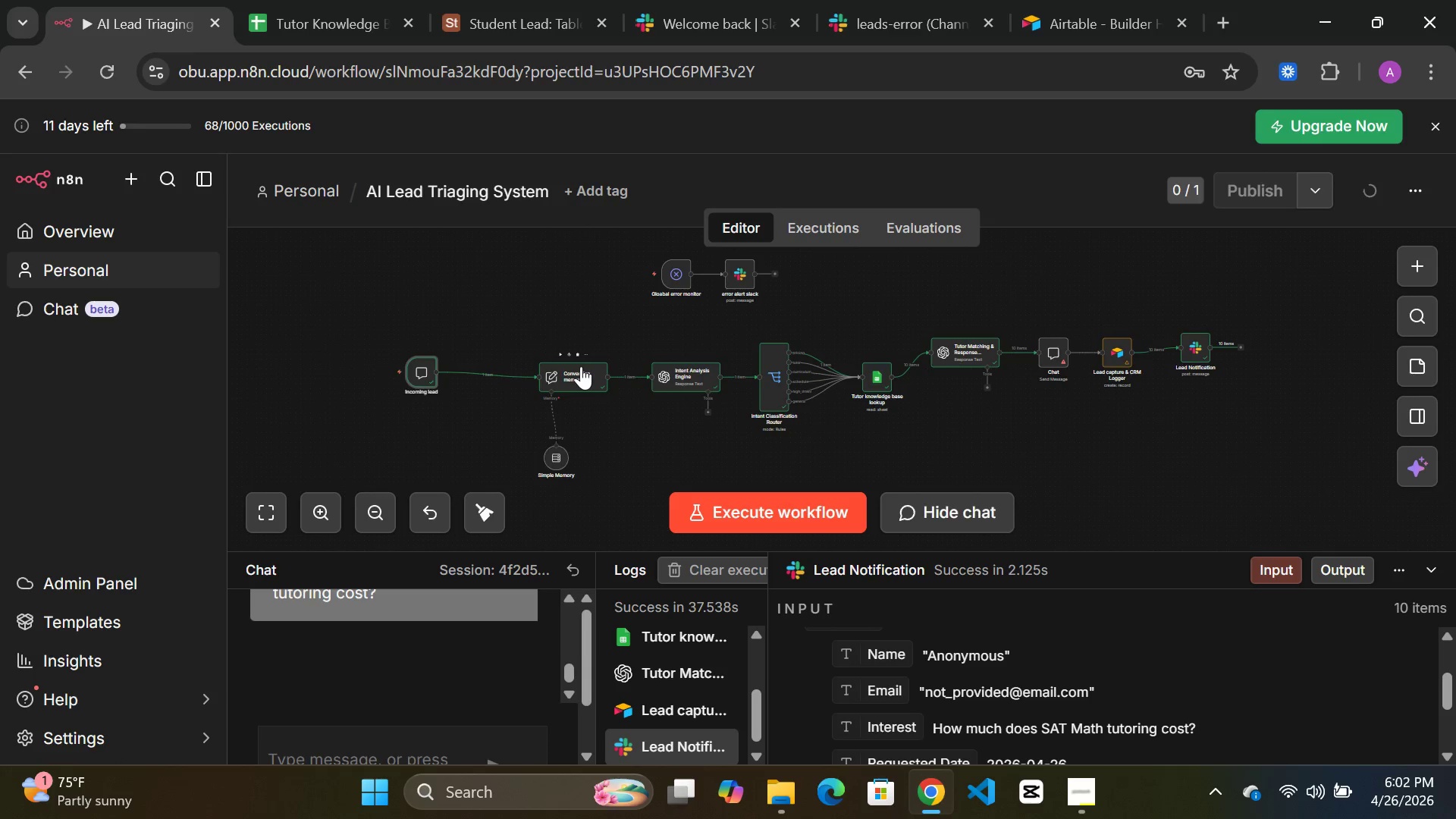 
left_click_drag(start_coordinate=[581, 366], to_coordinate=[529, 368])
 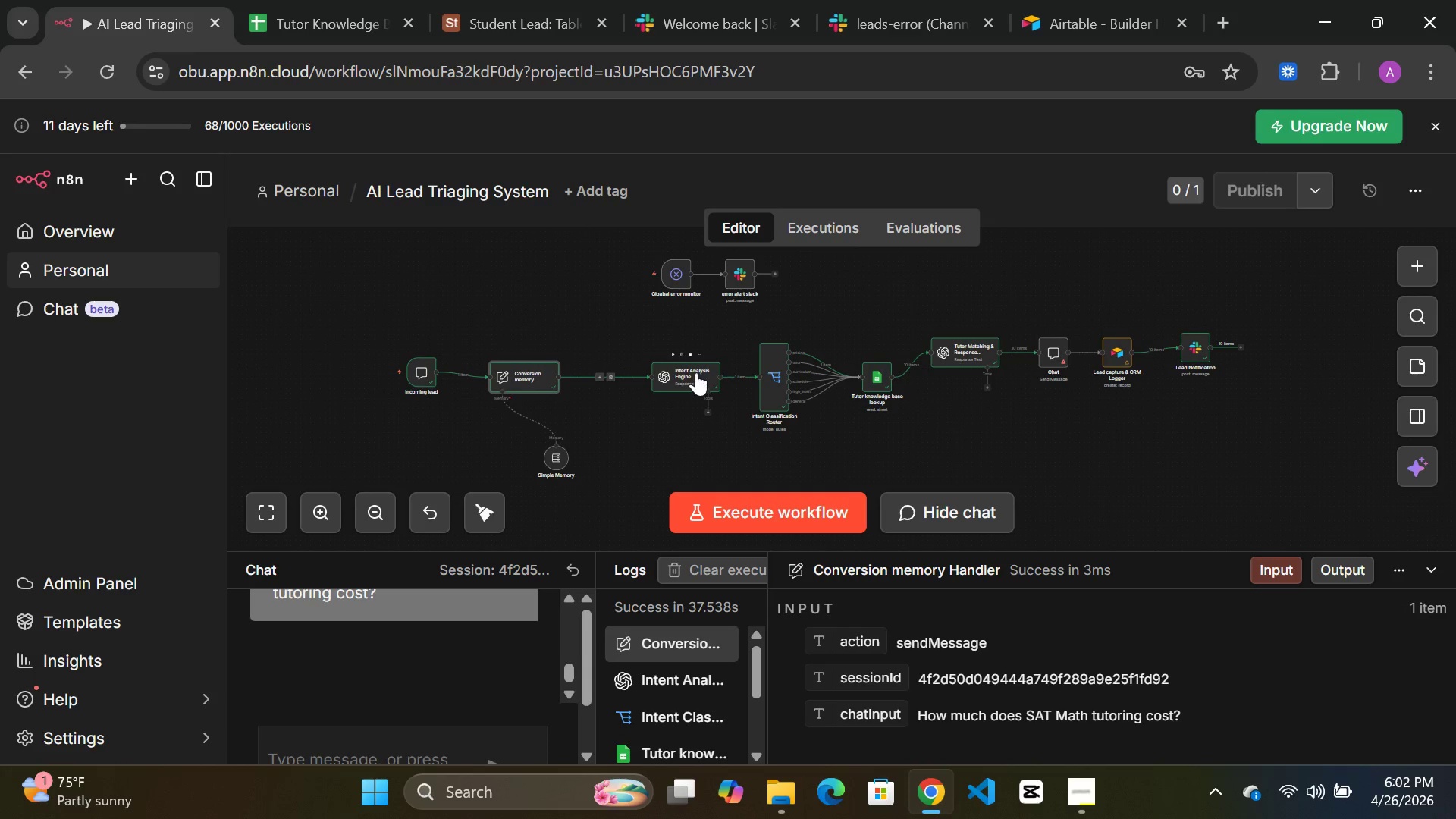 
left_click_drag(start_coordinate=[696, 372], to_coordinate=[675, 372])
 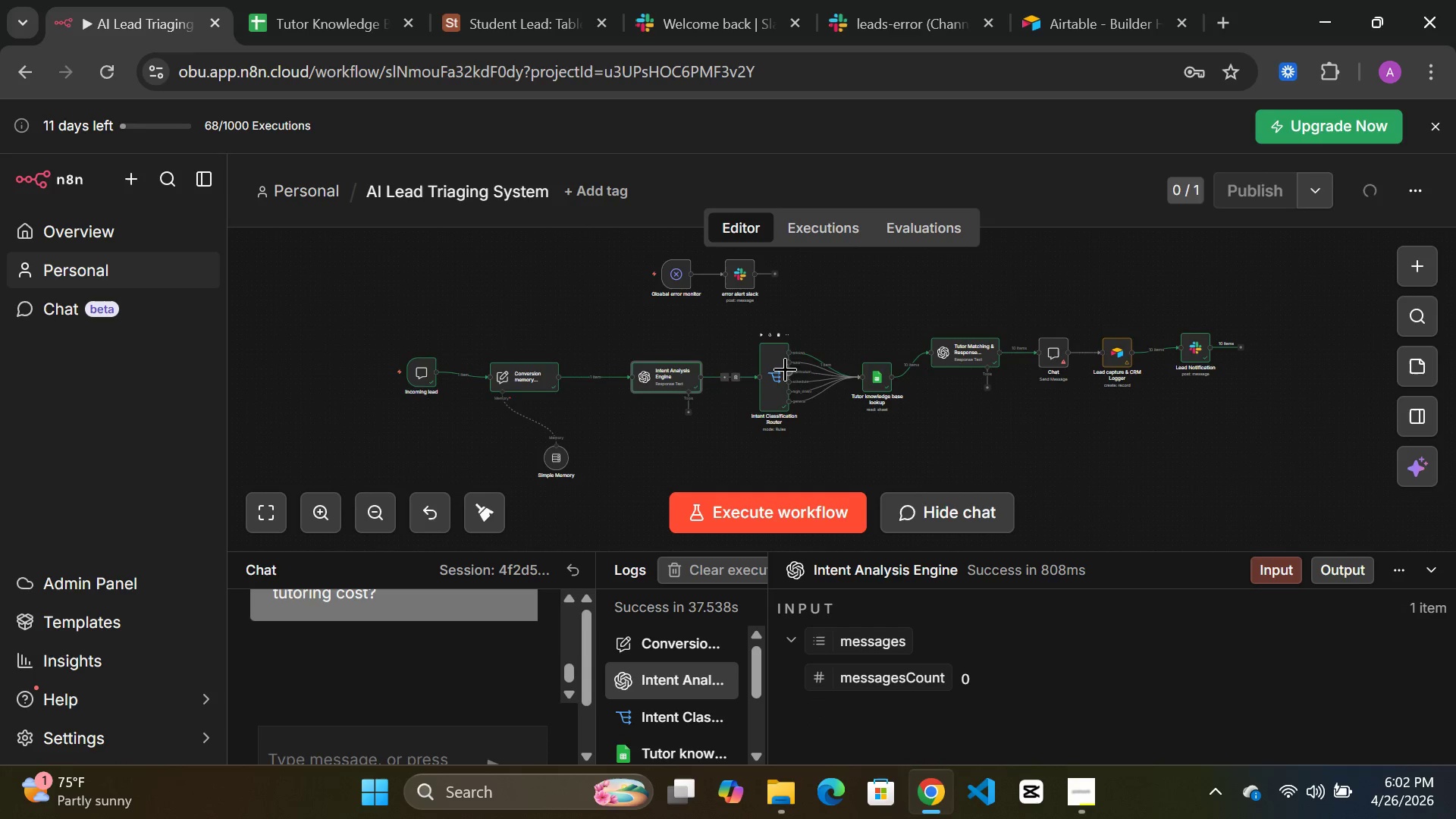 
left_click_drag(start_coordinate=[770, 369], to_coordinate=[744, 366])
 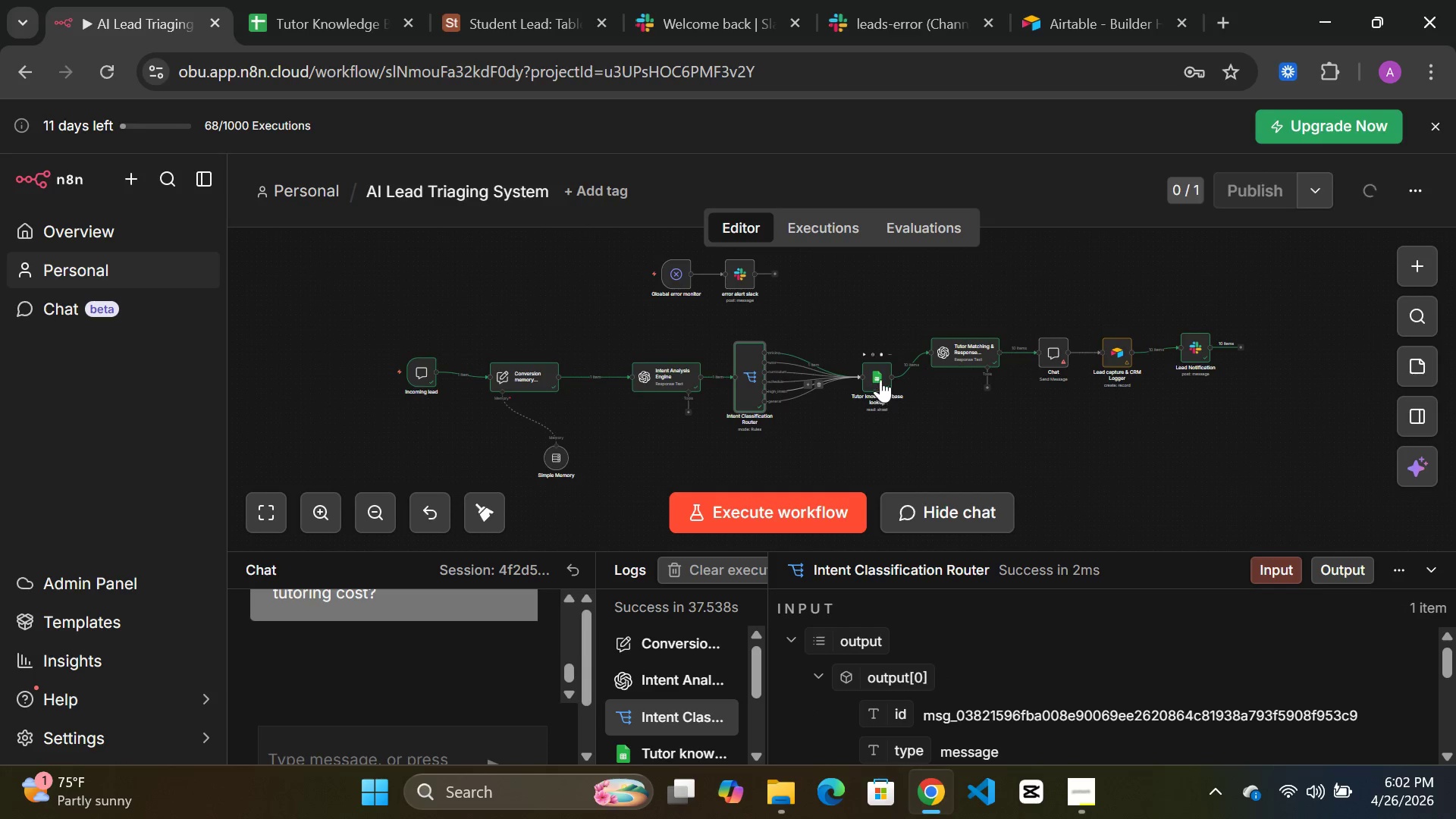 
left_click_drag(start_coordinate=[877, 374], to_coordinate=[864, 374])
 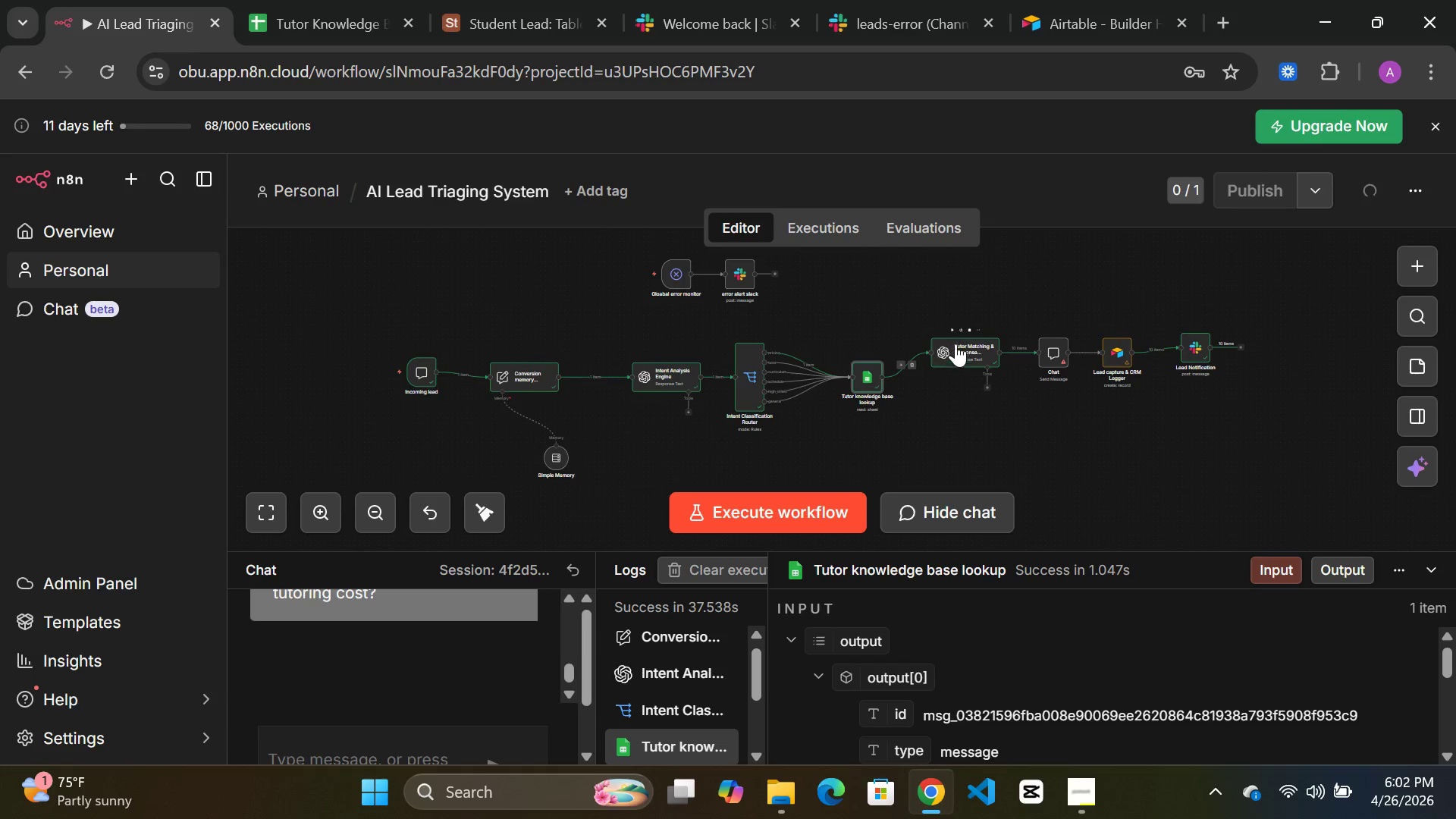 
left_click_drag(start_coordinate=[963, 337], to_coordinate=[960, 353])
 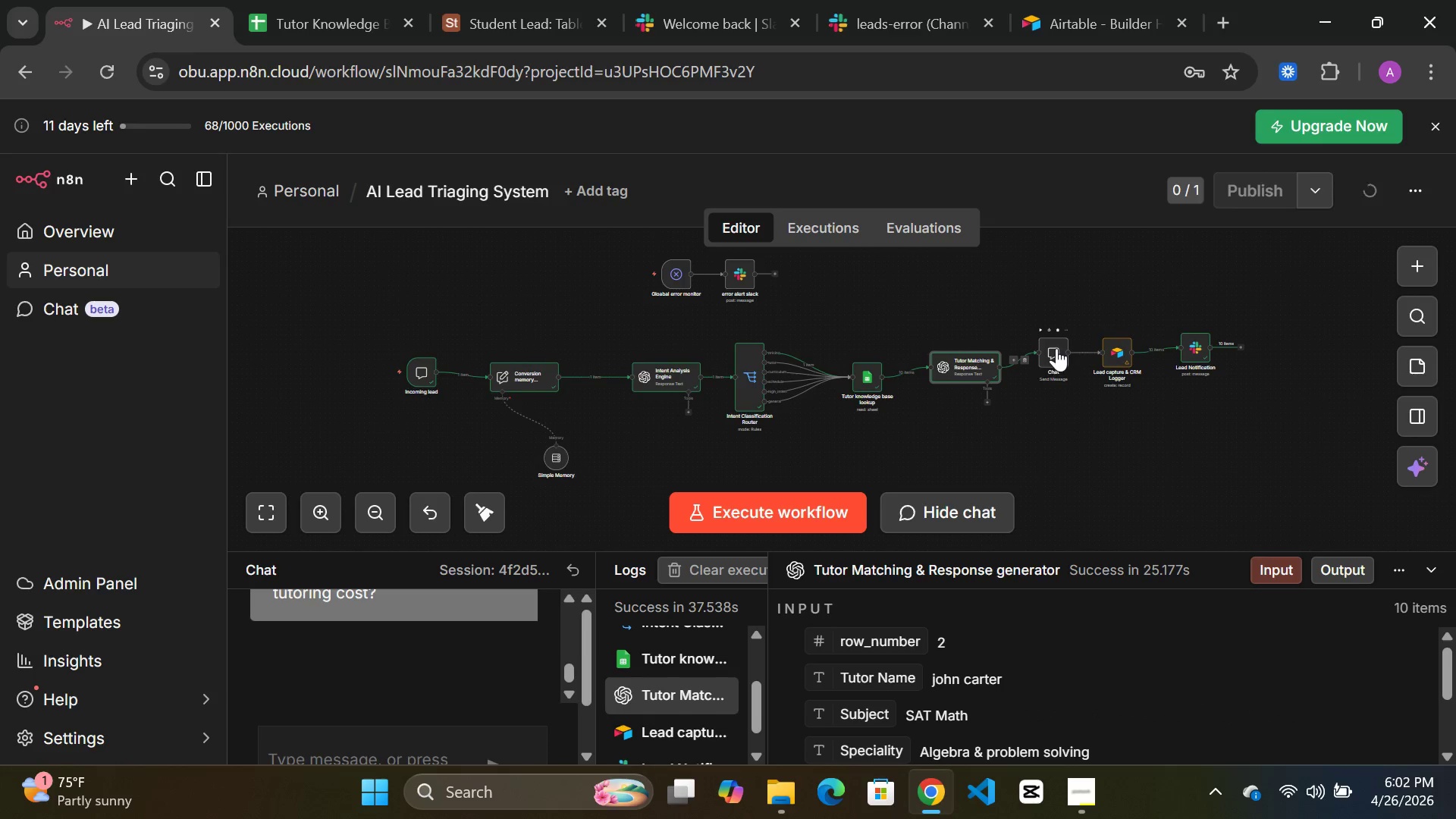 
left_click_drag(start_coordinate=[1056, 347], to_coordinate=[1057, 360])
 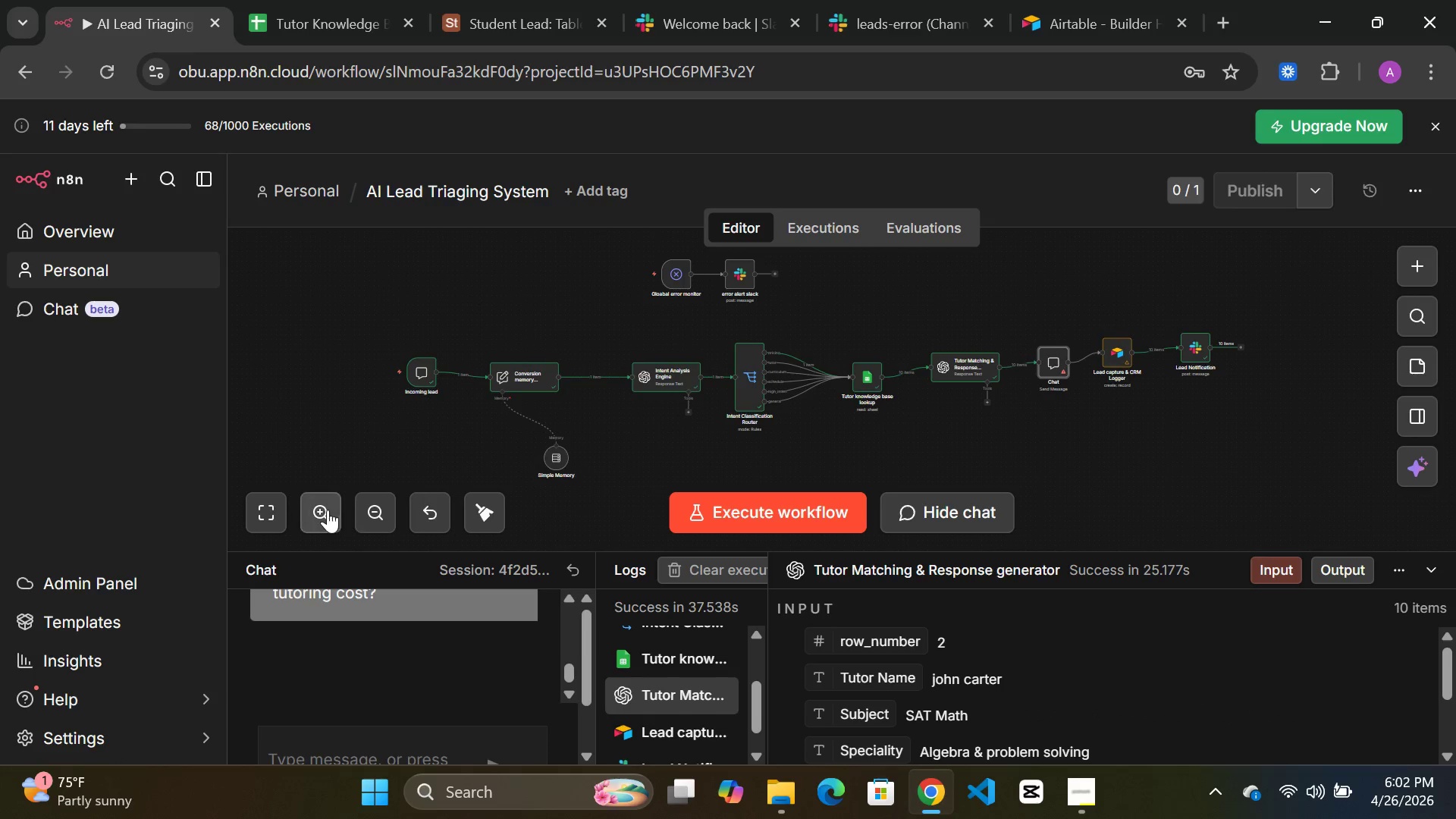 
left_click([321, 510])
 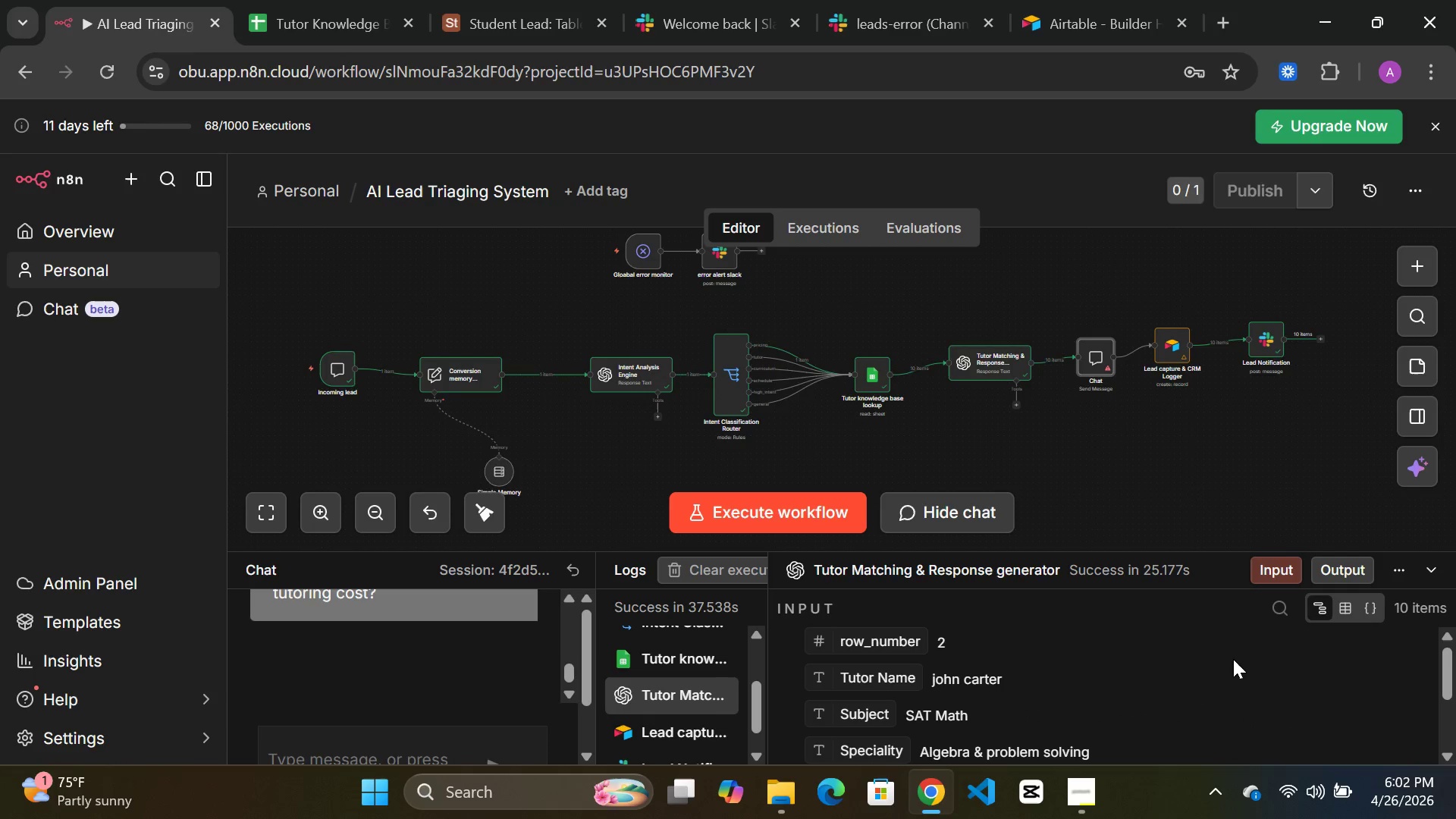 
wait(7.3)
 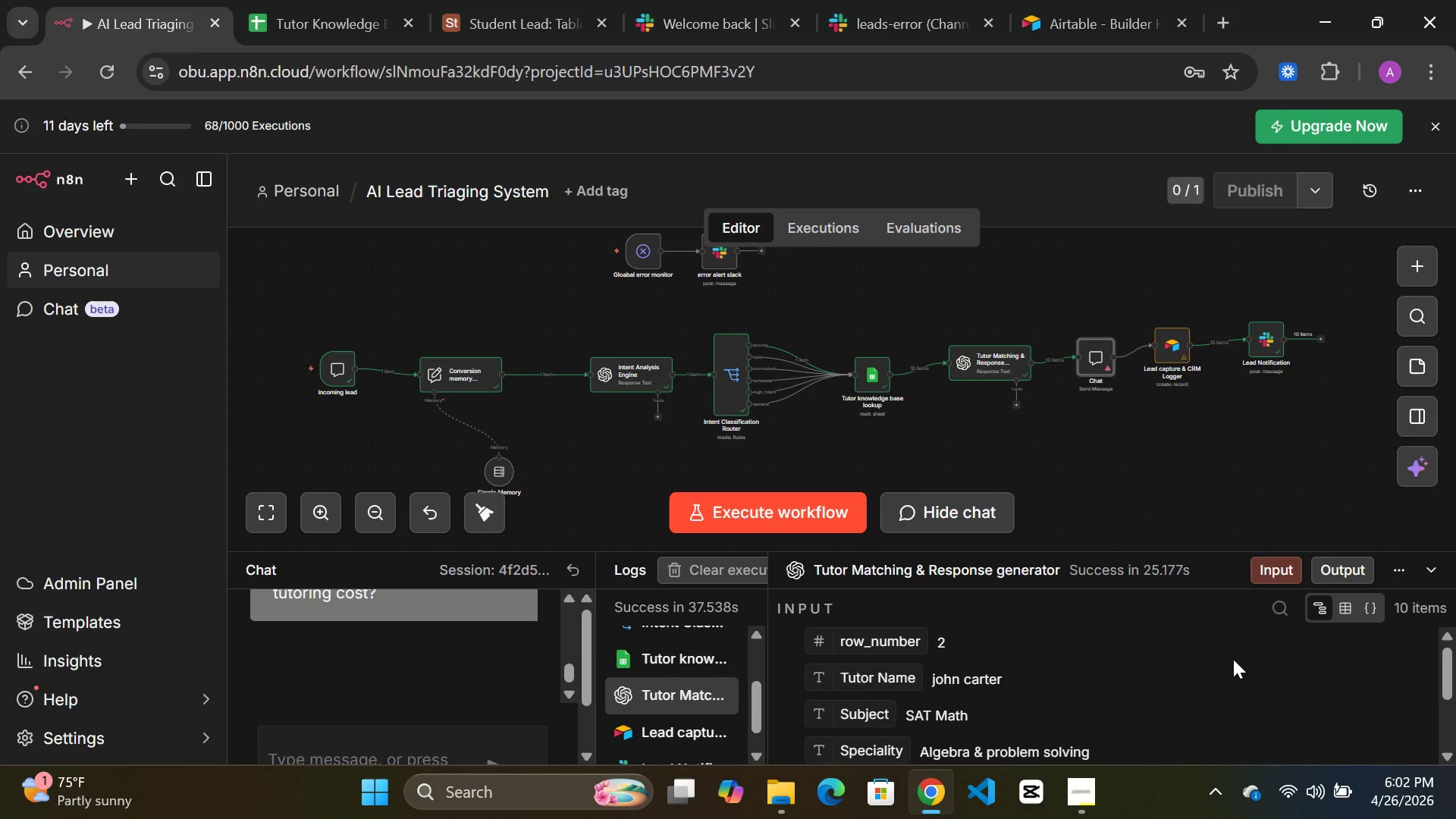 
double_click([1097, 353])
 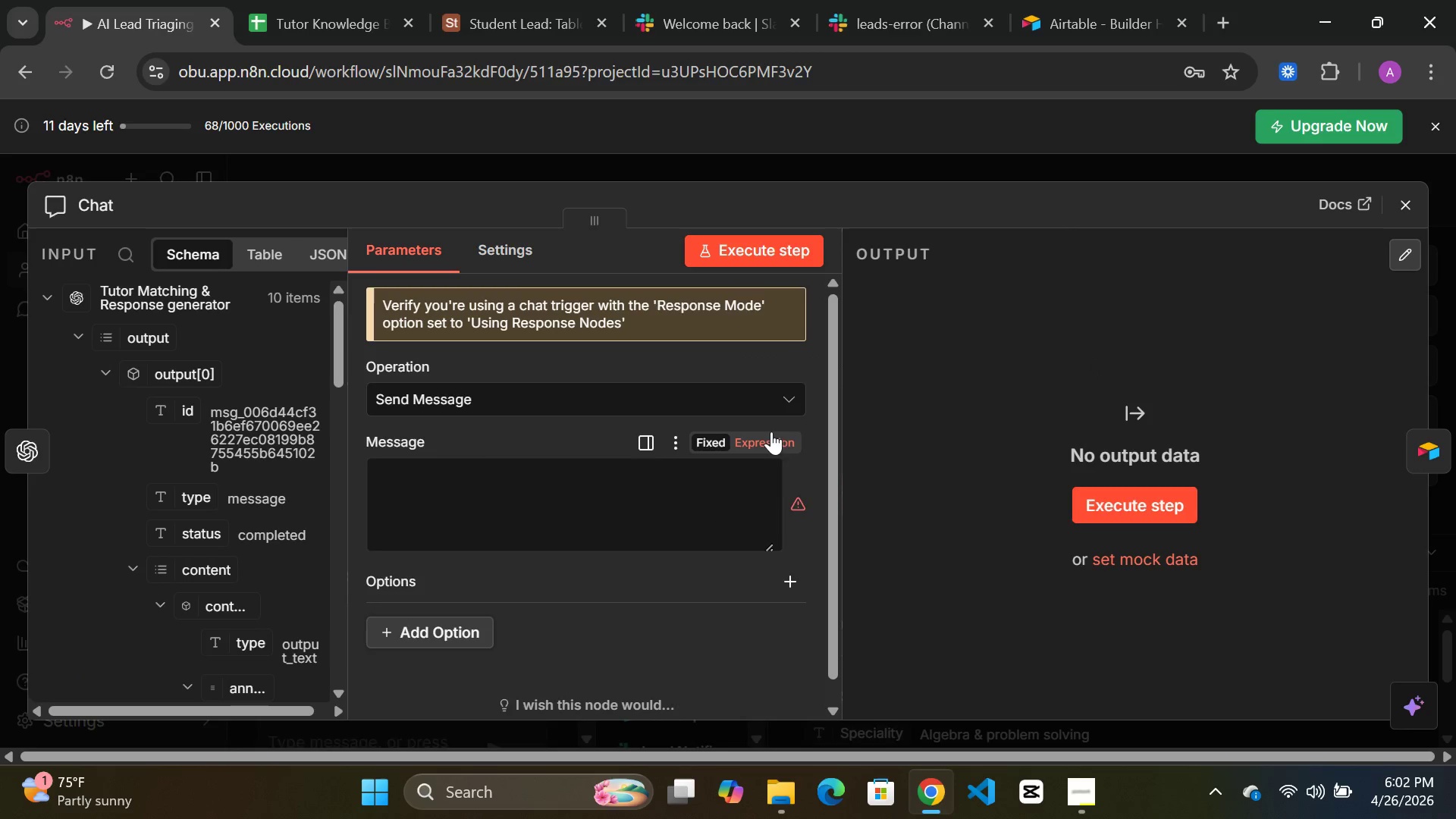 
wait(12.75)
 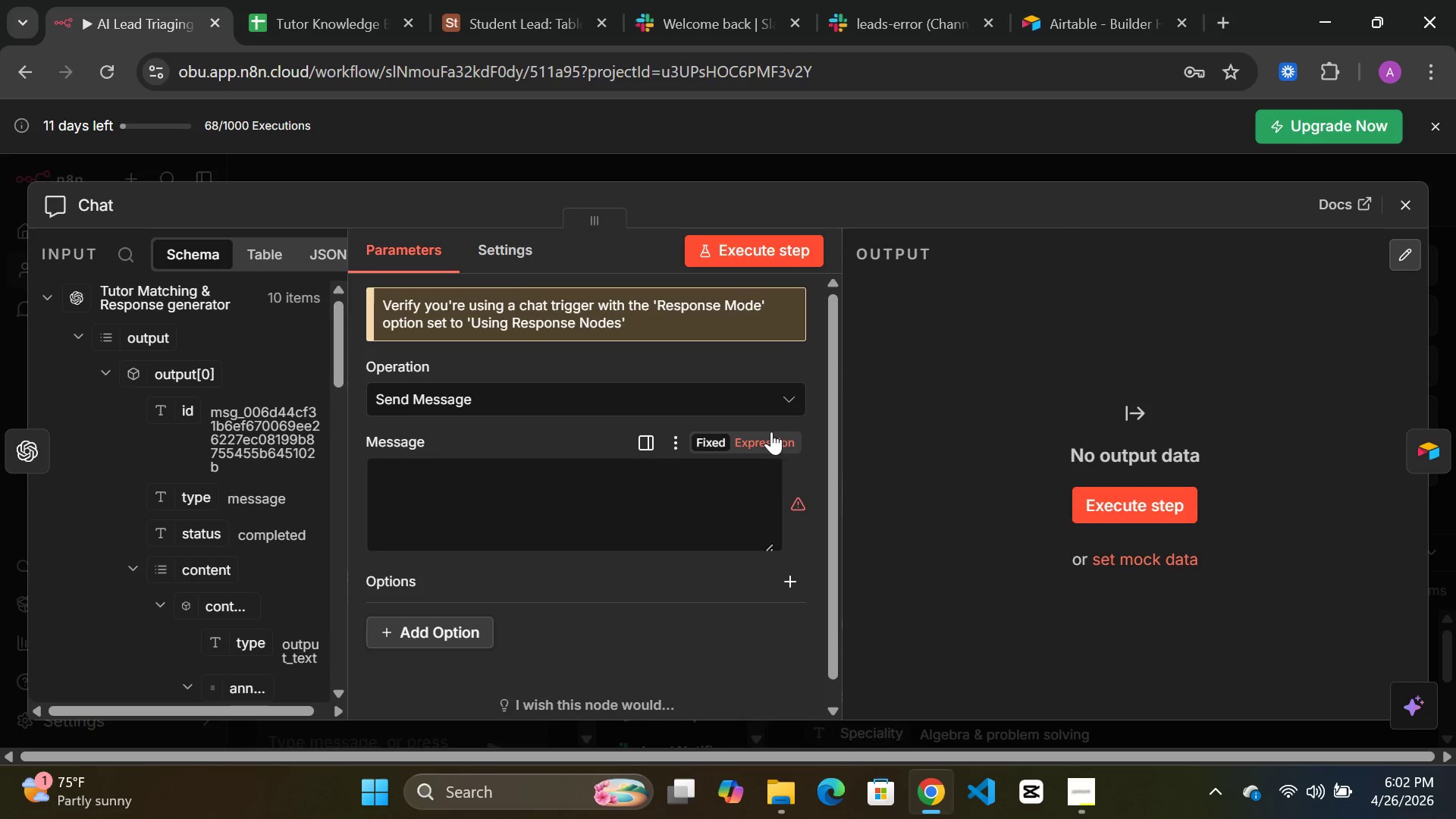 
left_click([683, 388])
 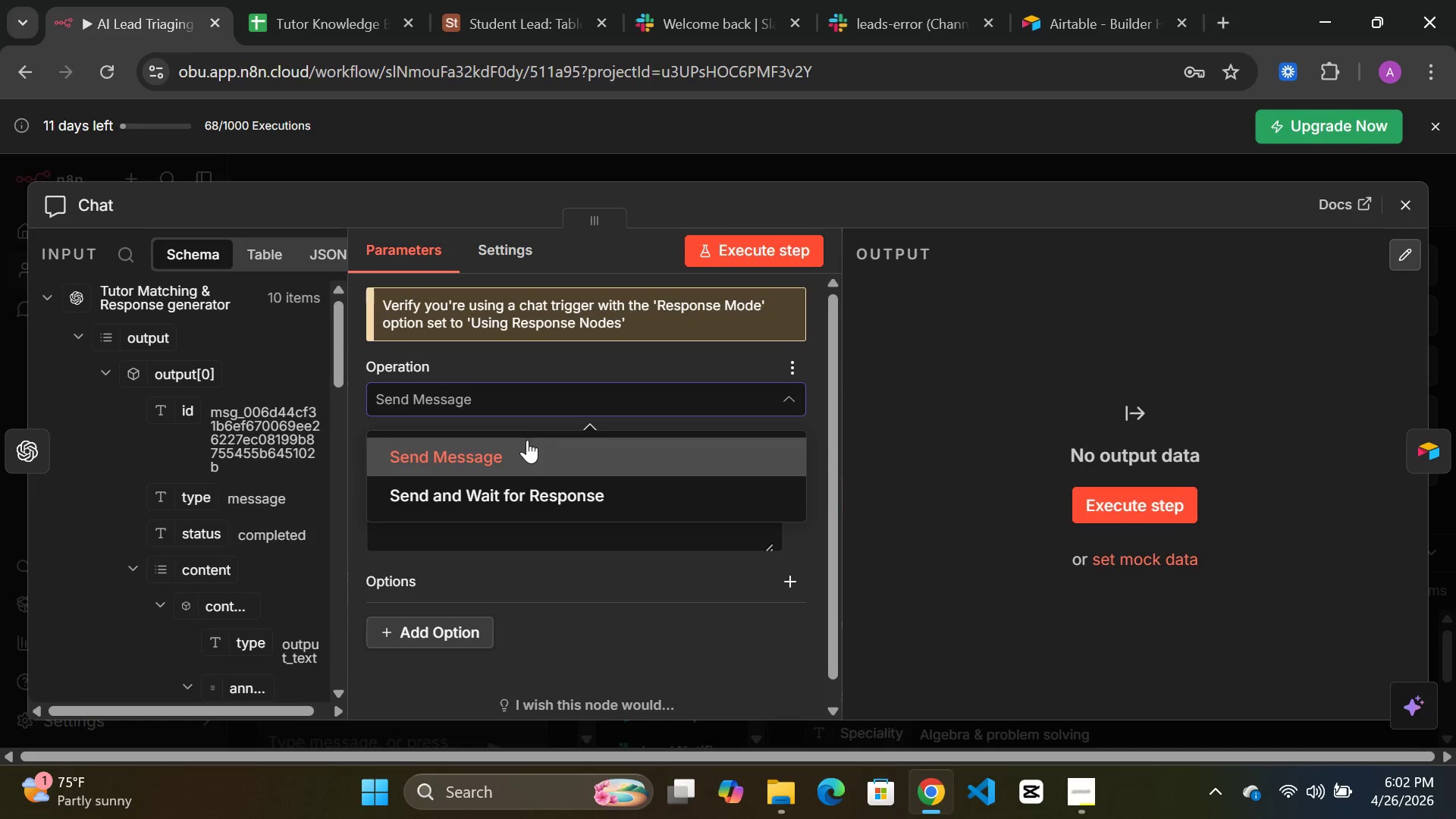 
left_click([512, 446])
 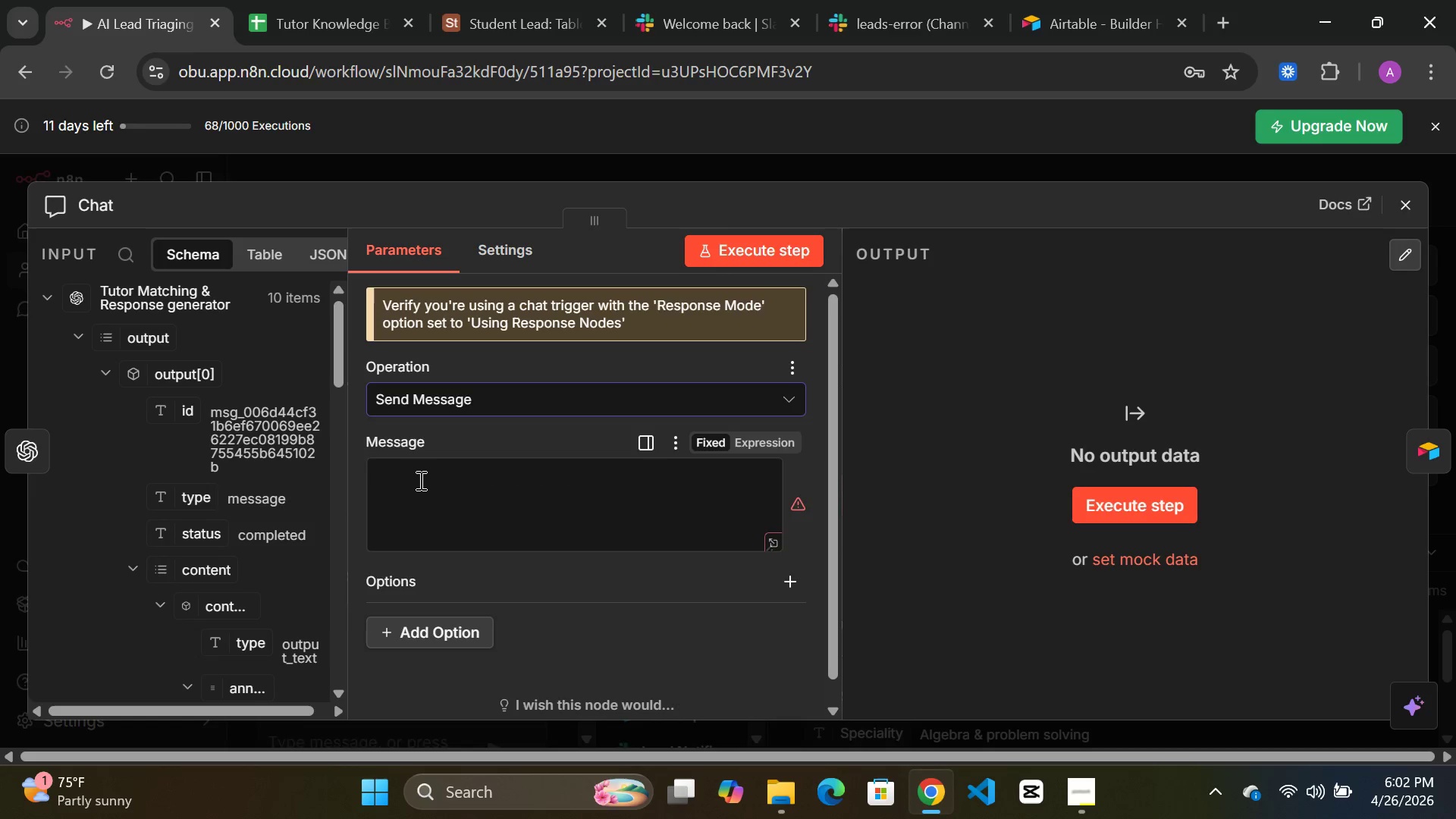 
left_click([419, 480])
 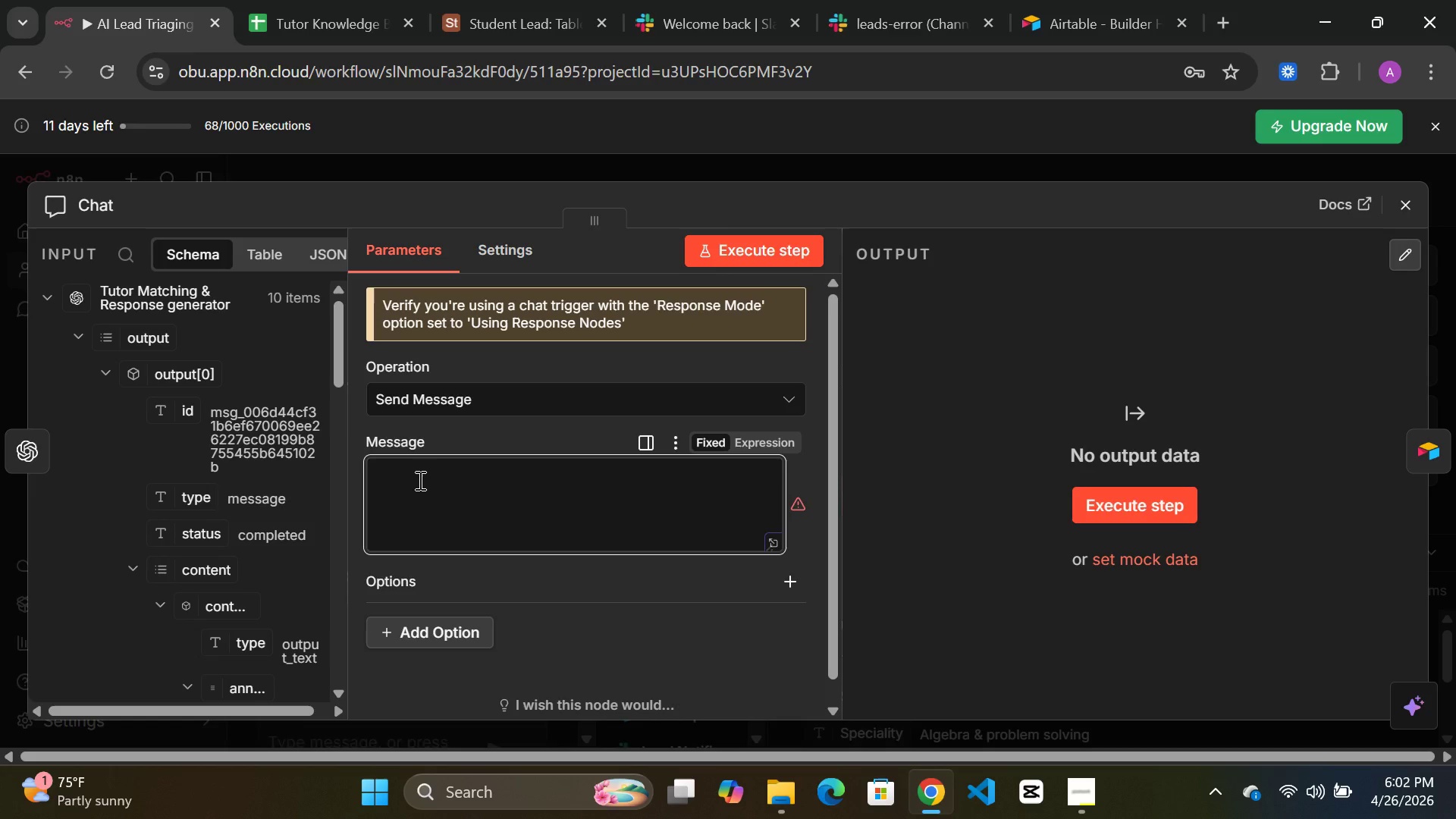 
wait(7.05)
 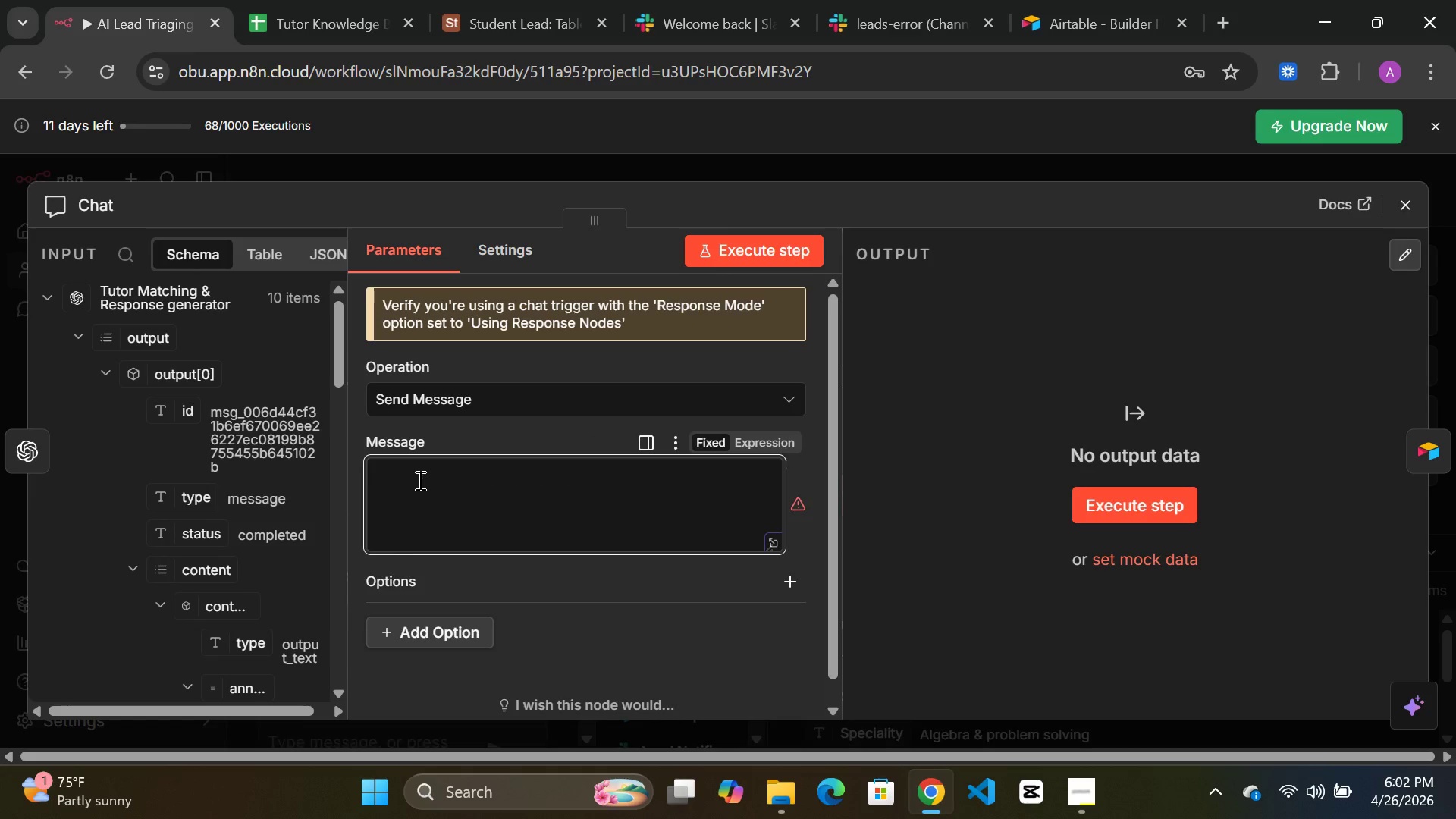 
key(Shift+BracketLeft)
 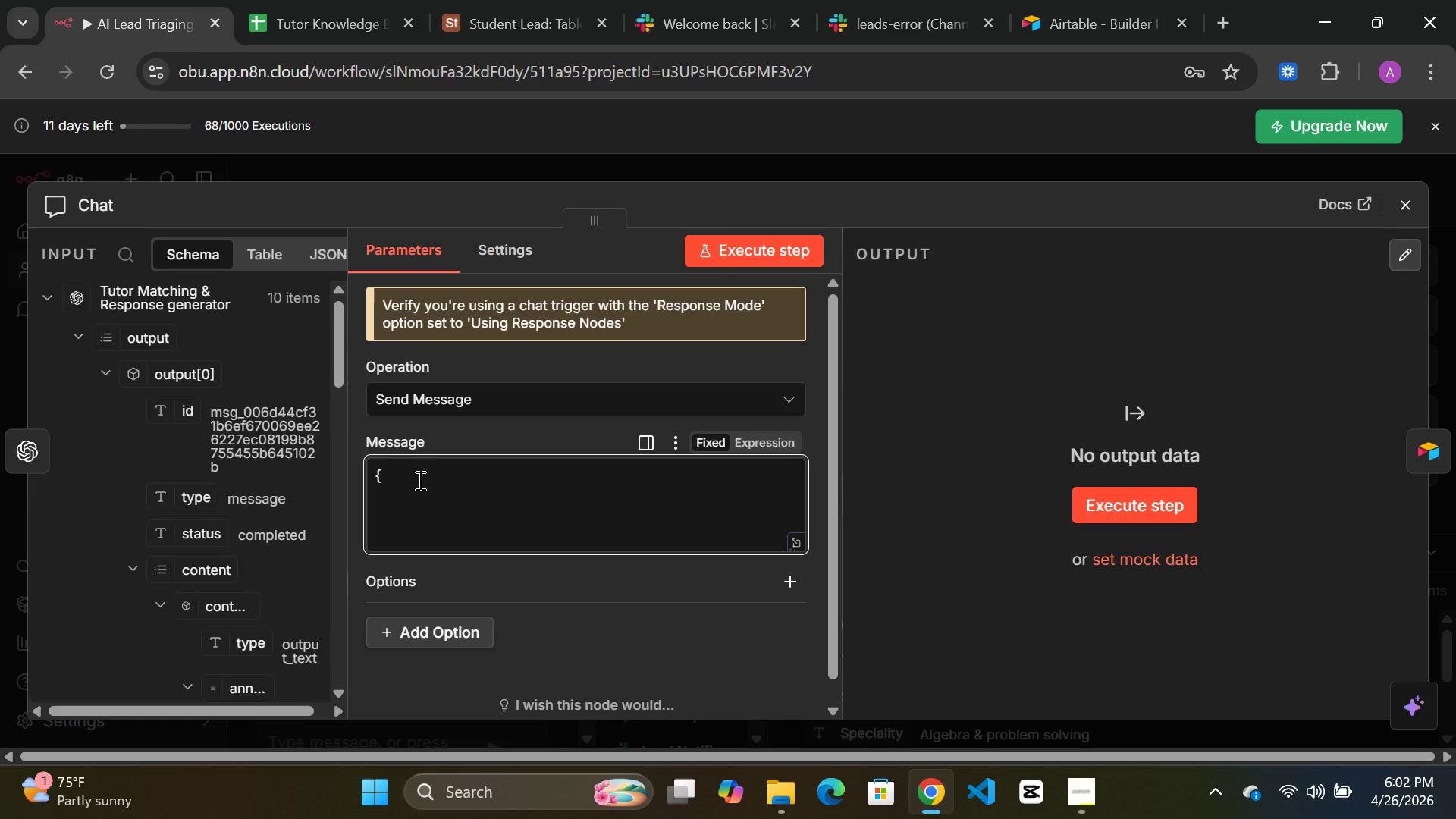 
key(Shift+BracketRight)
 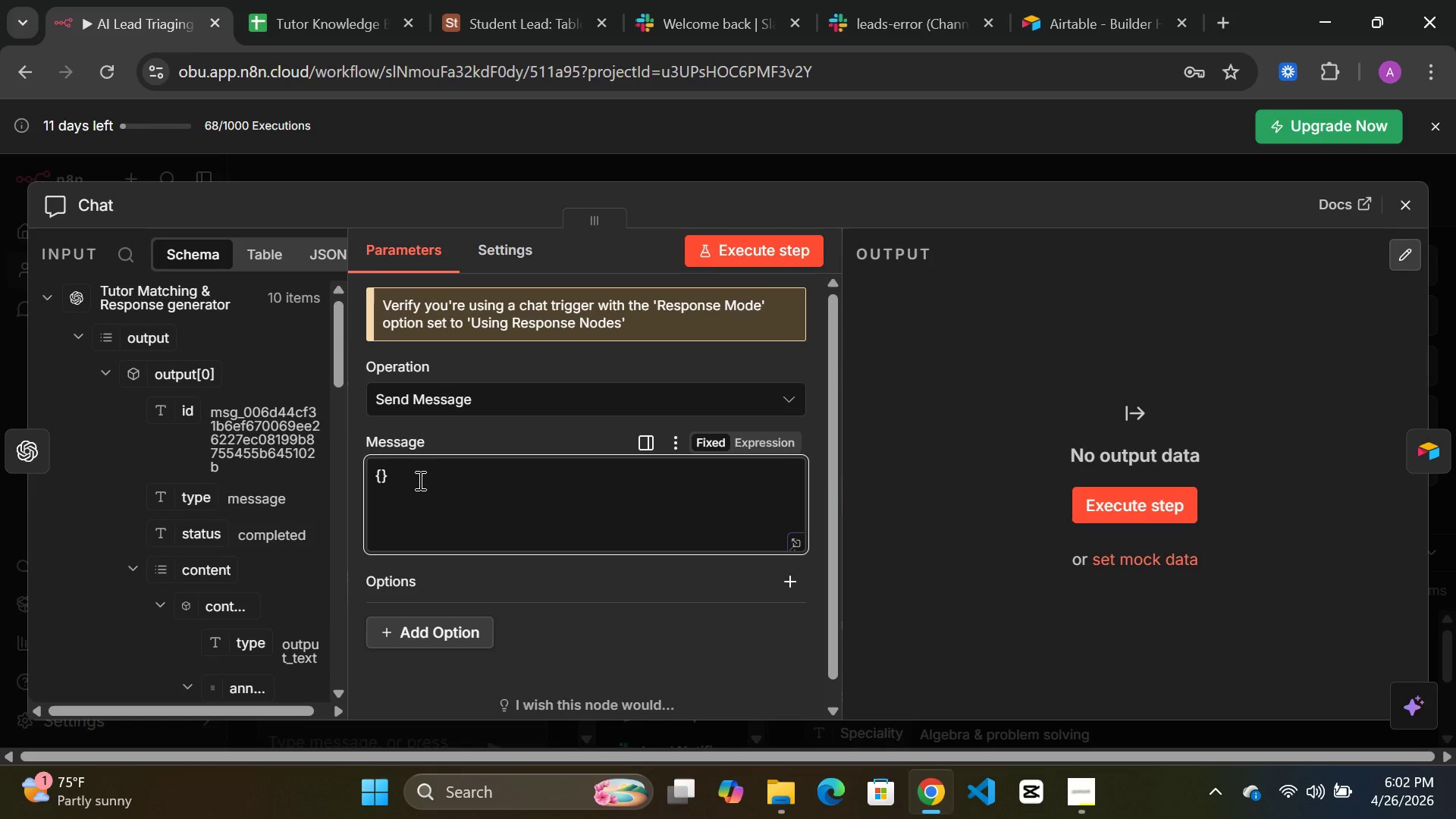 
key(ArrowLeft)
 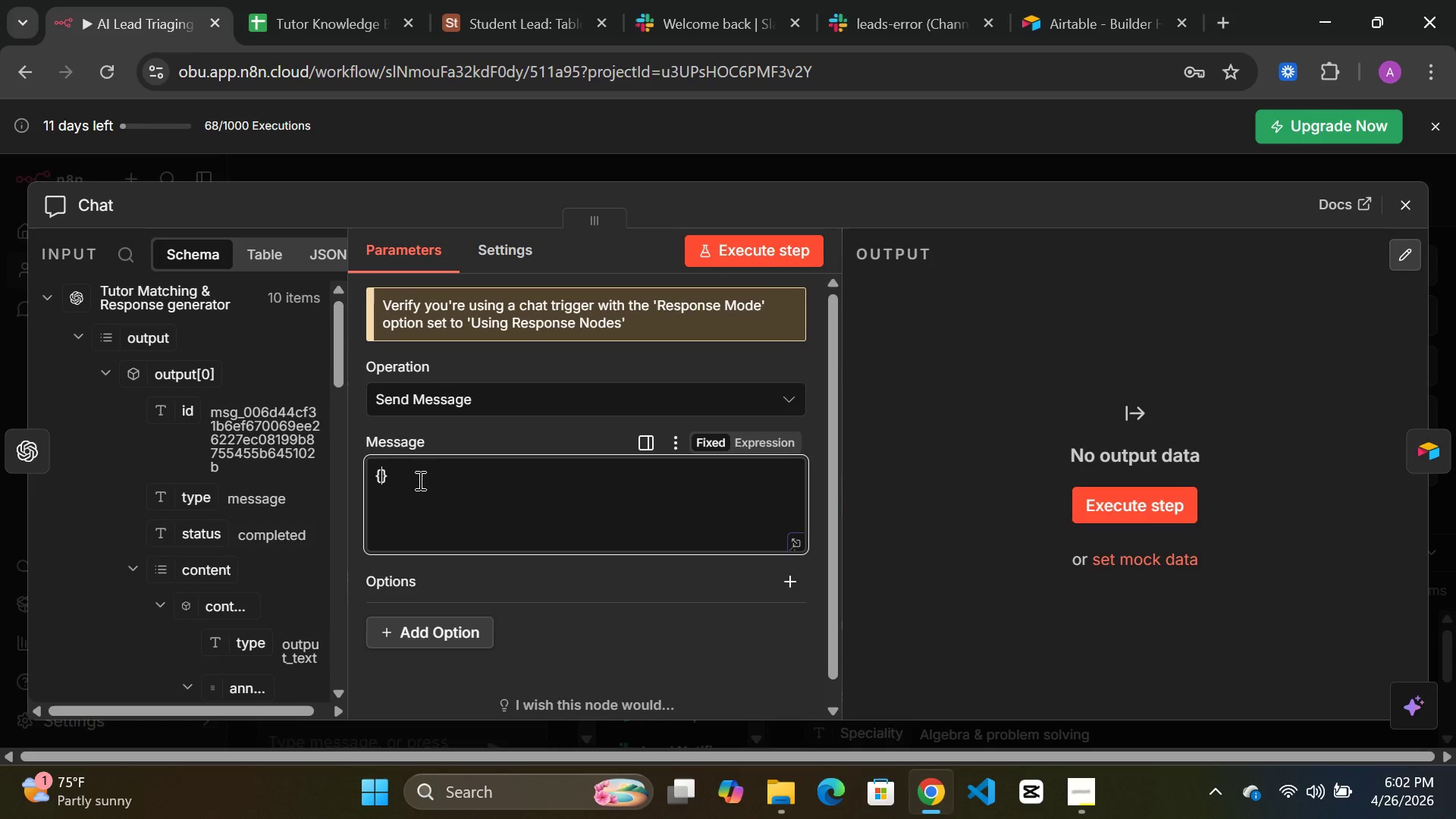 
key(Shift+BracketLeft)
 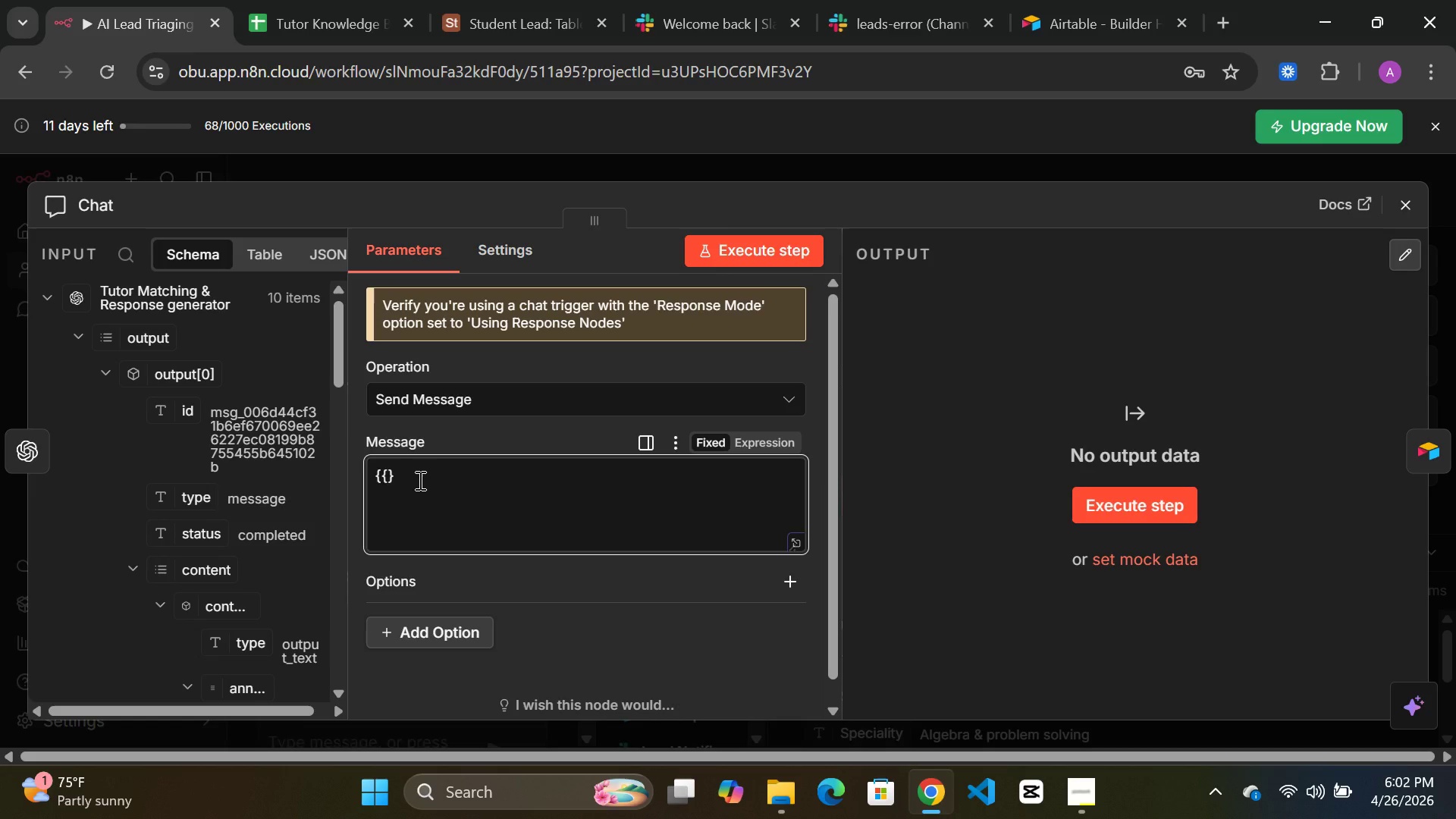 
key(Shift+BracketRight)
 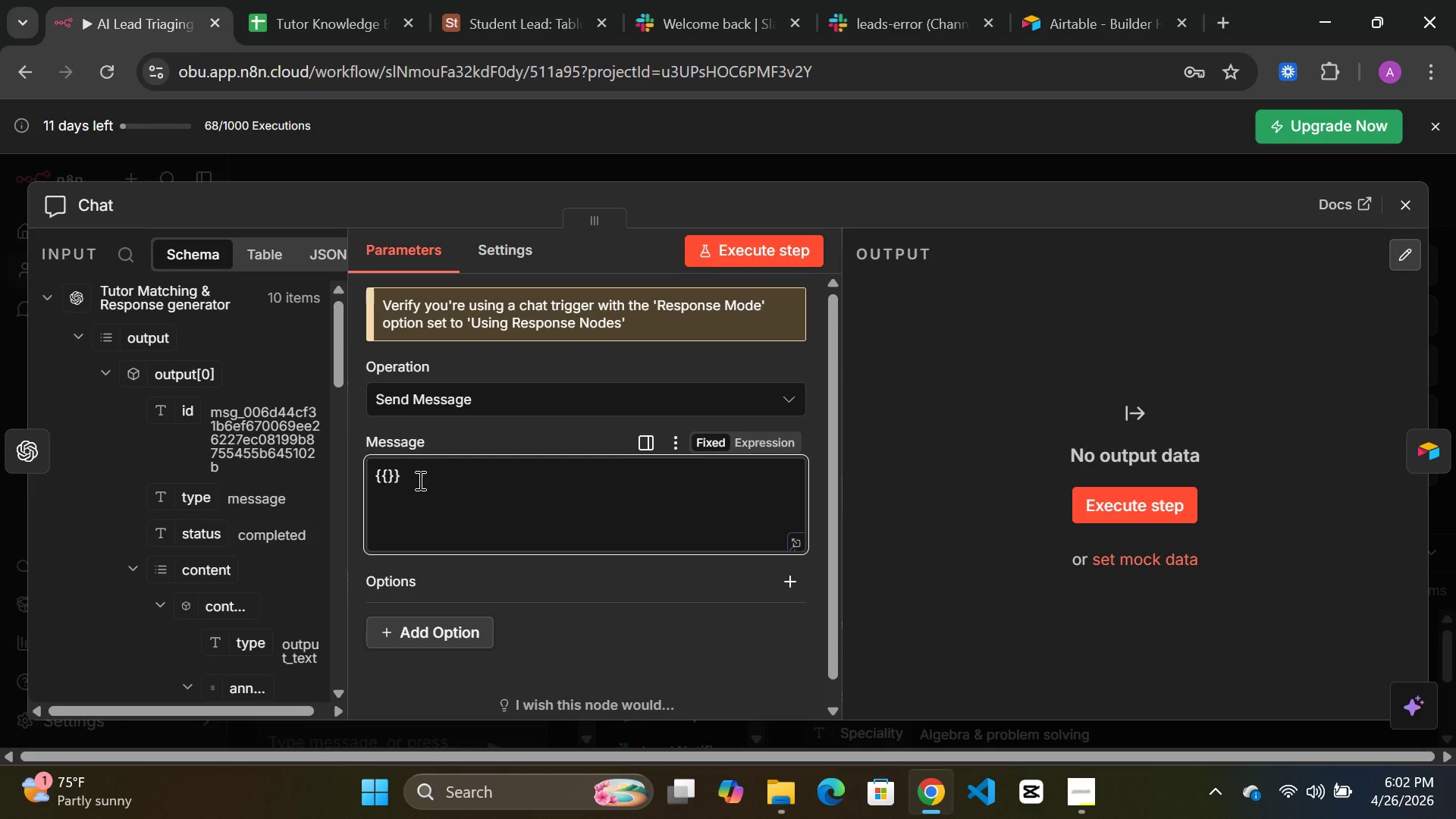 
key(ArrowLeft)
 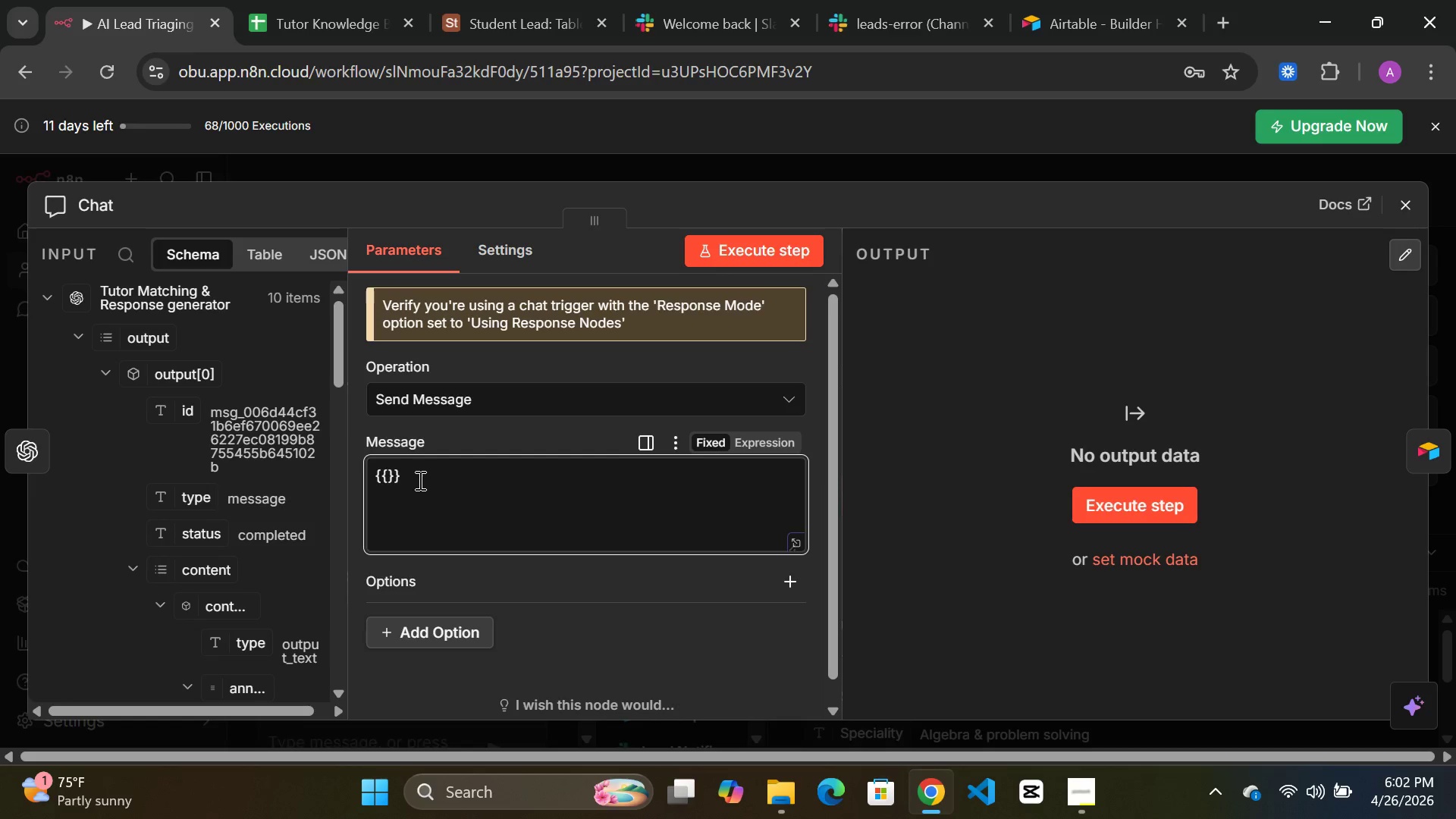 
type( $json.output)
 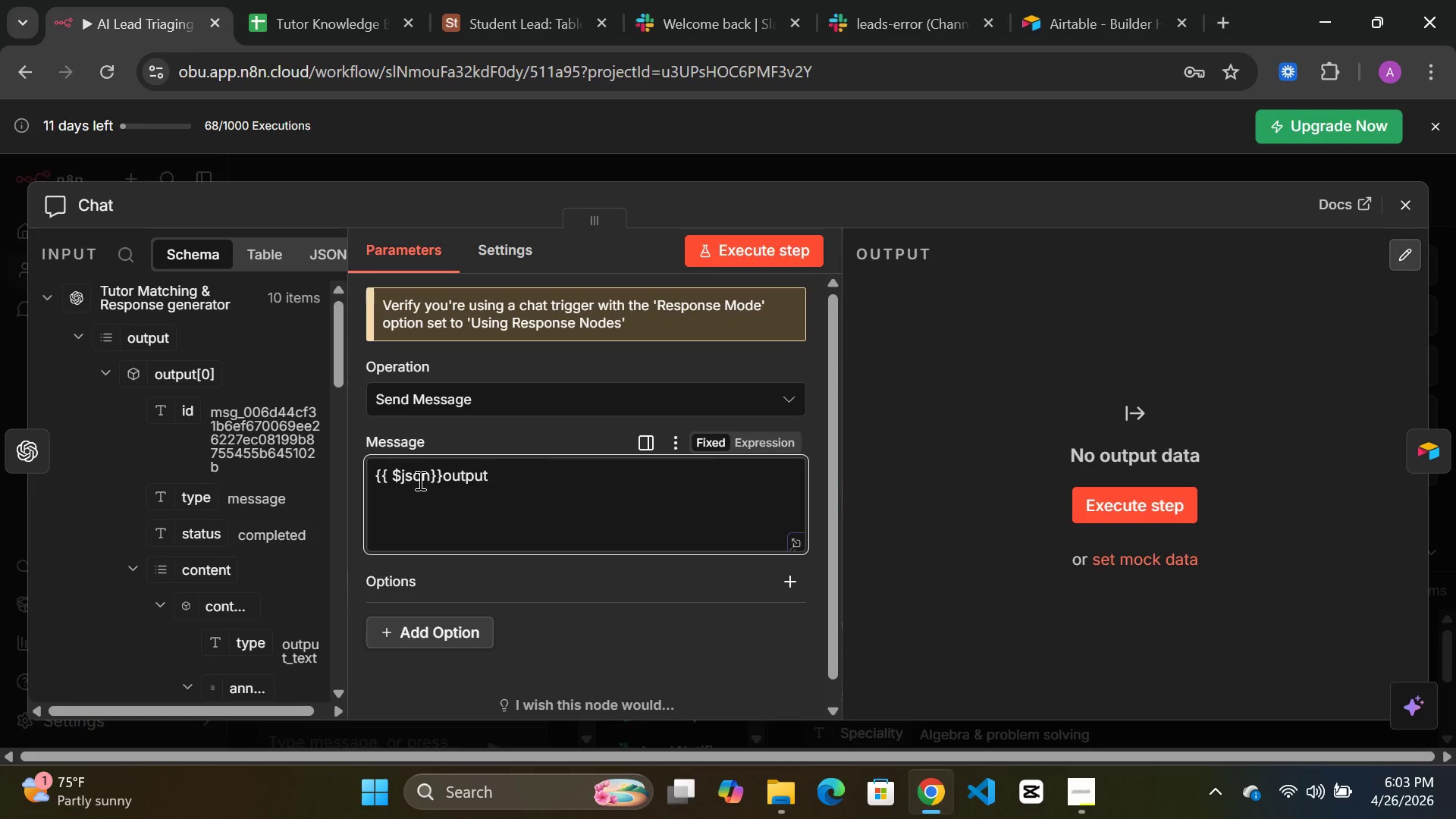 
left_click([444, 476])
 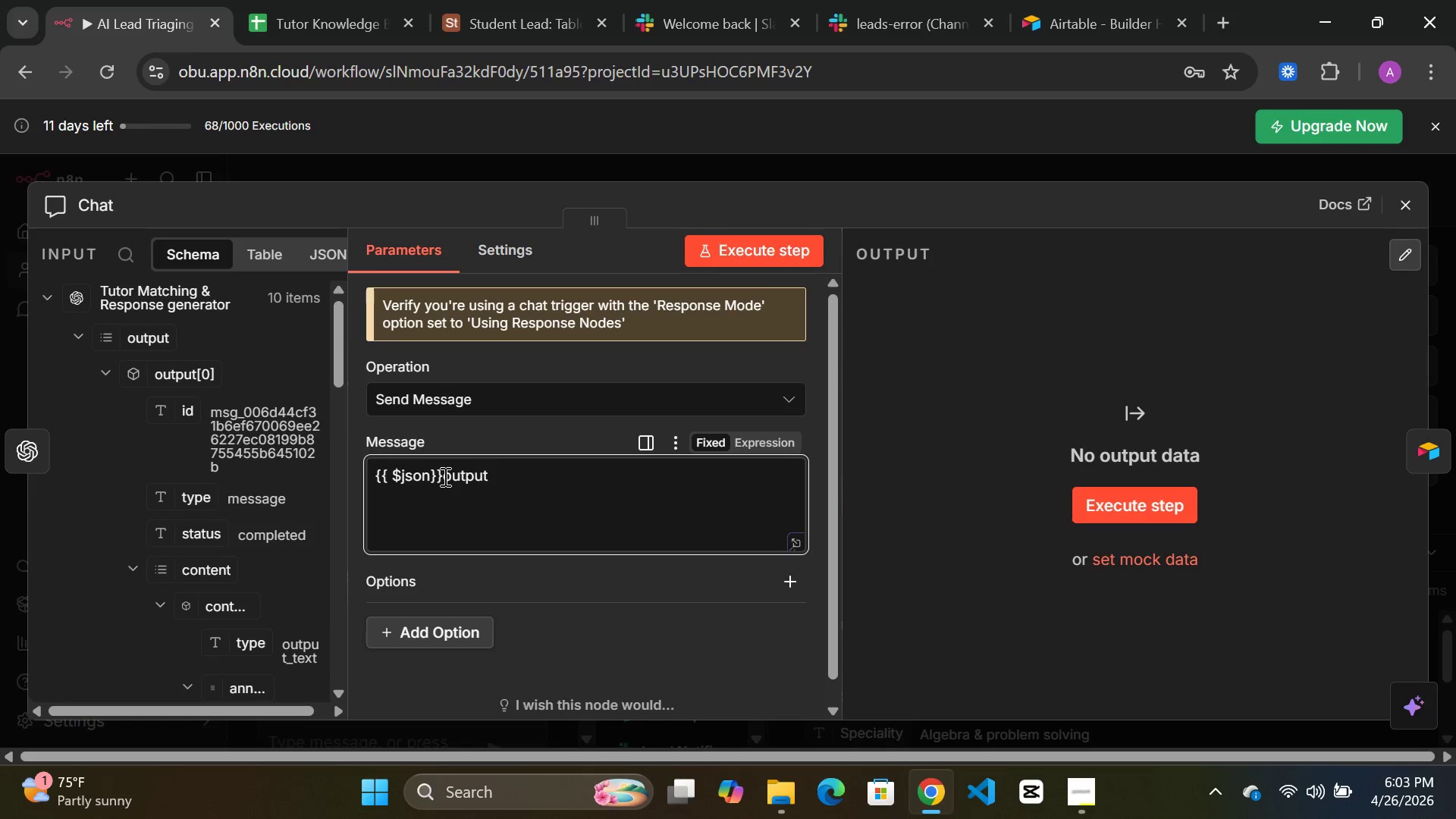 
key(ArrowRight)
 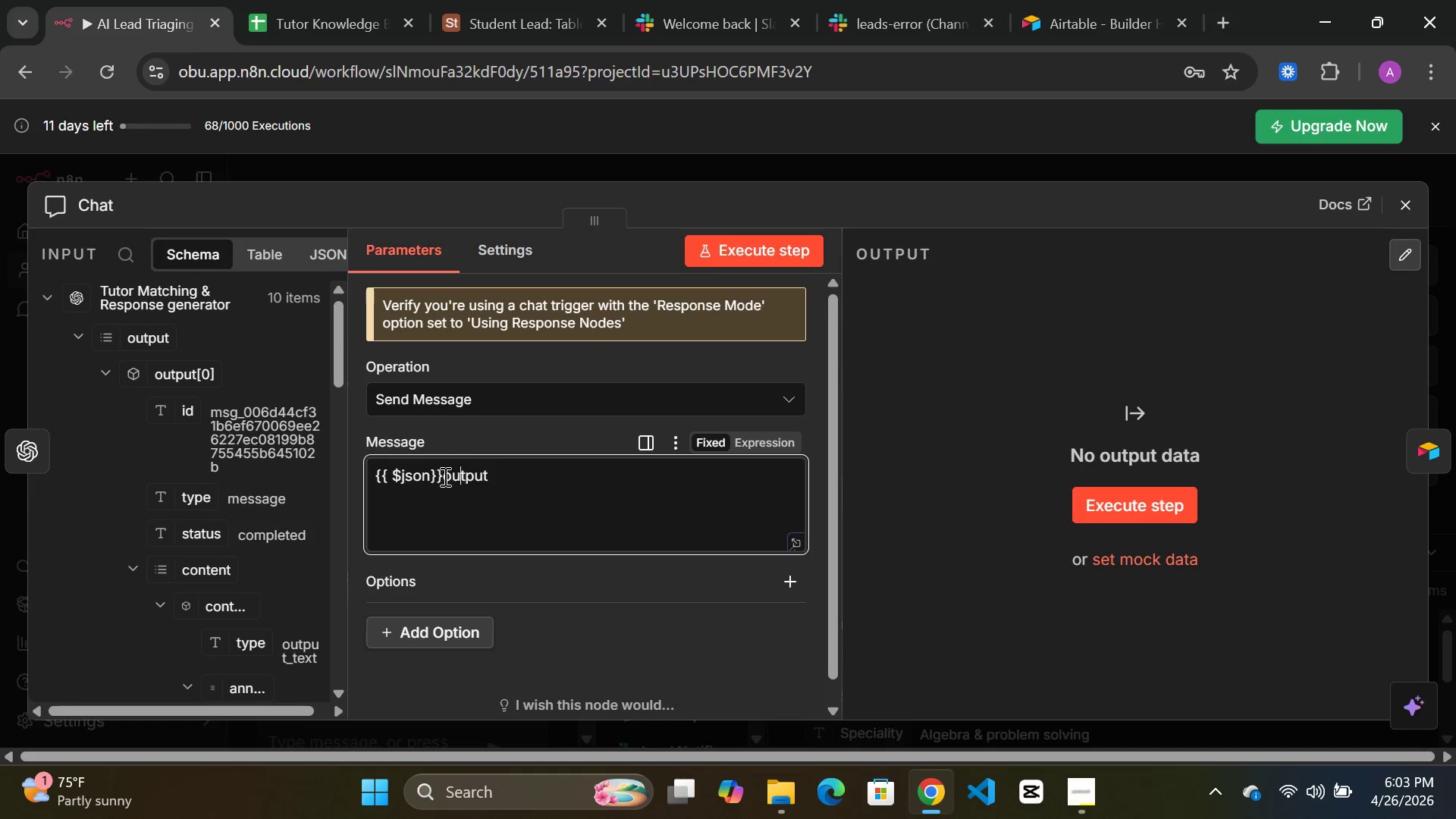 
key(ArrowRight)
 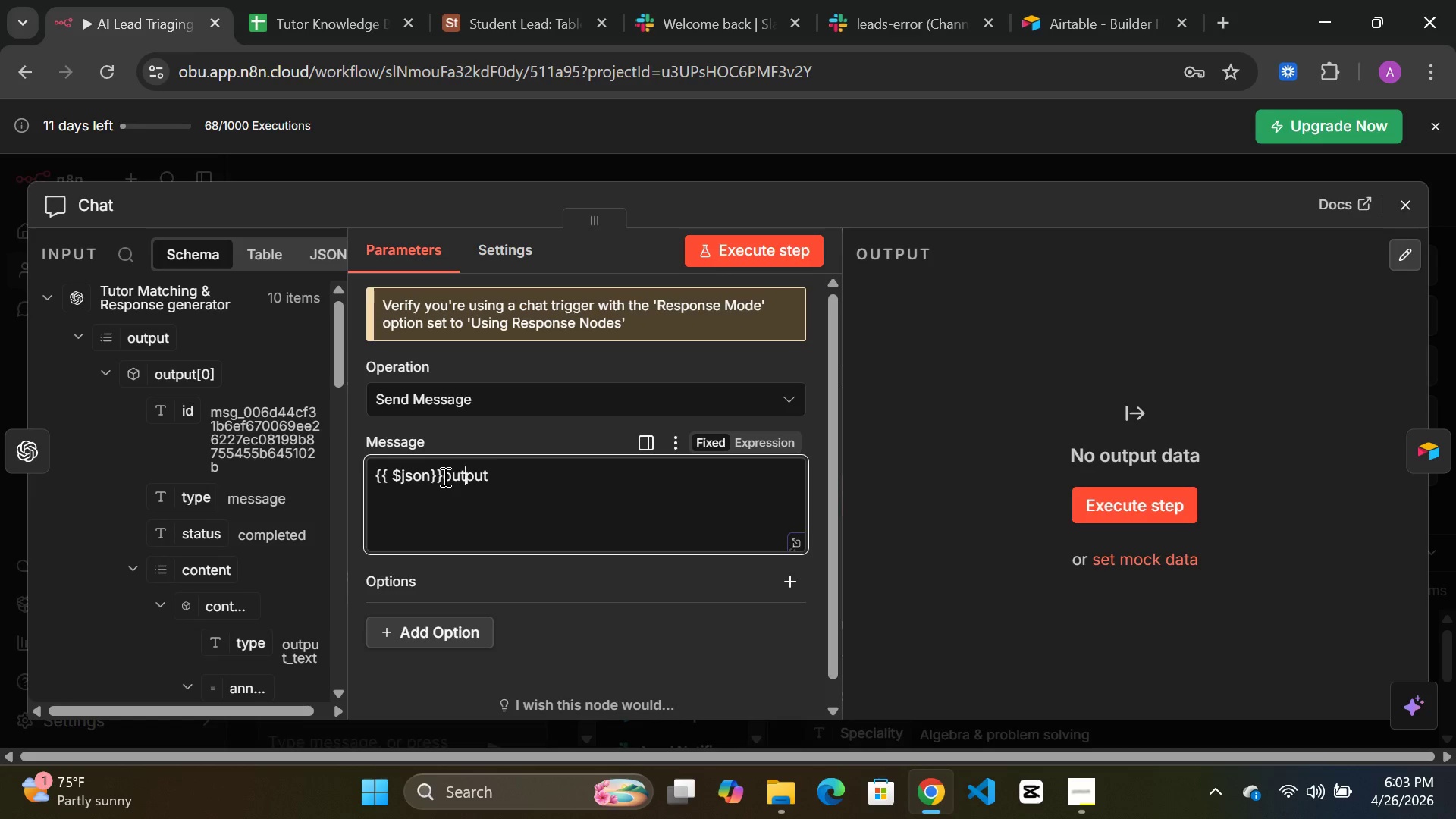 
key(ArrowRight)
 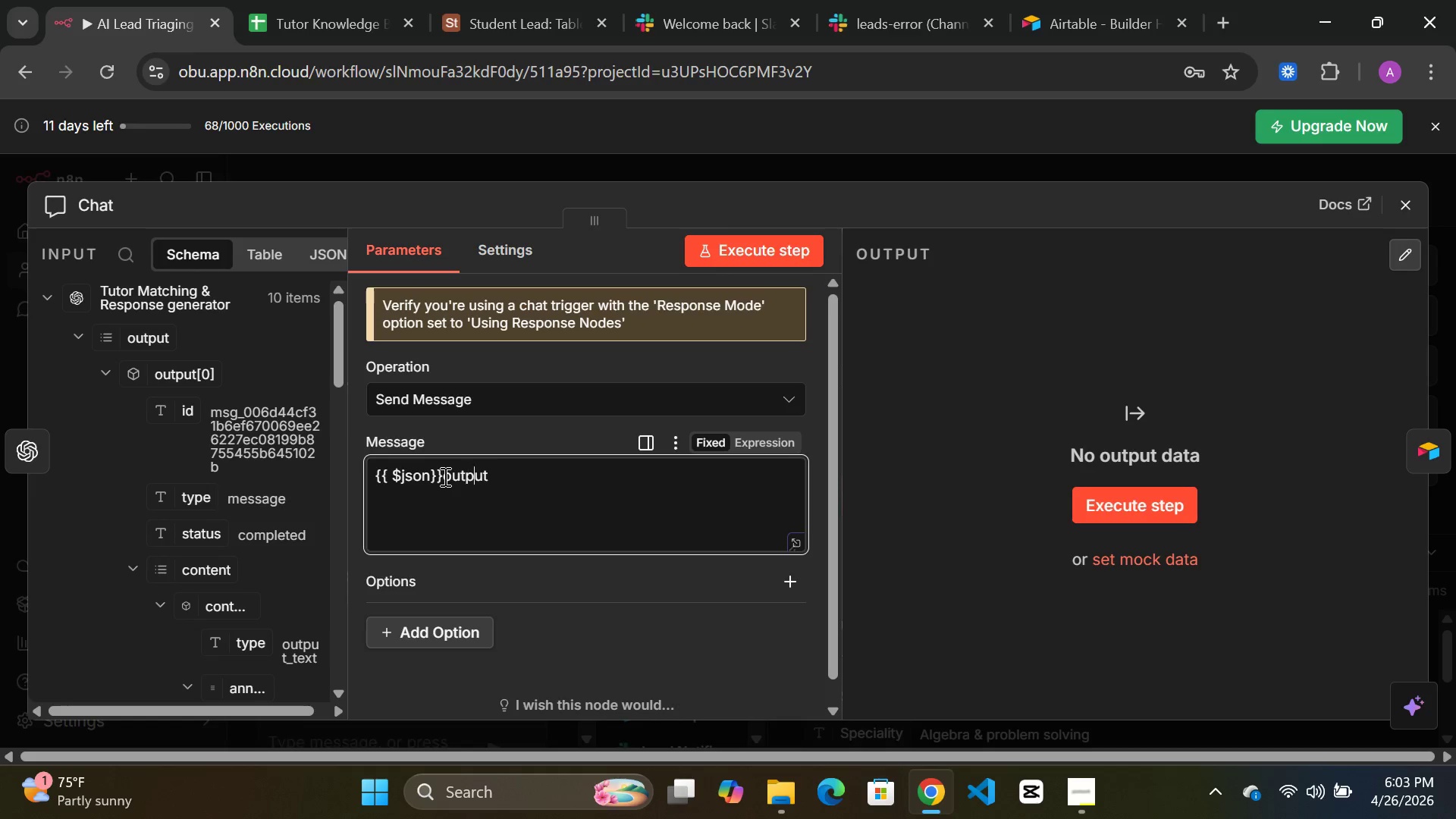 
key(ArrowRight)
 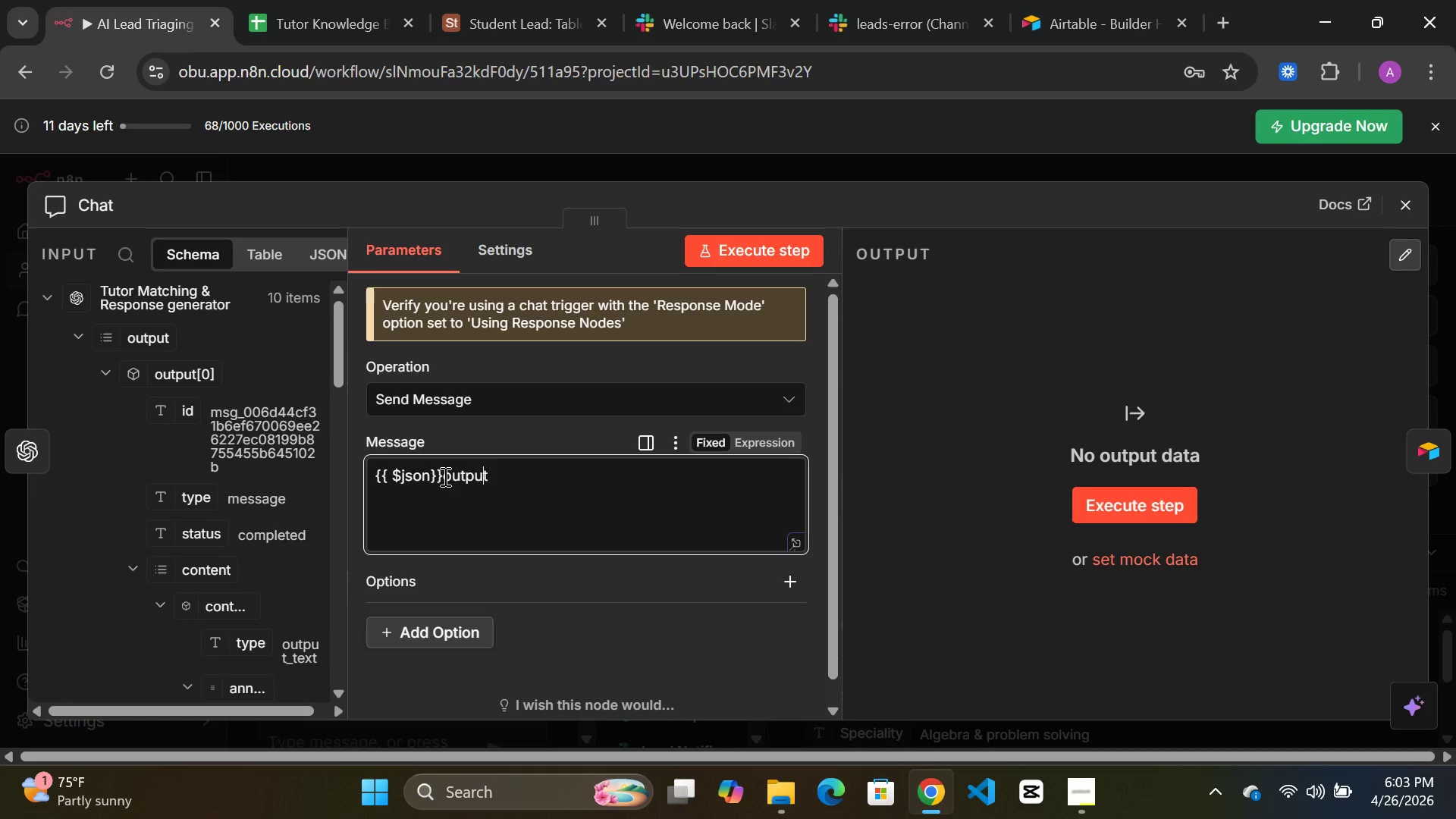 
key(ArrowRight)
 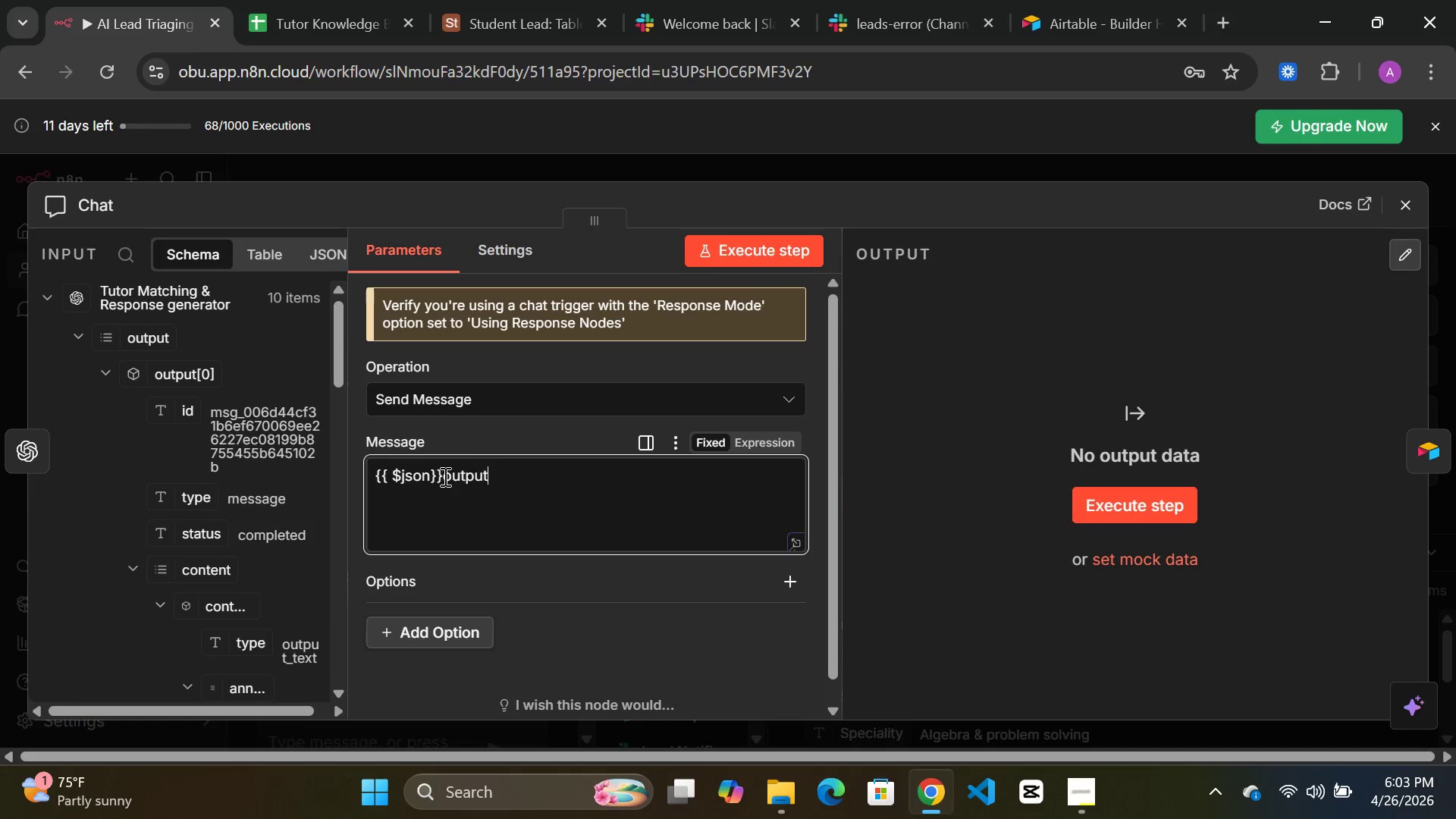 
key(ArrowRight)
 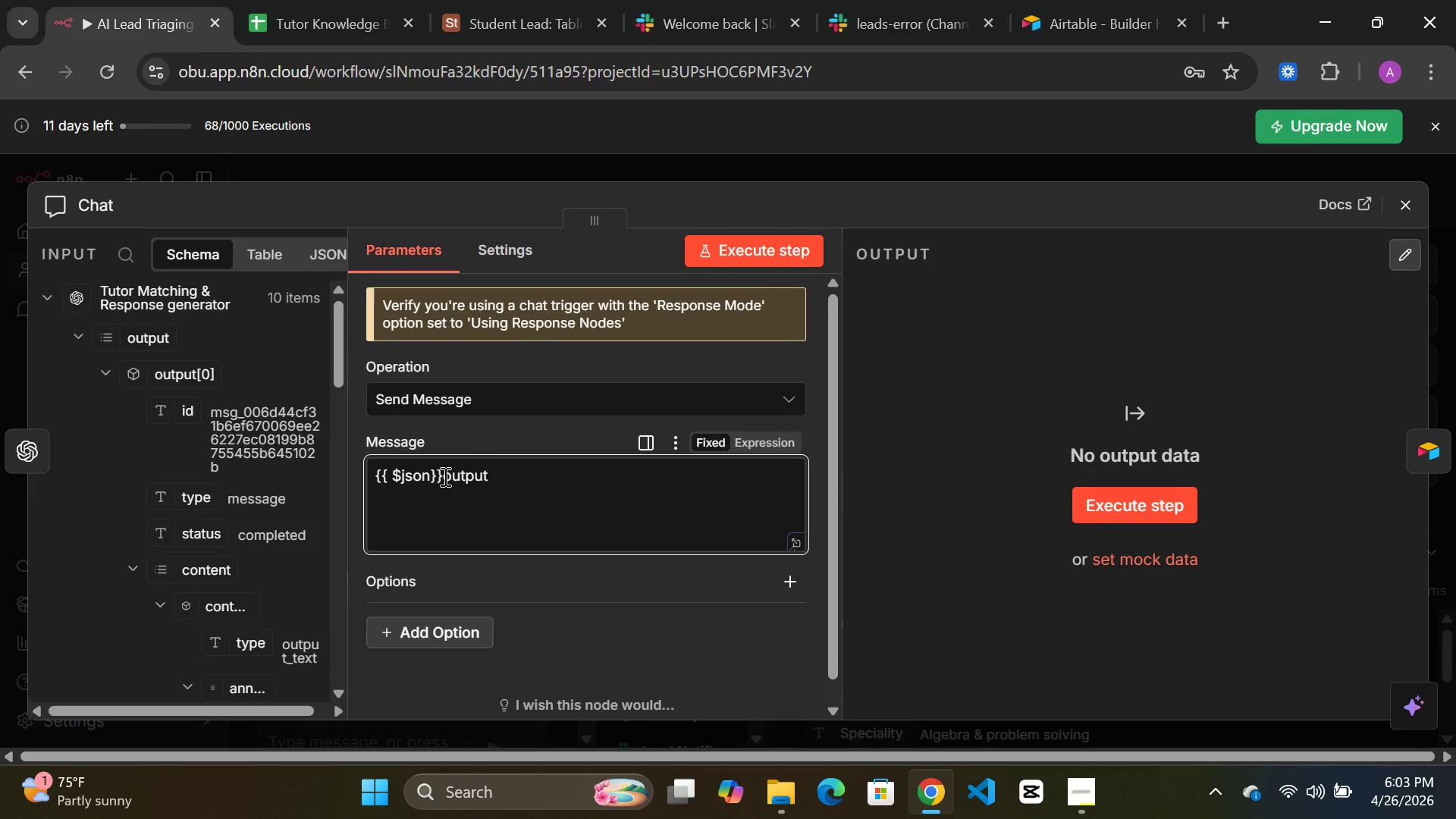 
key(Backspace)
 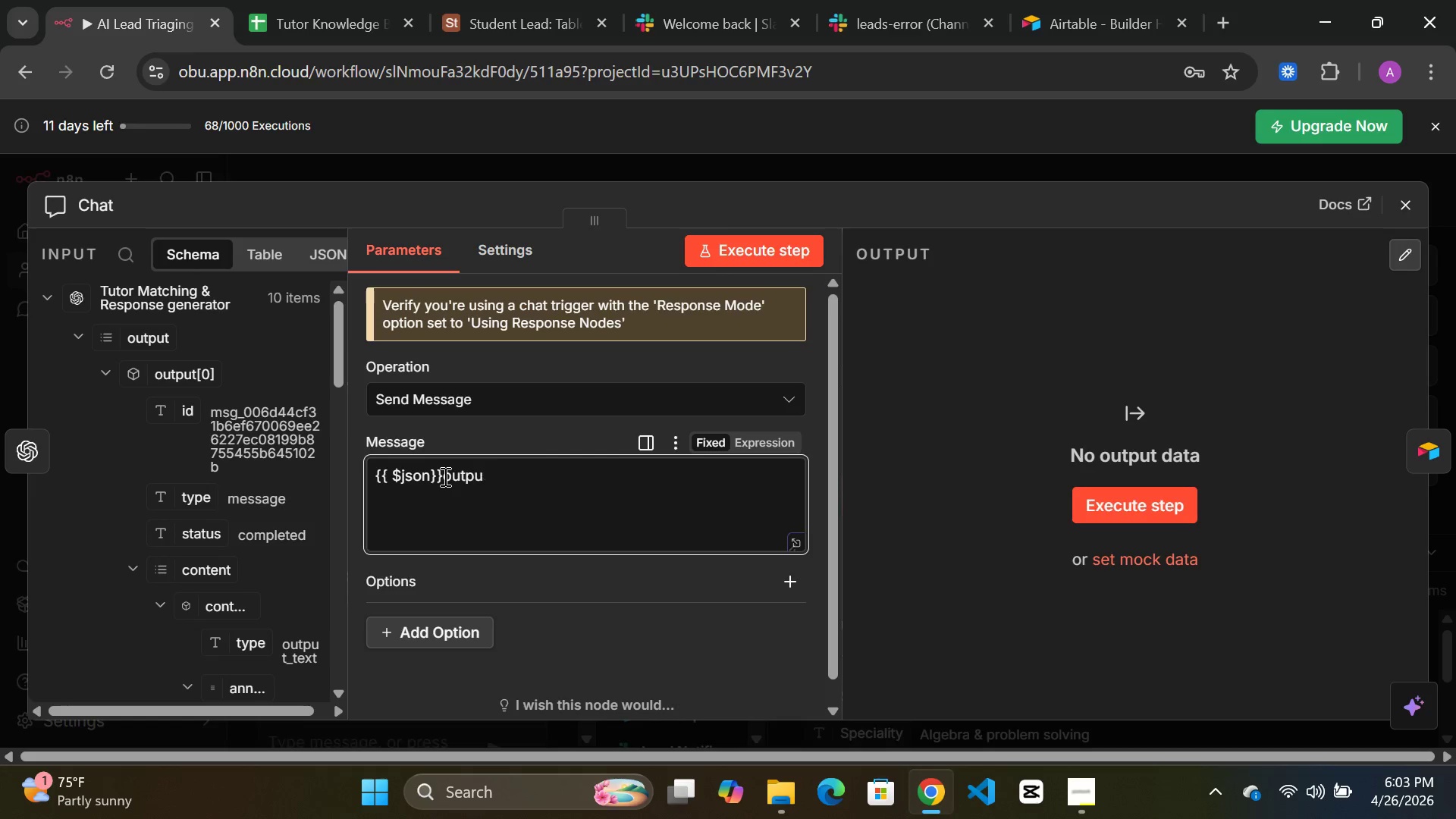 
key(Backspace)
 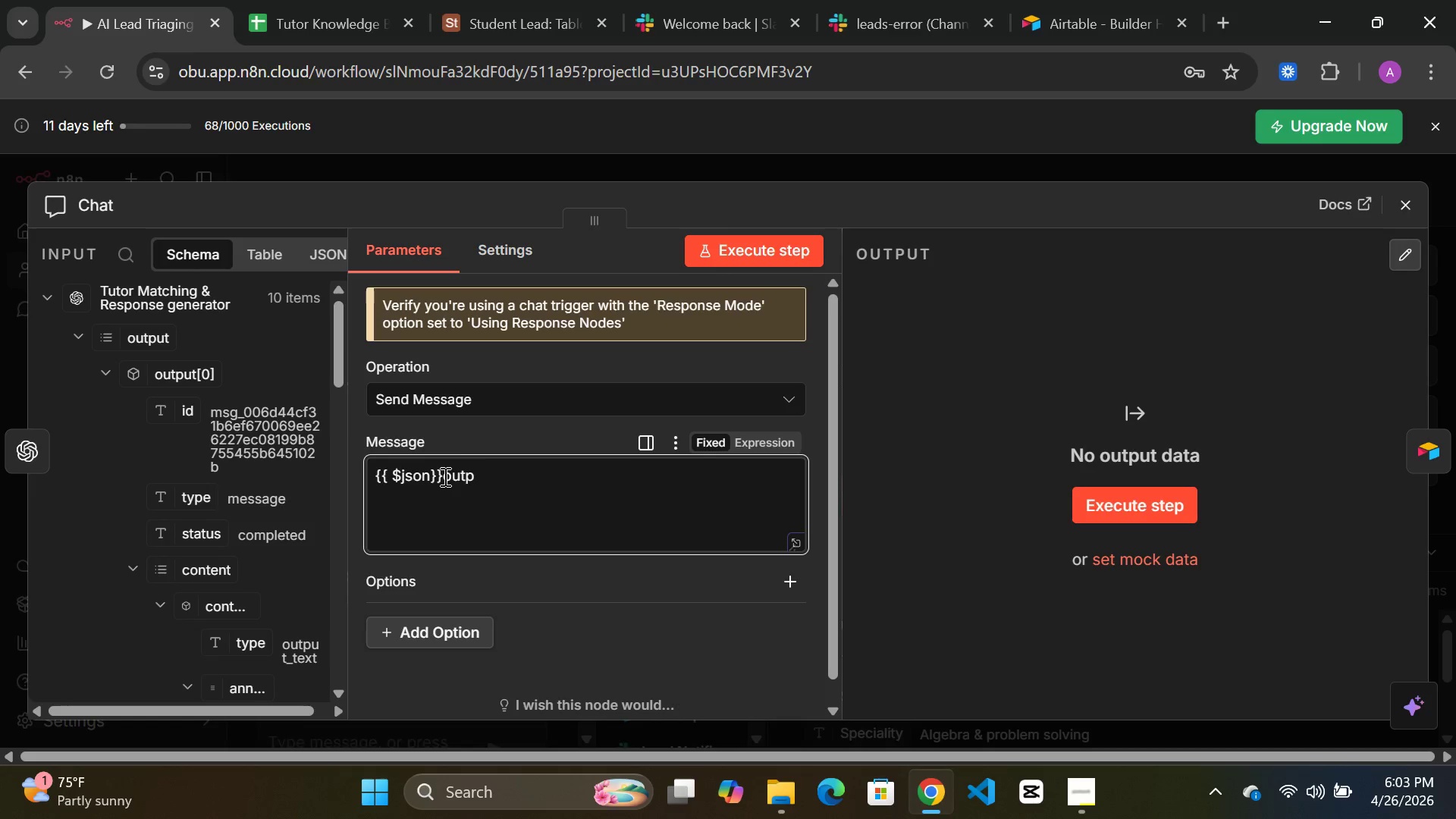 
key(Backspace)
 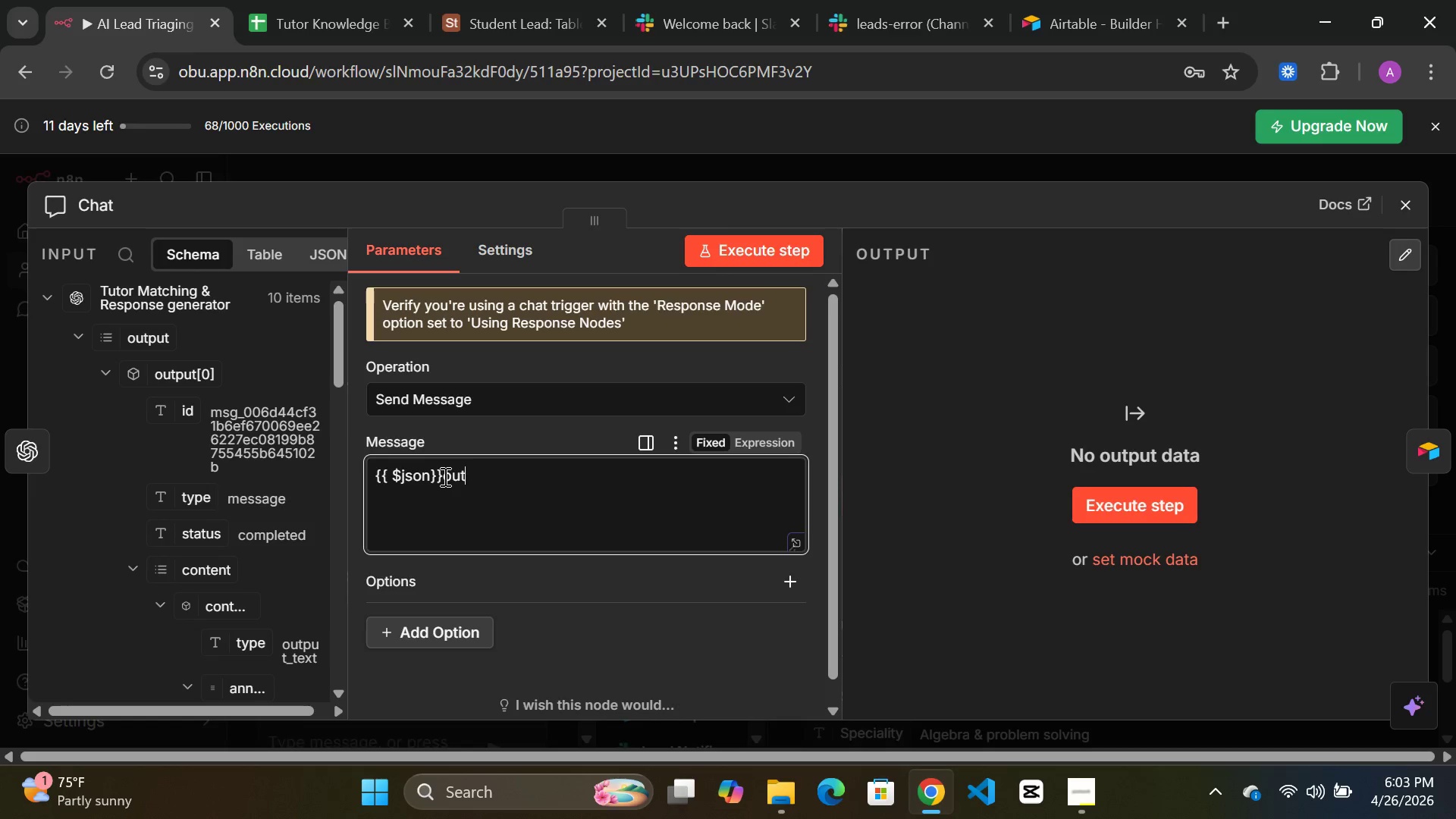 
key(Backspace)
 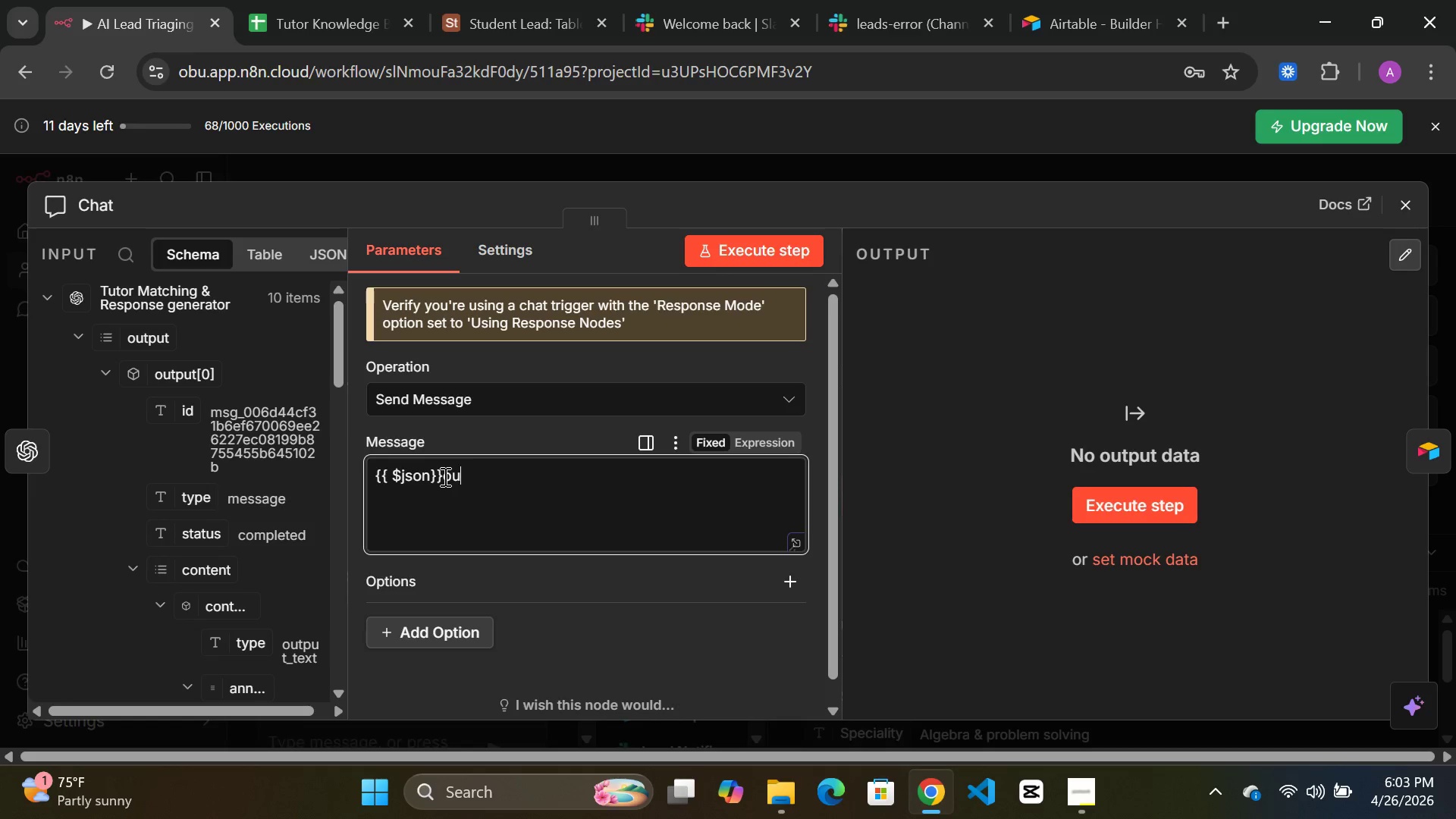 
key(Backspace)
 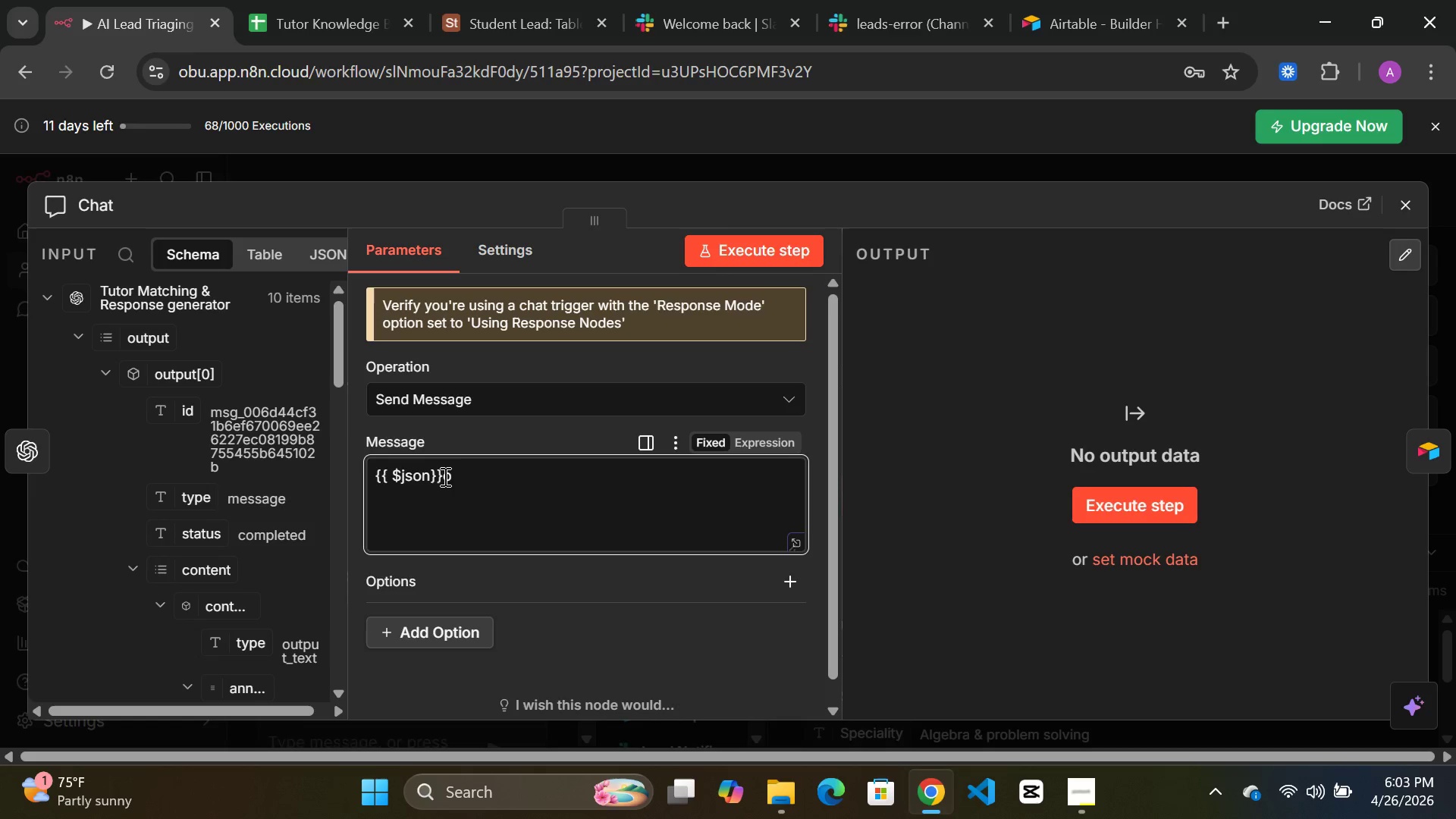 
key(Backspace)
 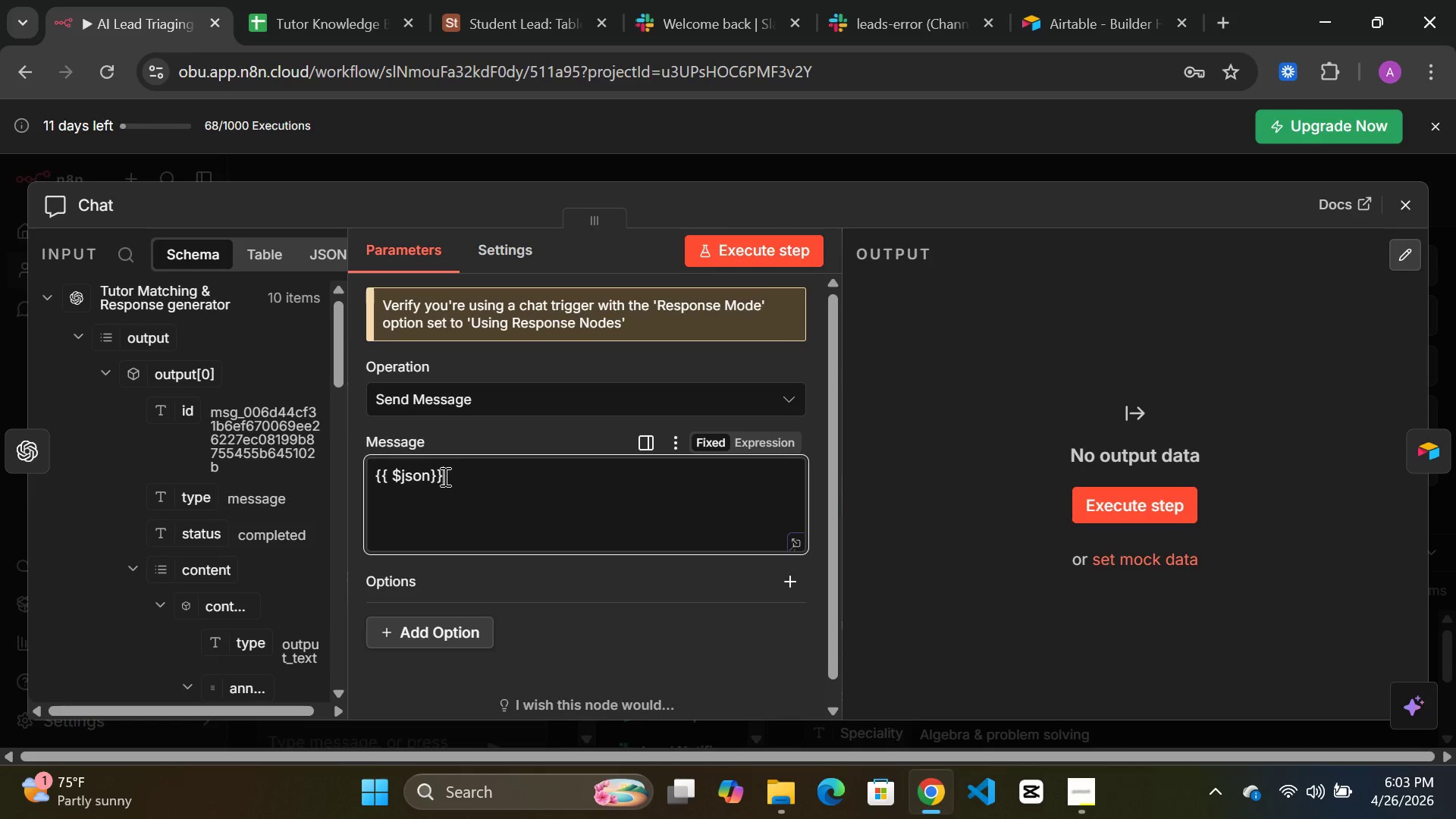 
key(ArrowLeft)
 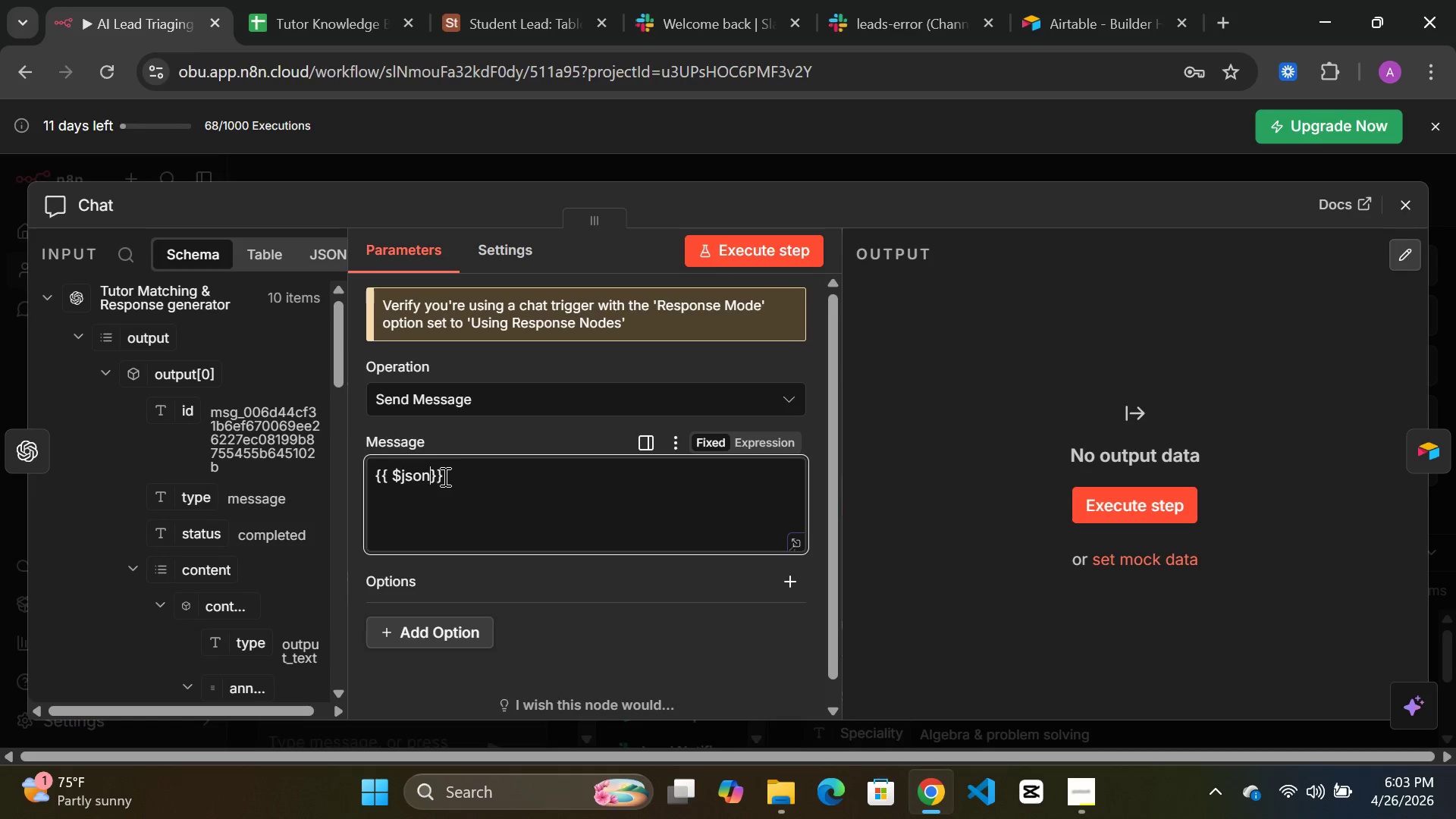 
key(ArrowLeft)
 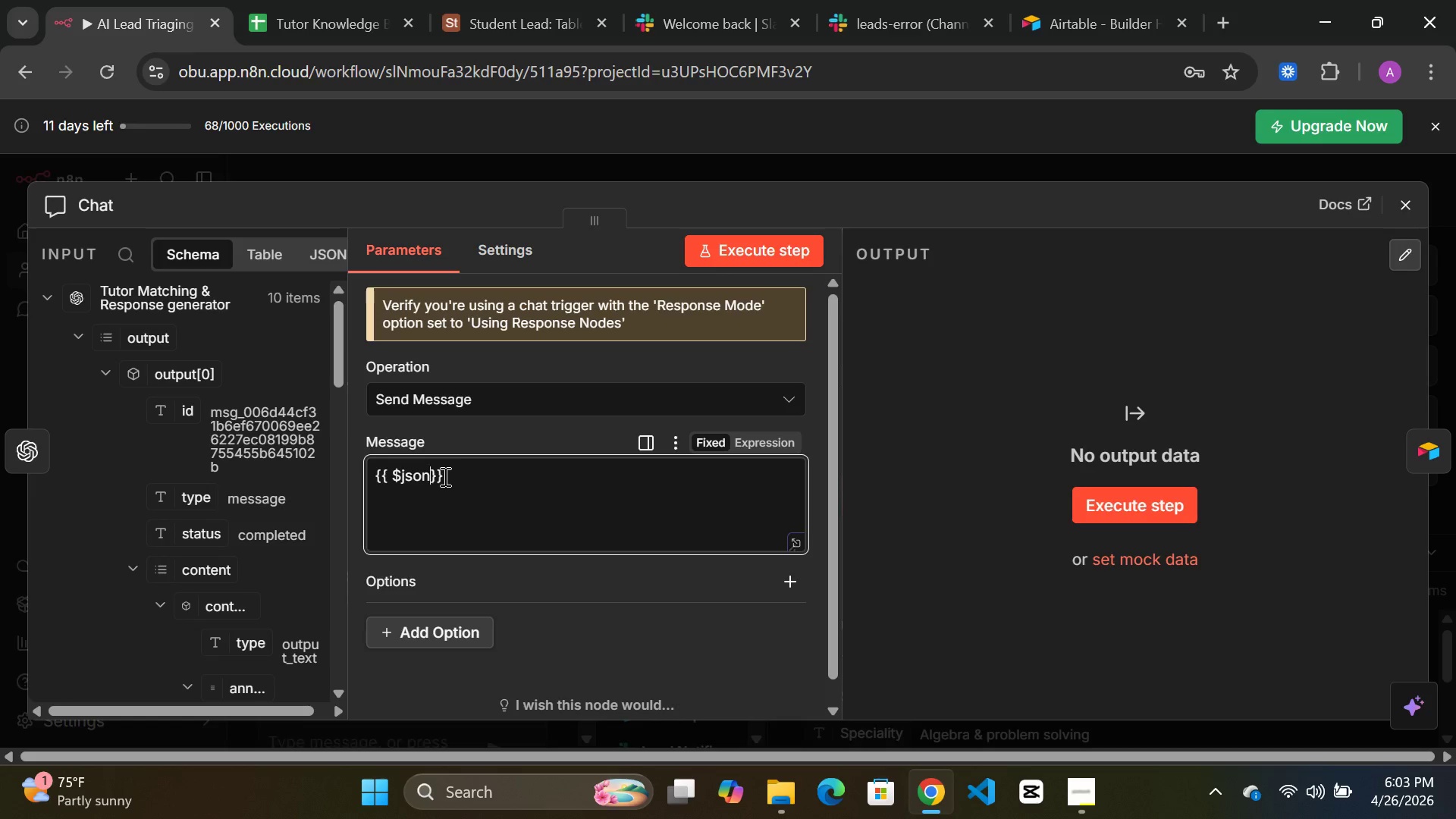 
type(.output[])
 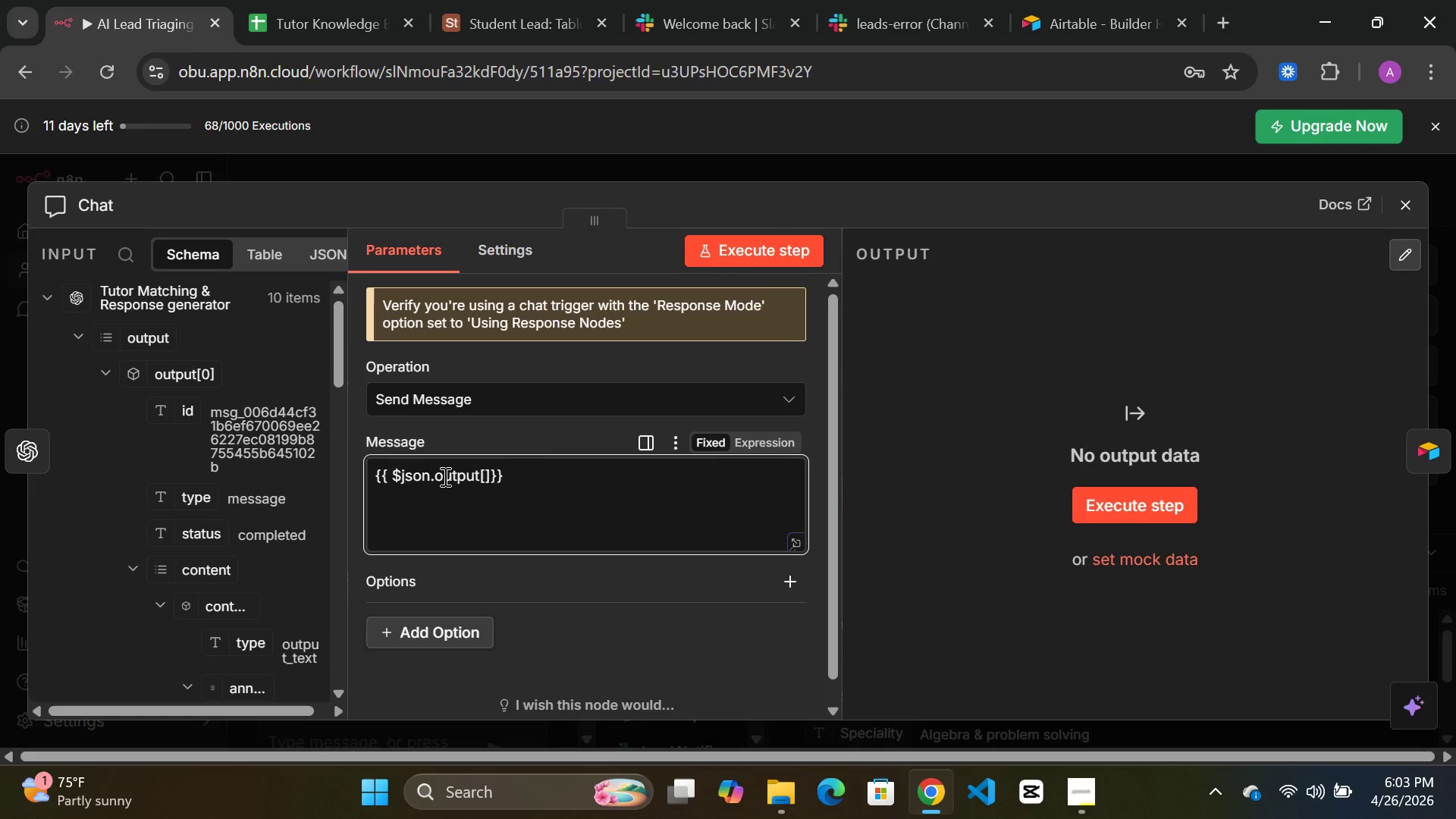 
key(ArrowLeft)
 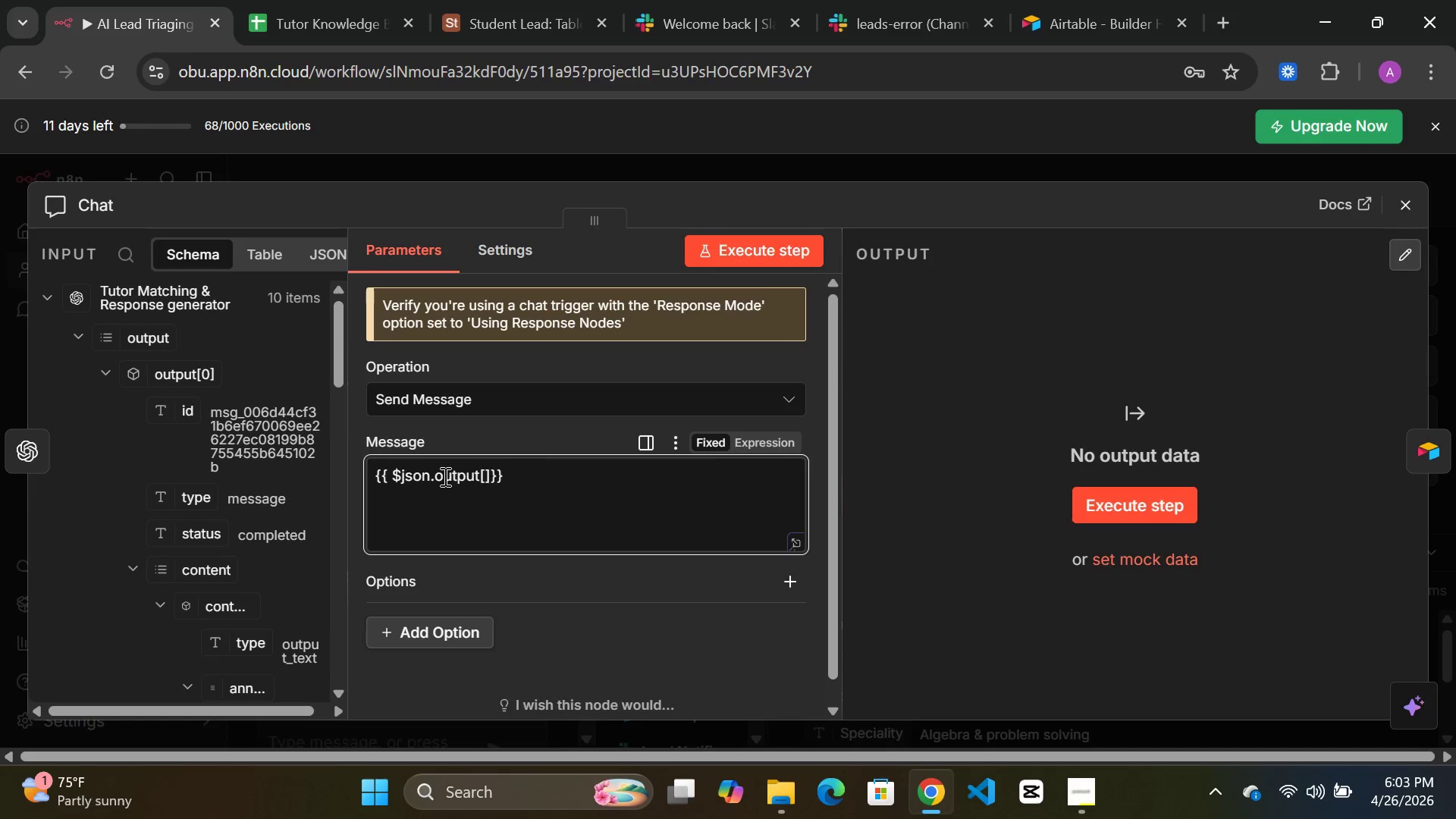 
key(0)
 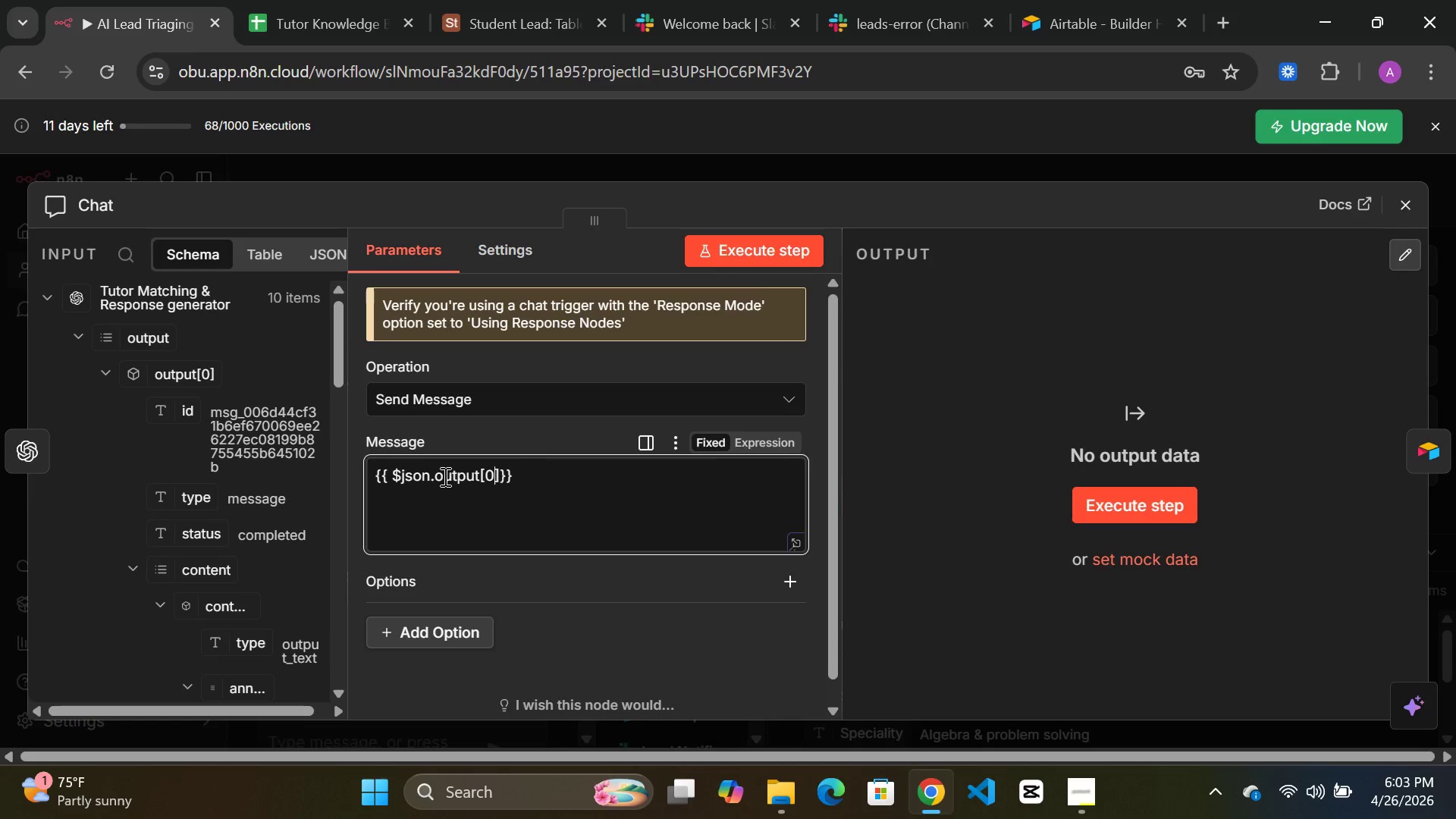 
key(ArrowRight)
 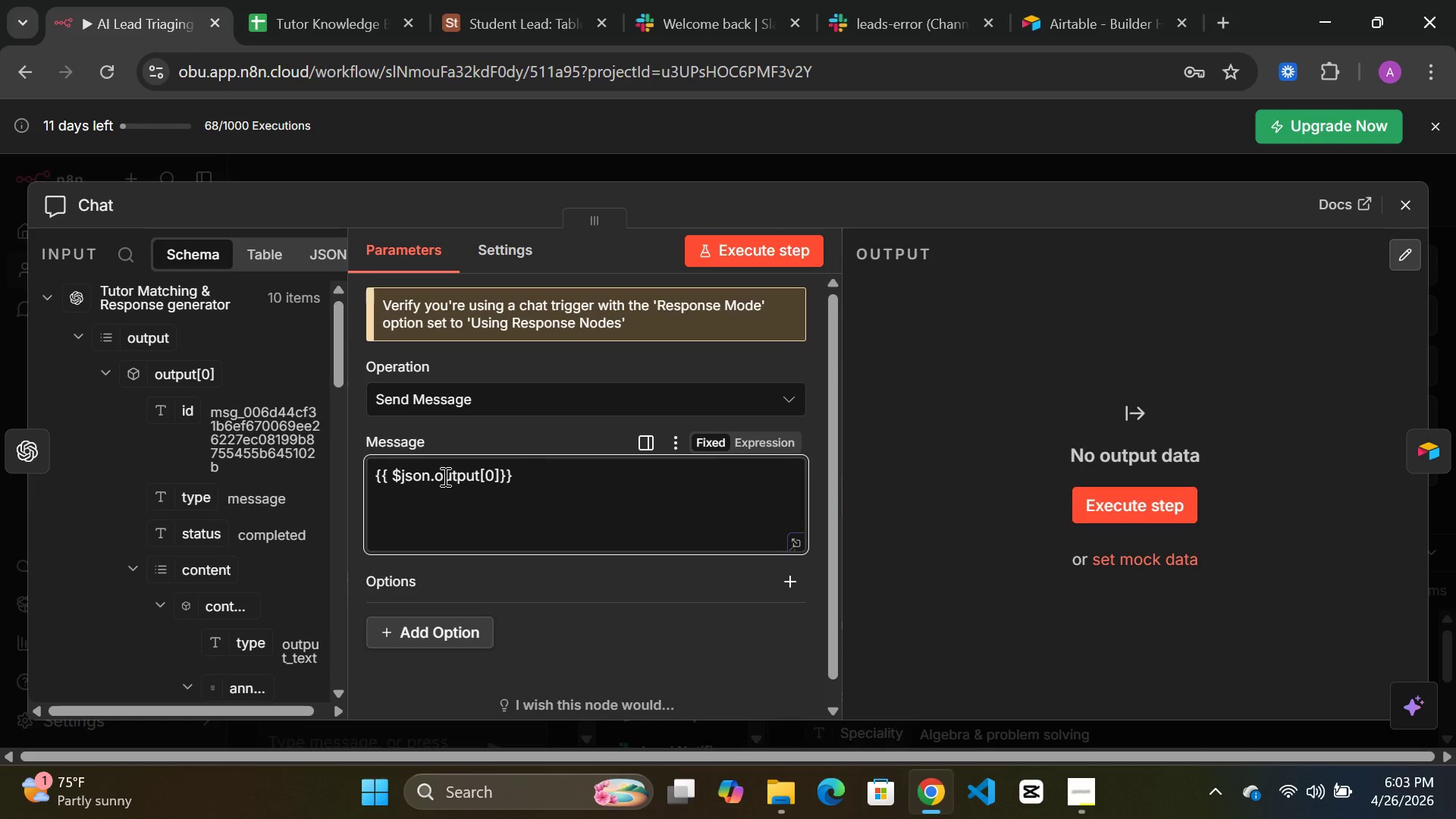 
type(.content[])
 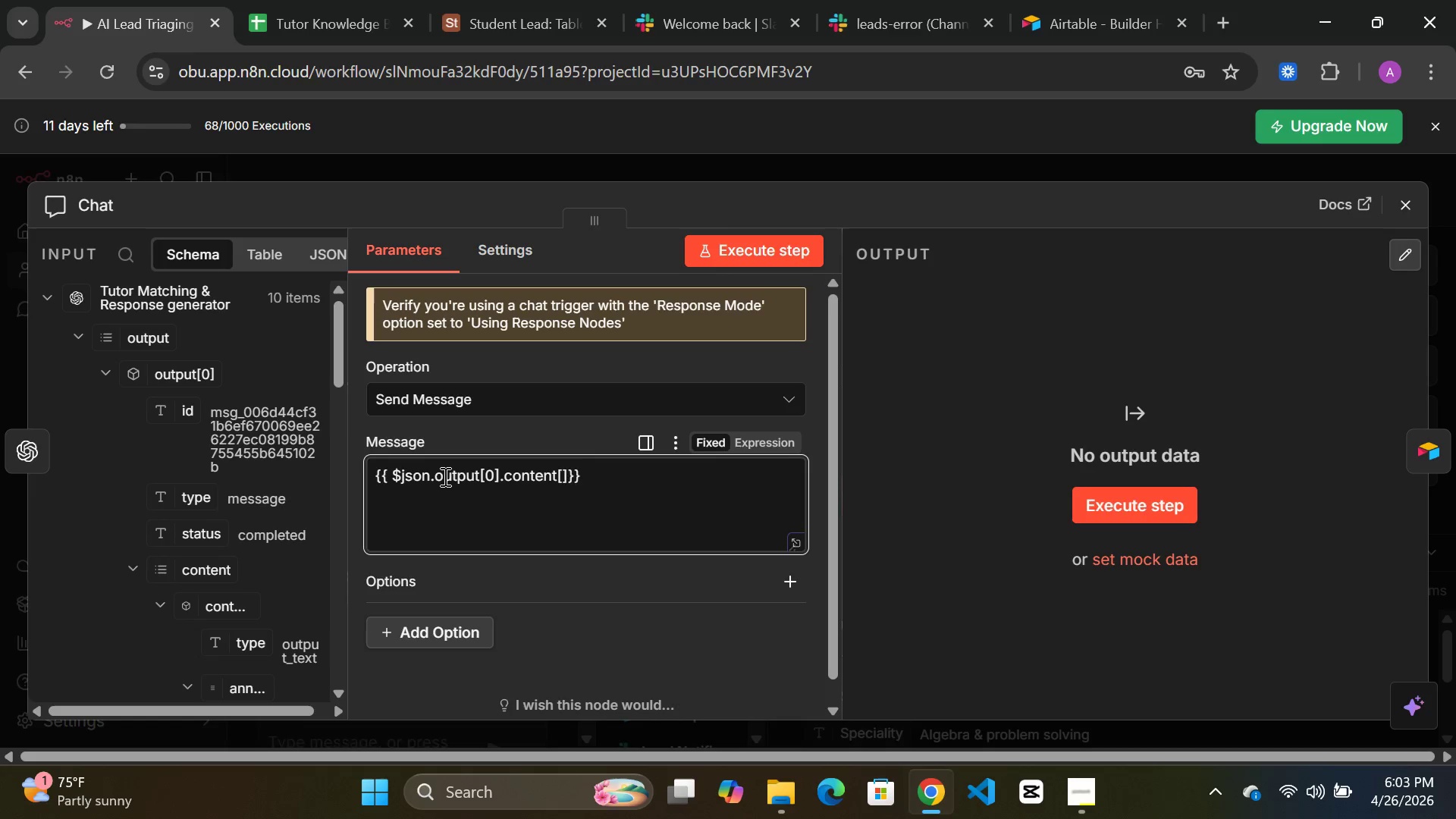 
key(ArrowLeft)
 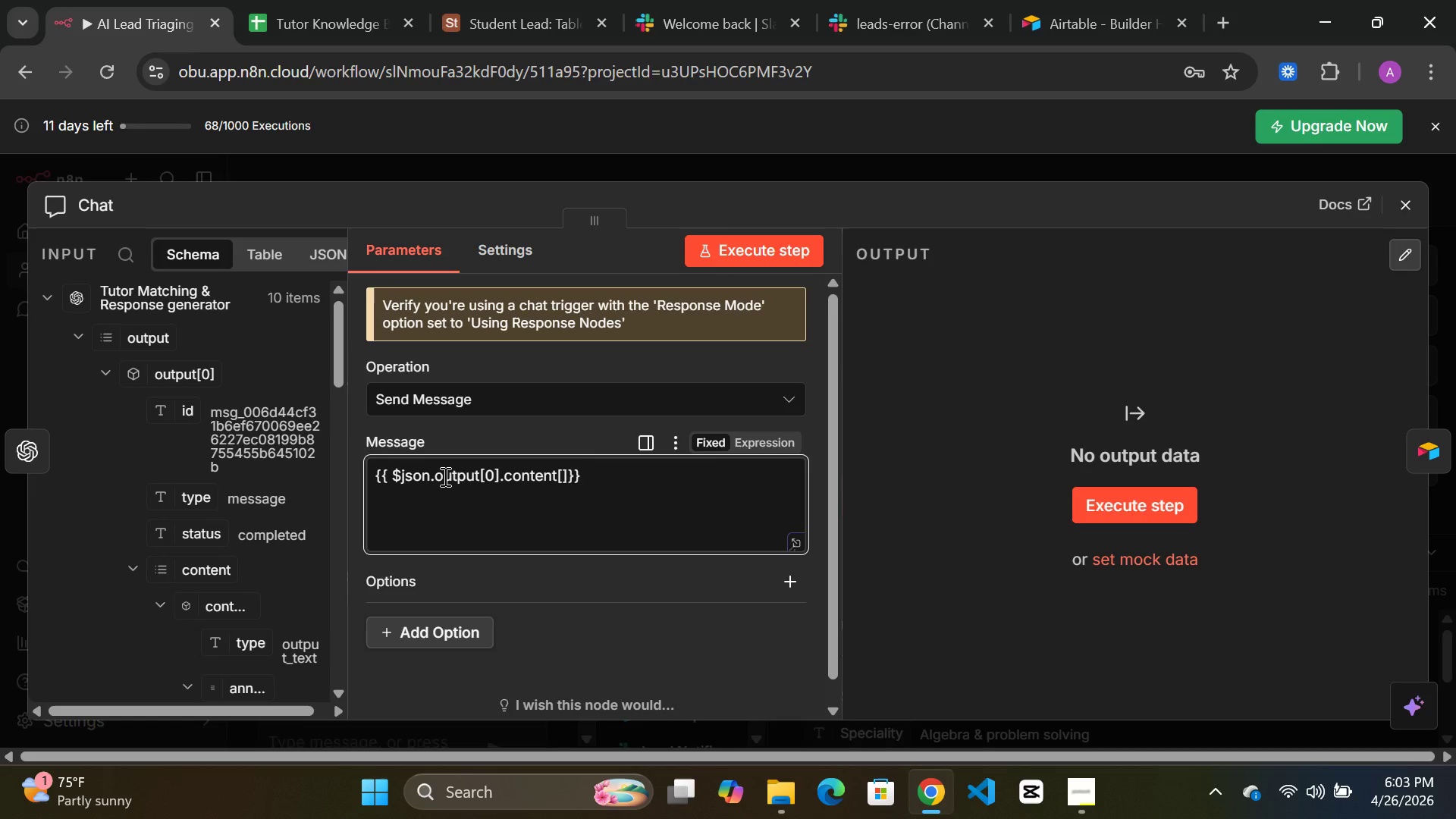 
key(0)
 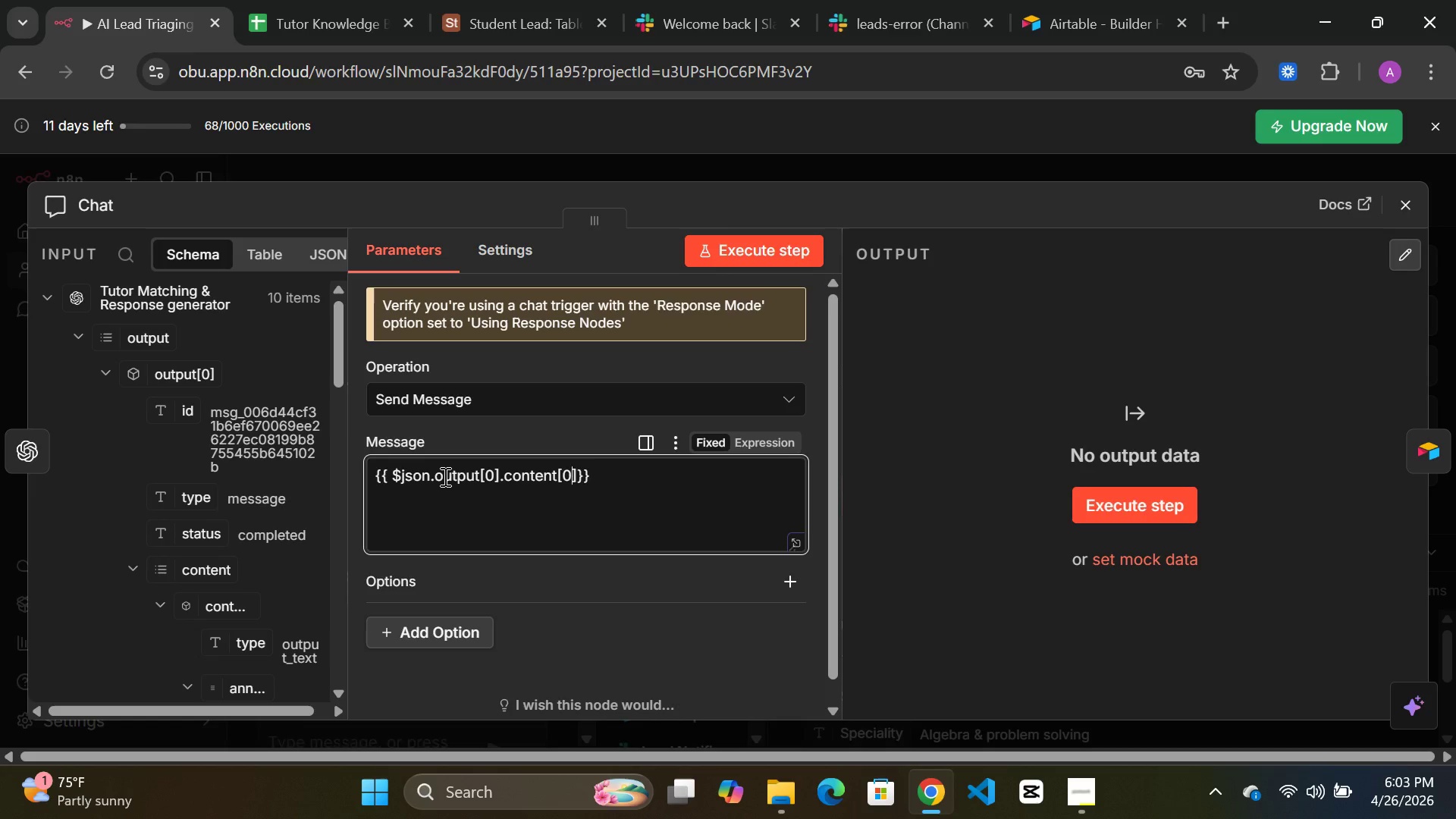 
key(ArrowRight)
 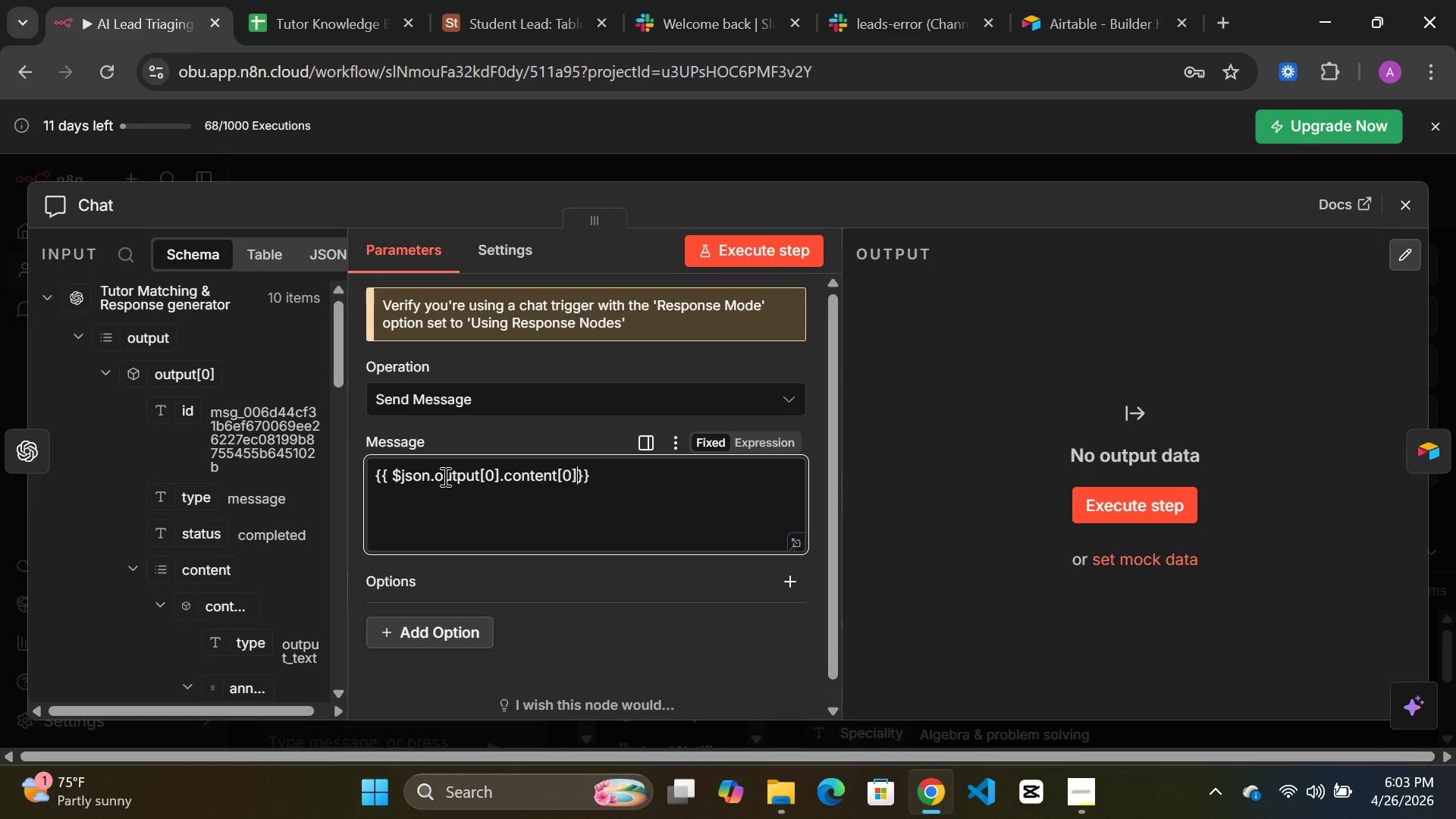 
type(.text)
 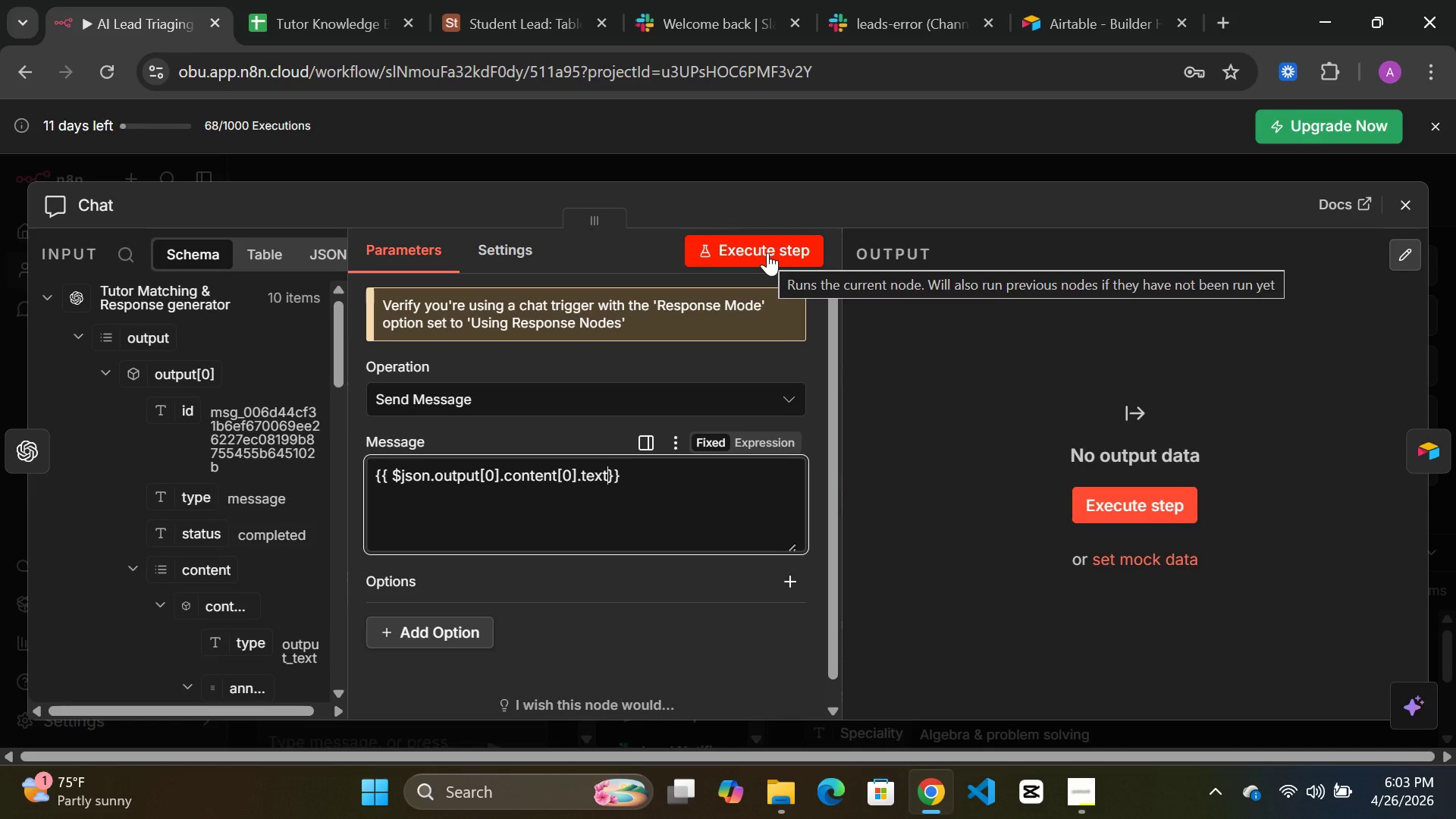 
wait(5.88)
 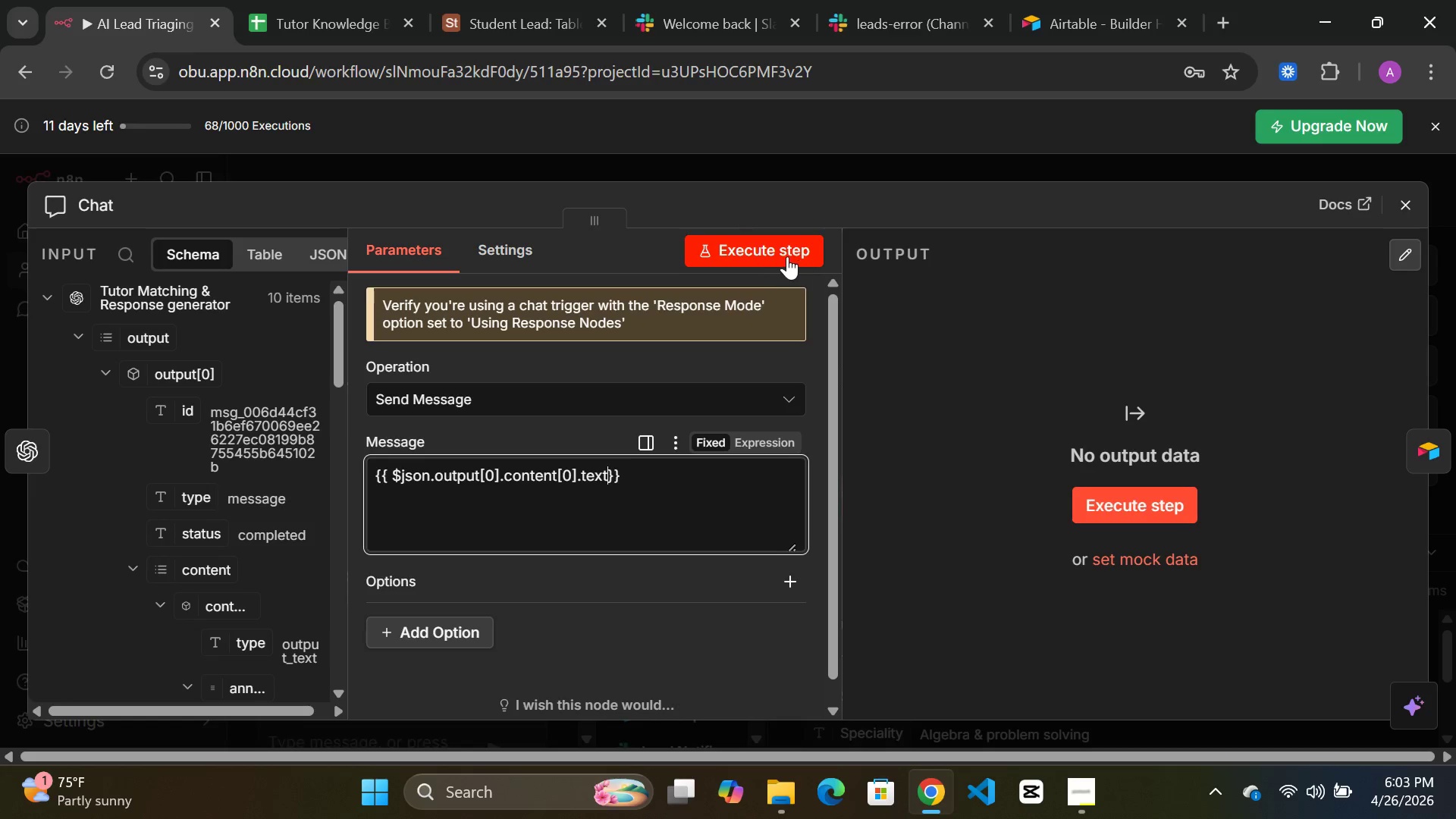 
left_click([754, 241])
 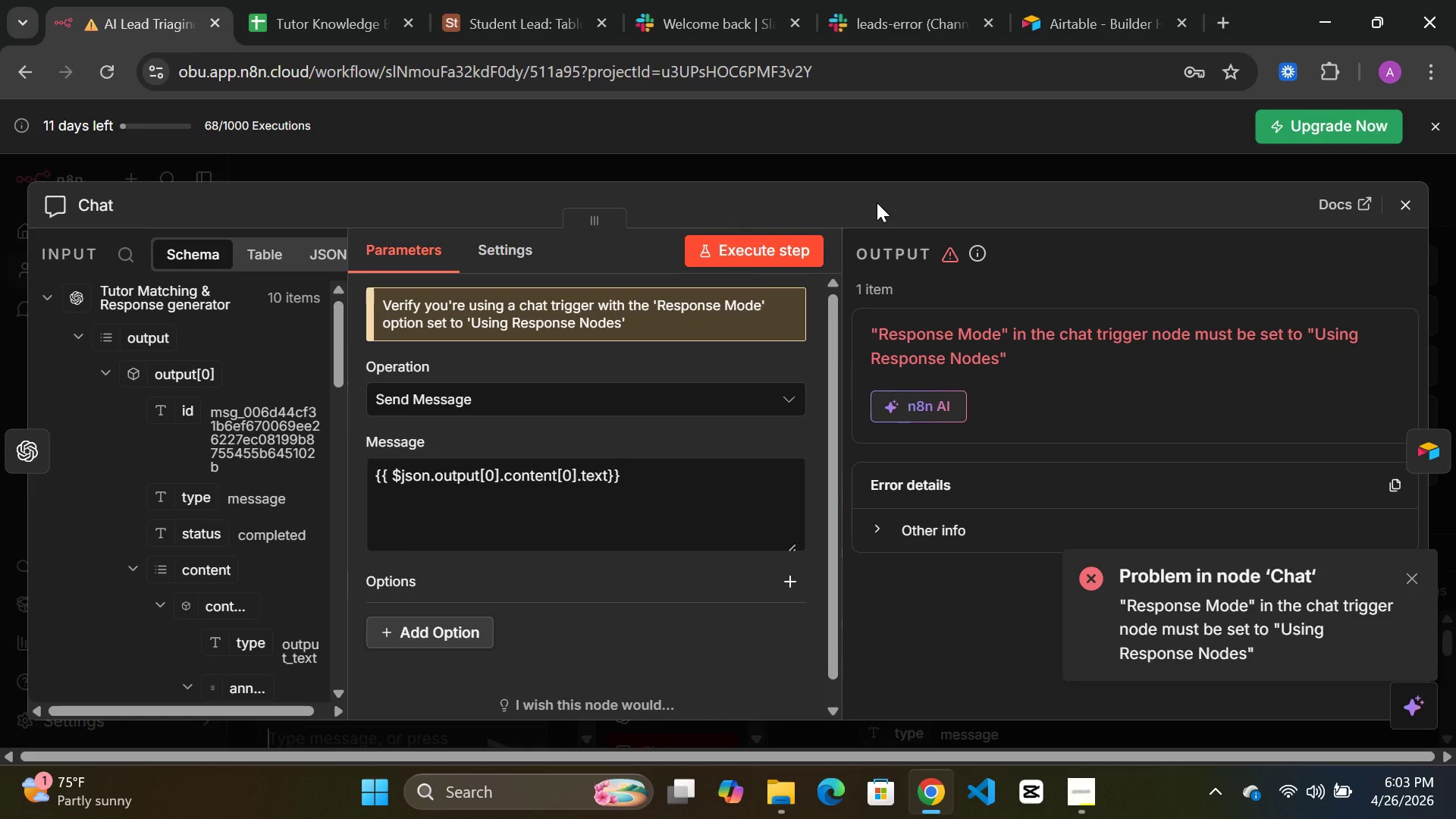 
wait(8.72)
 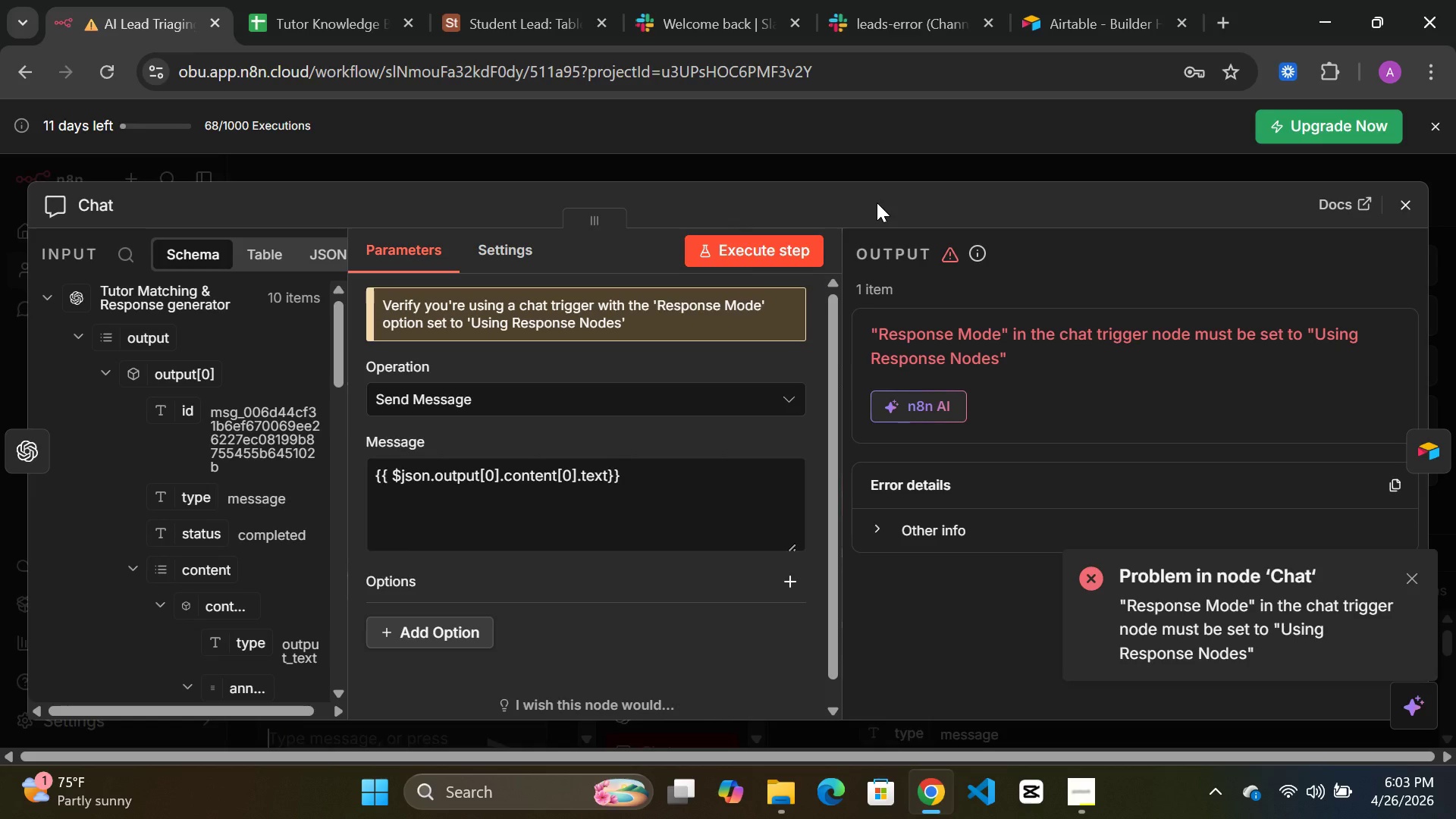 
scroll: coordinate [625, 600], scroll_direction: none, amount: 0.0
 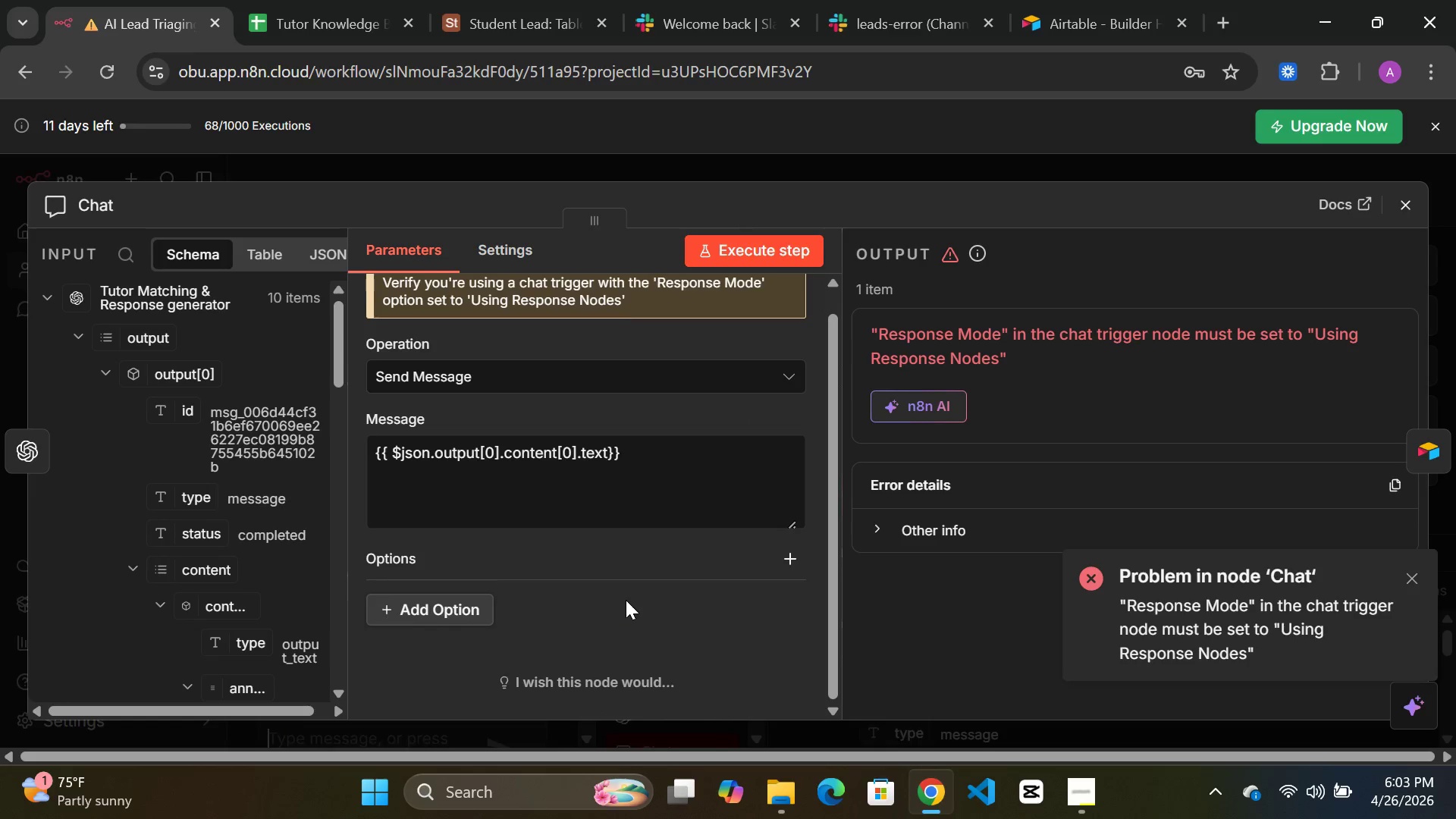 
scroll: coordinate [626, 600], scroll_direction: up, amount: 4.0
 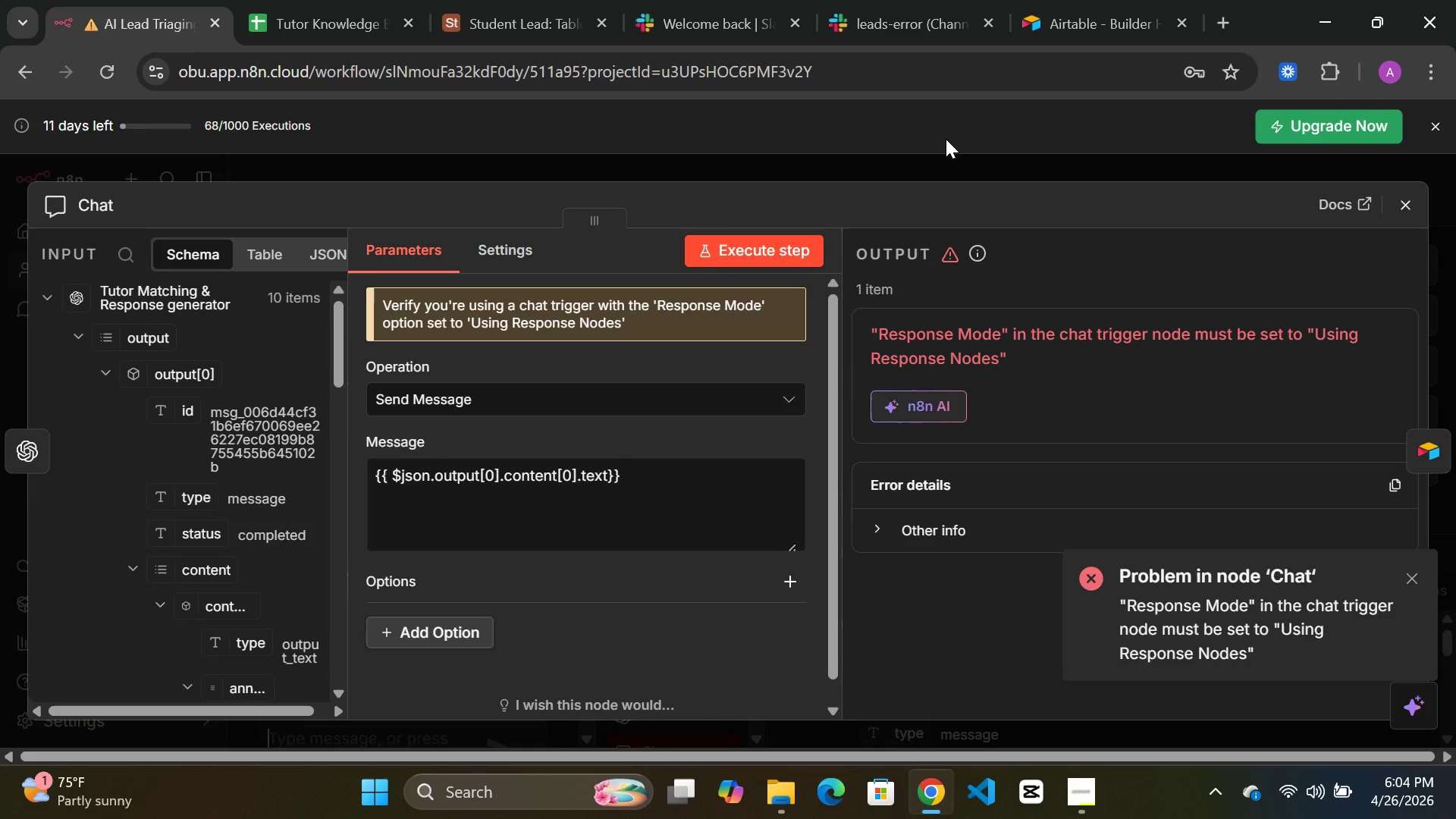 
wait(10.68)
 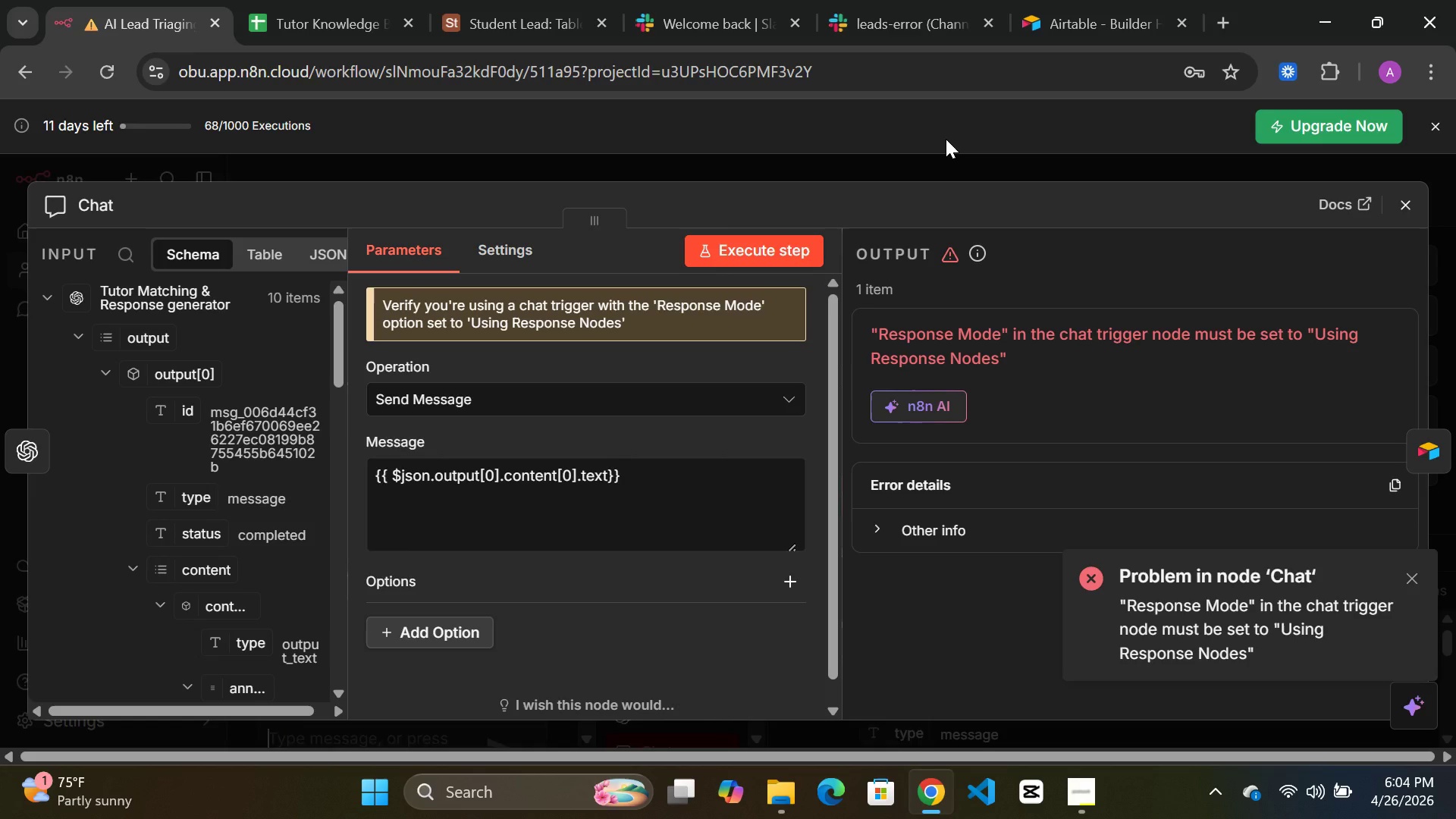 
left_click([915, 162])
 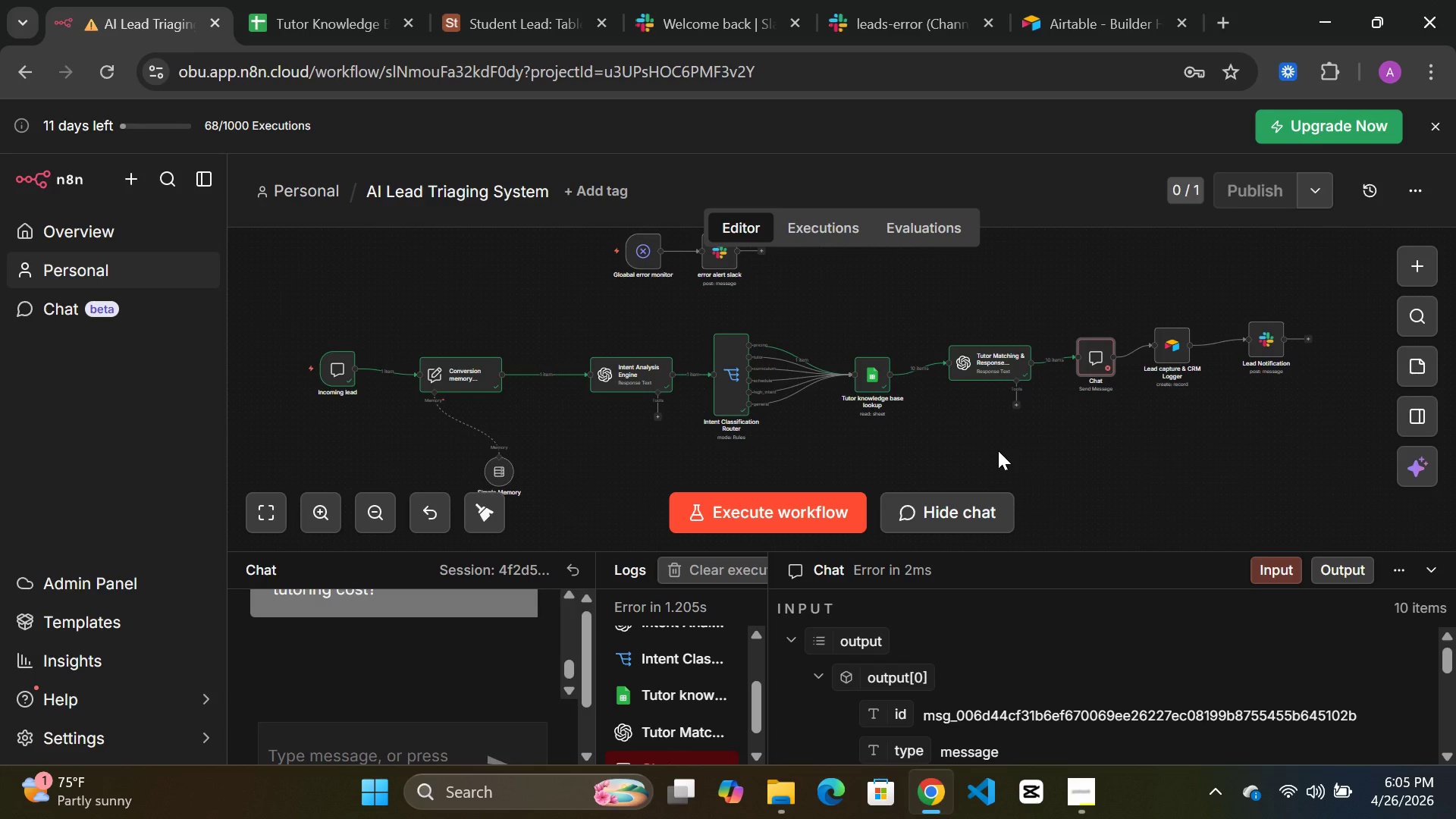 
wait(67.51)
 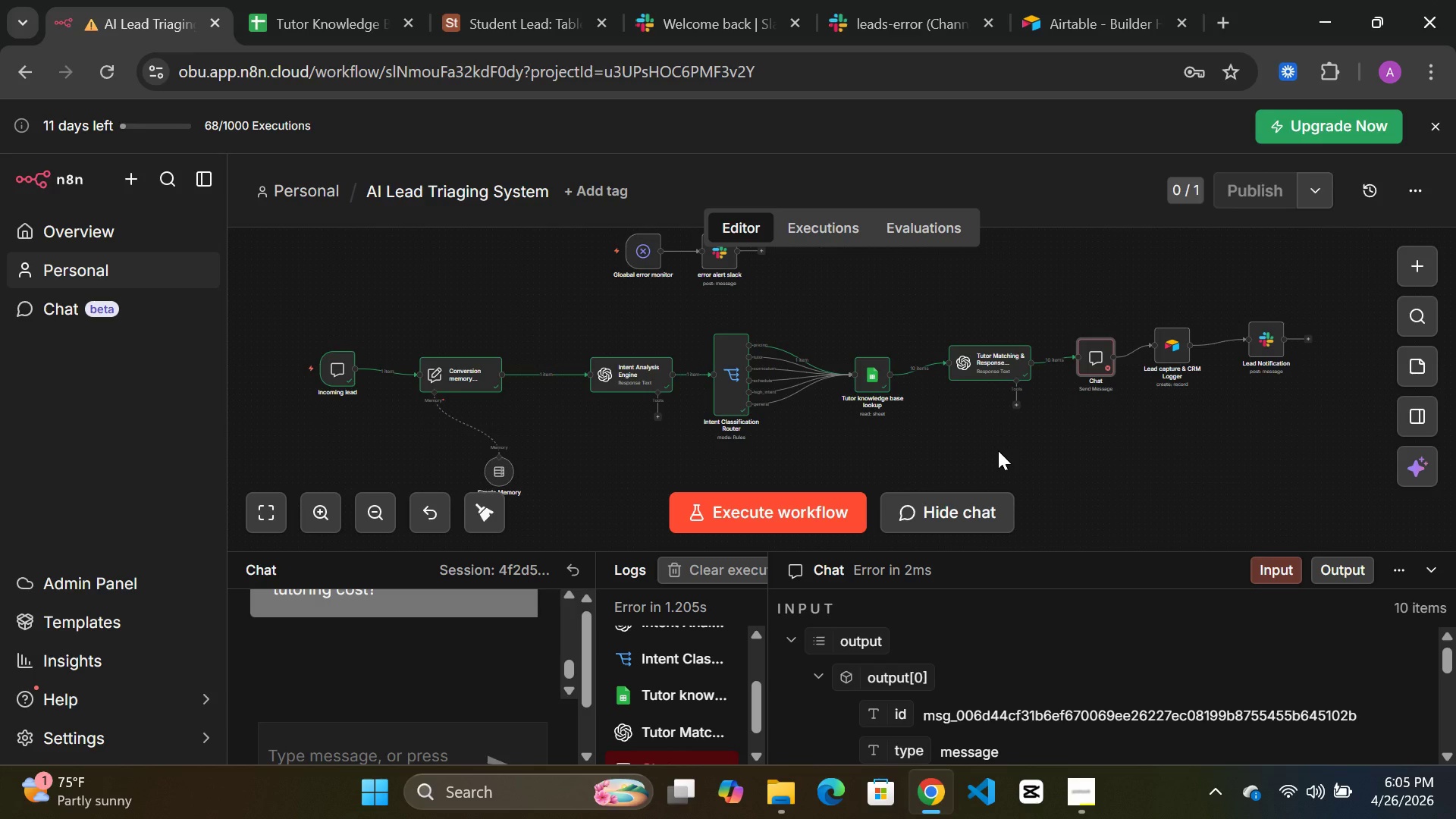 
double_click([331, 364])
 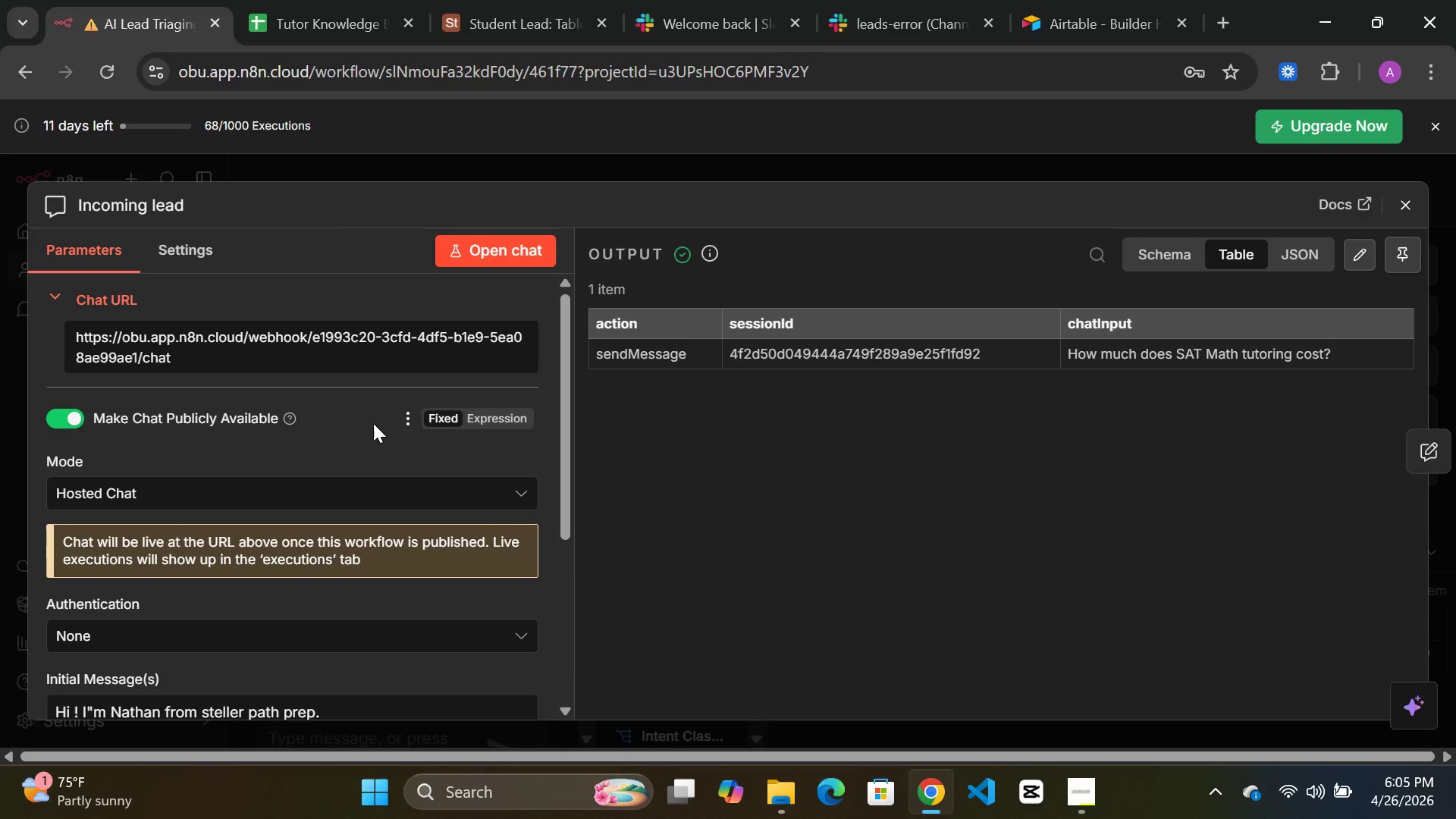 
wait(5.41)
 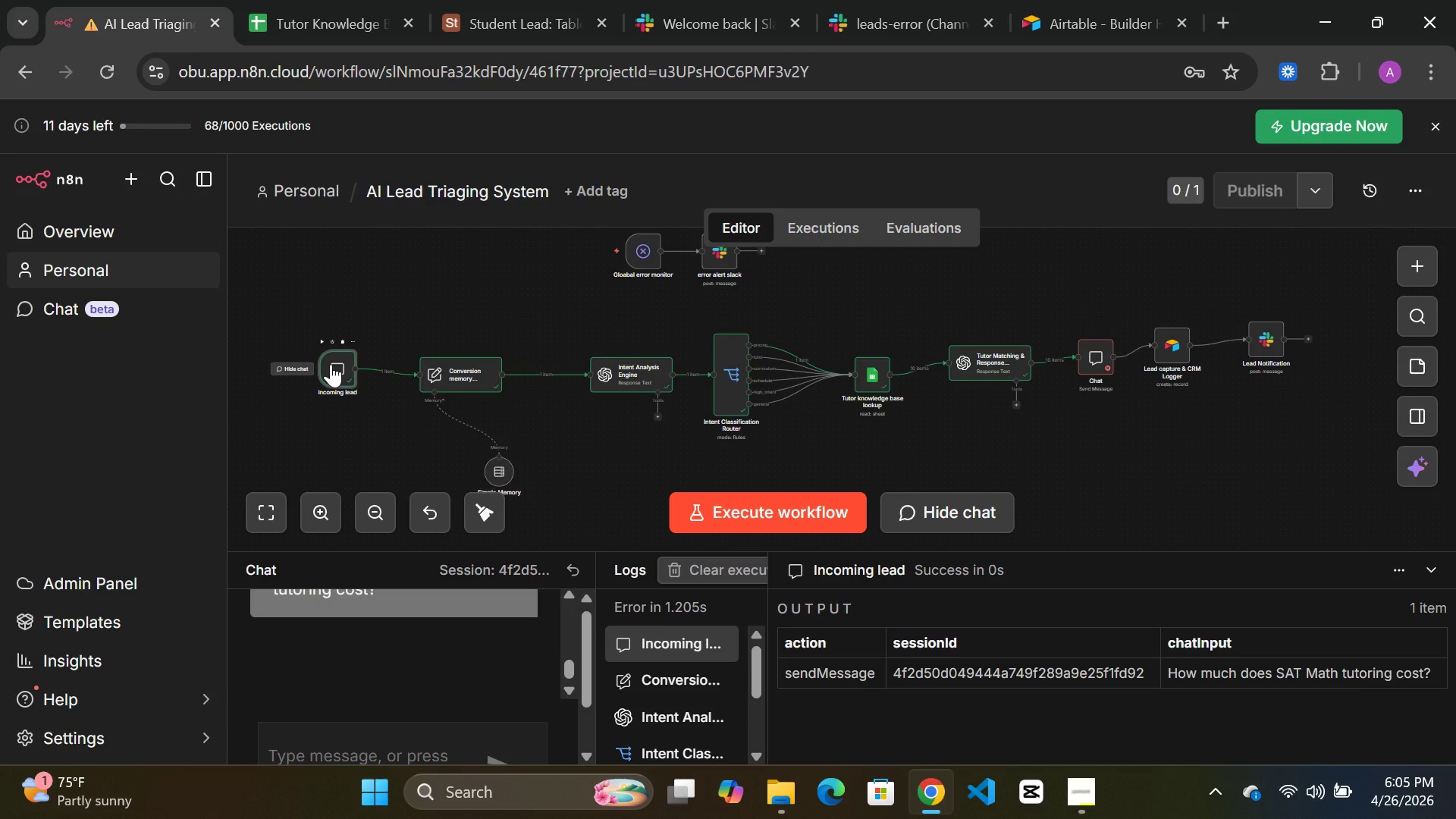 
scroll: coordinate [373, 423], scroll_direction: down, amount: 2.0
 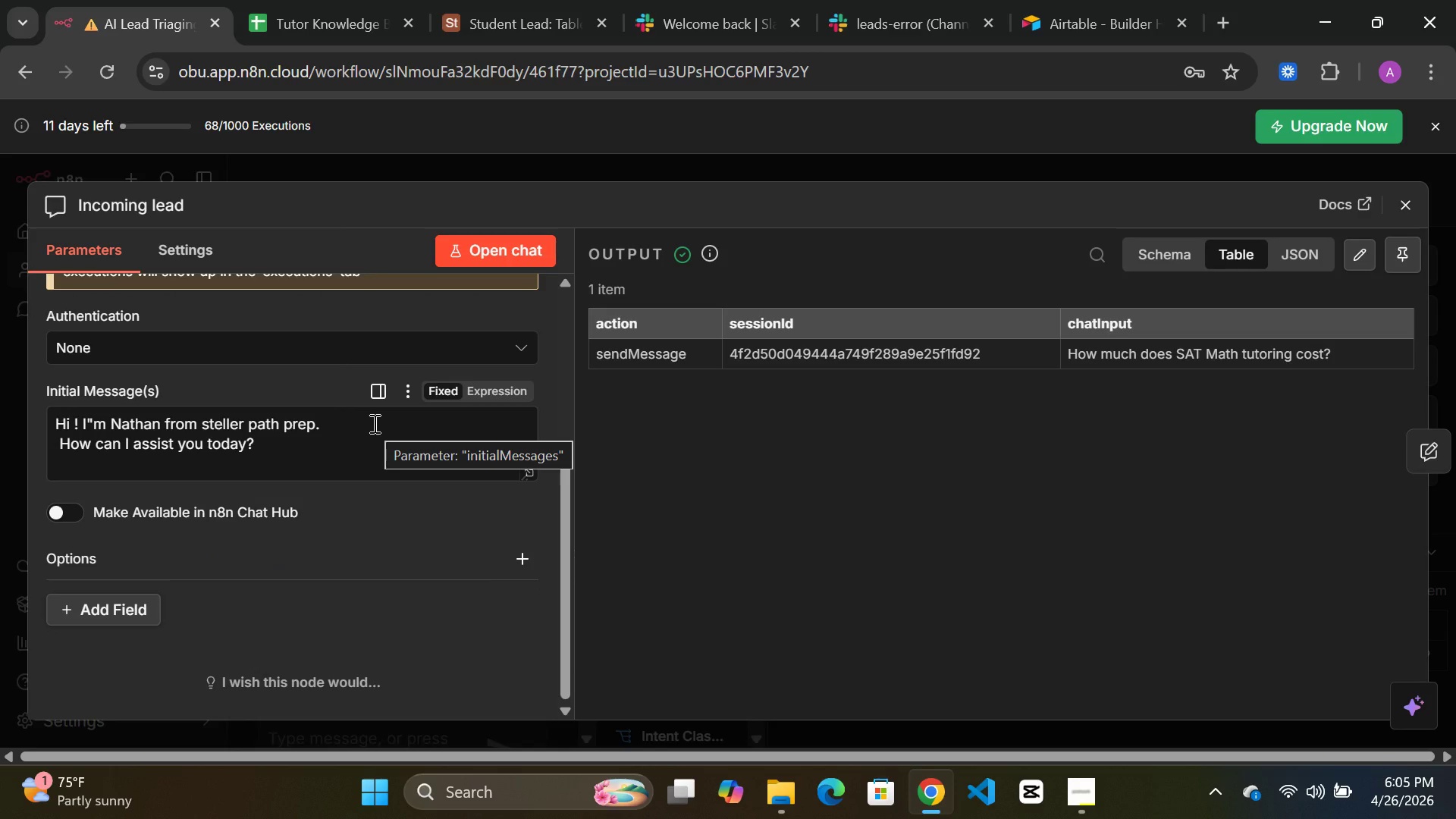 
scroll: coordinate [297, 459], scroll_direction: up, amount: 8.0
 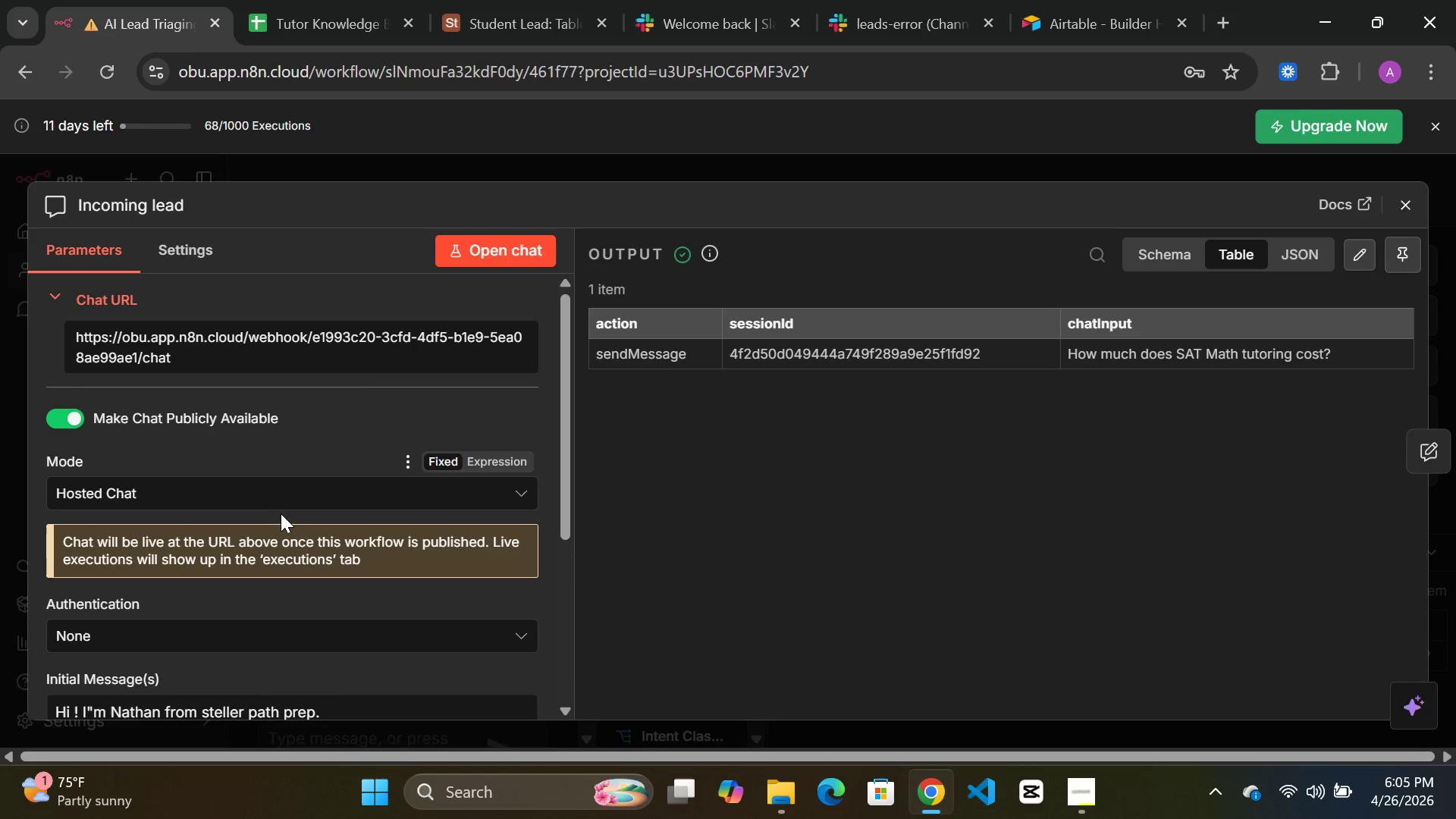 
left_click([325, 494])
 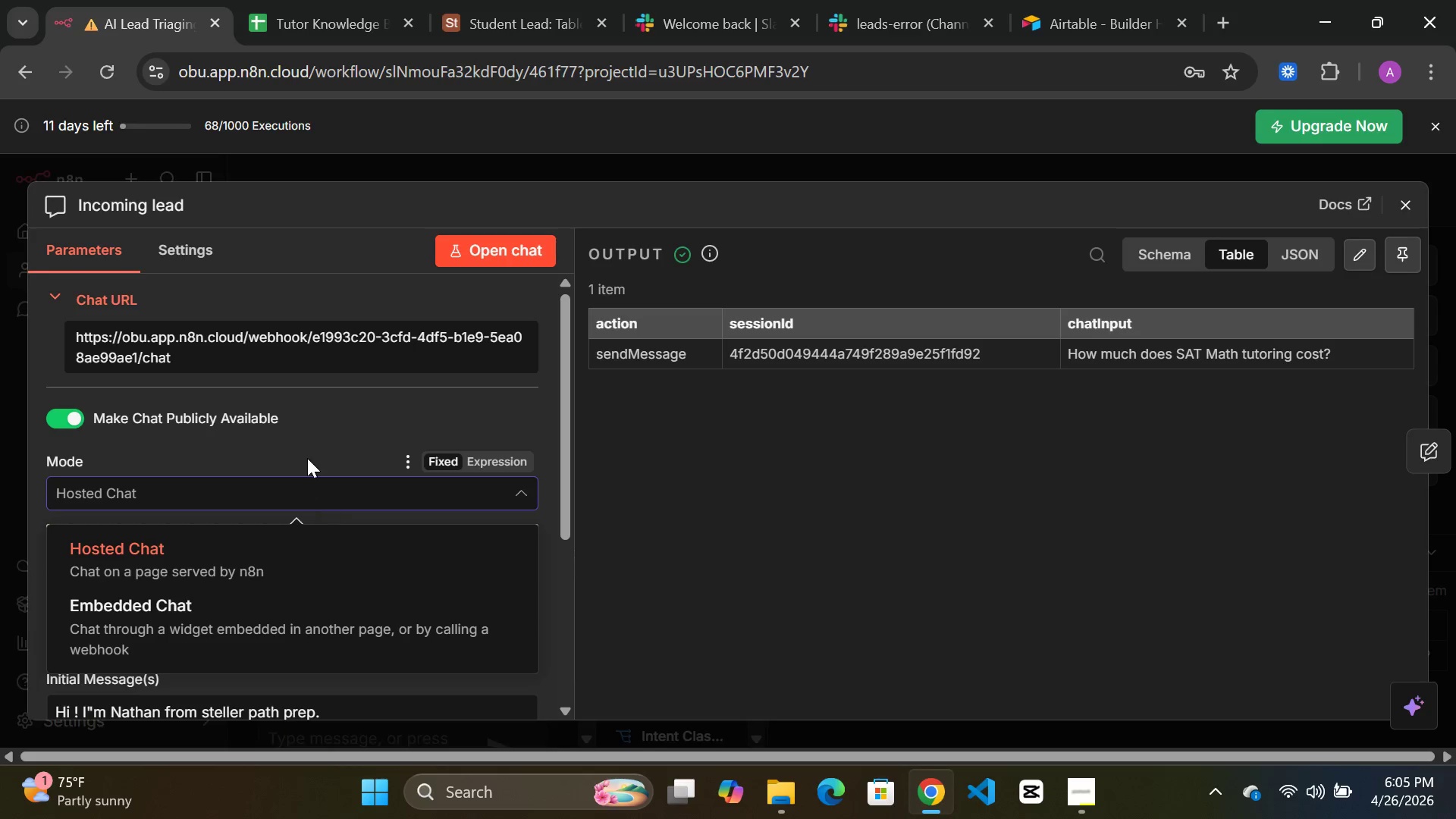 
left_click([337, 441])
 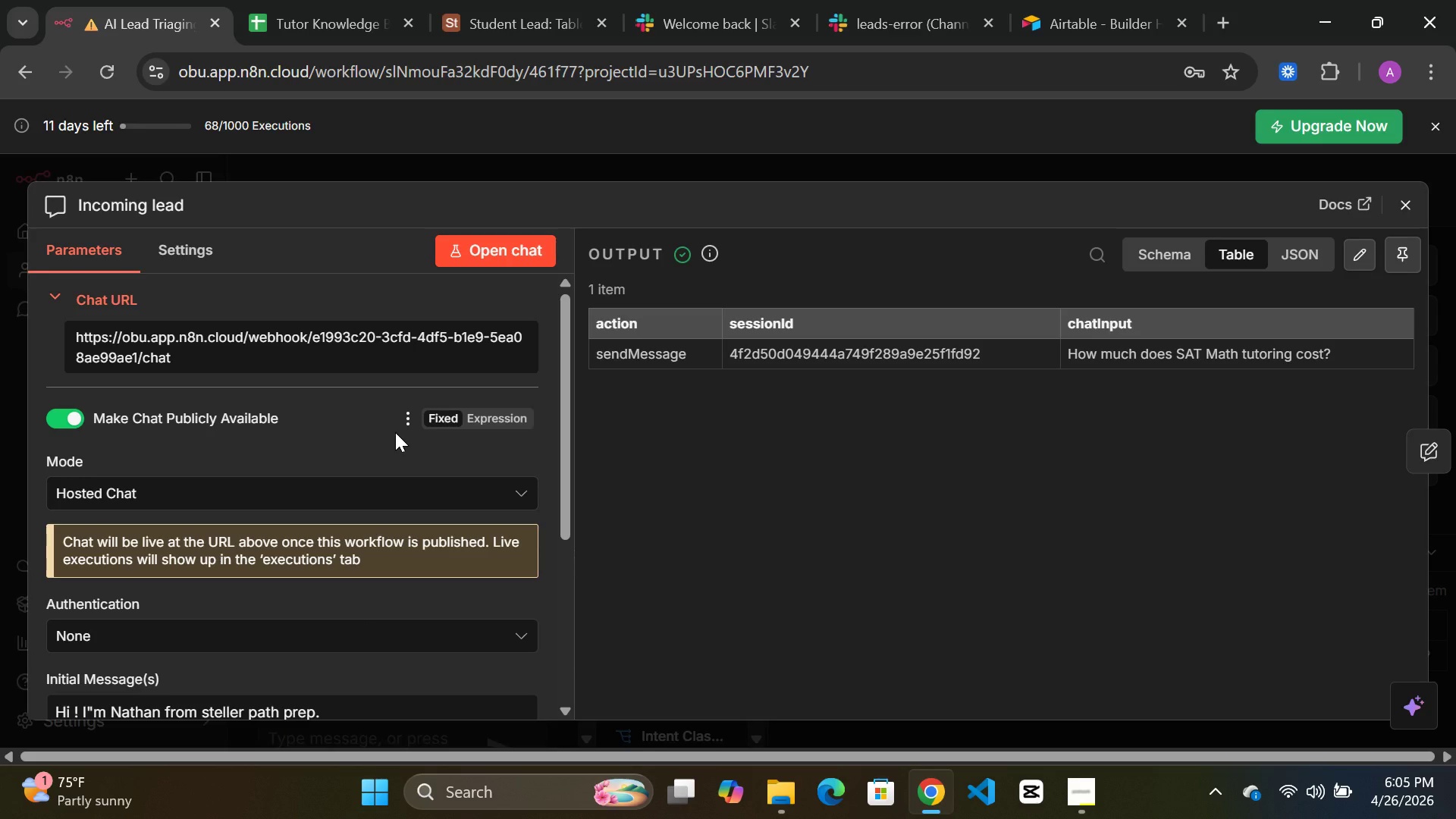 
scroll: coordinate [395, 432], scroll_direction: down, amount: 2.0
 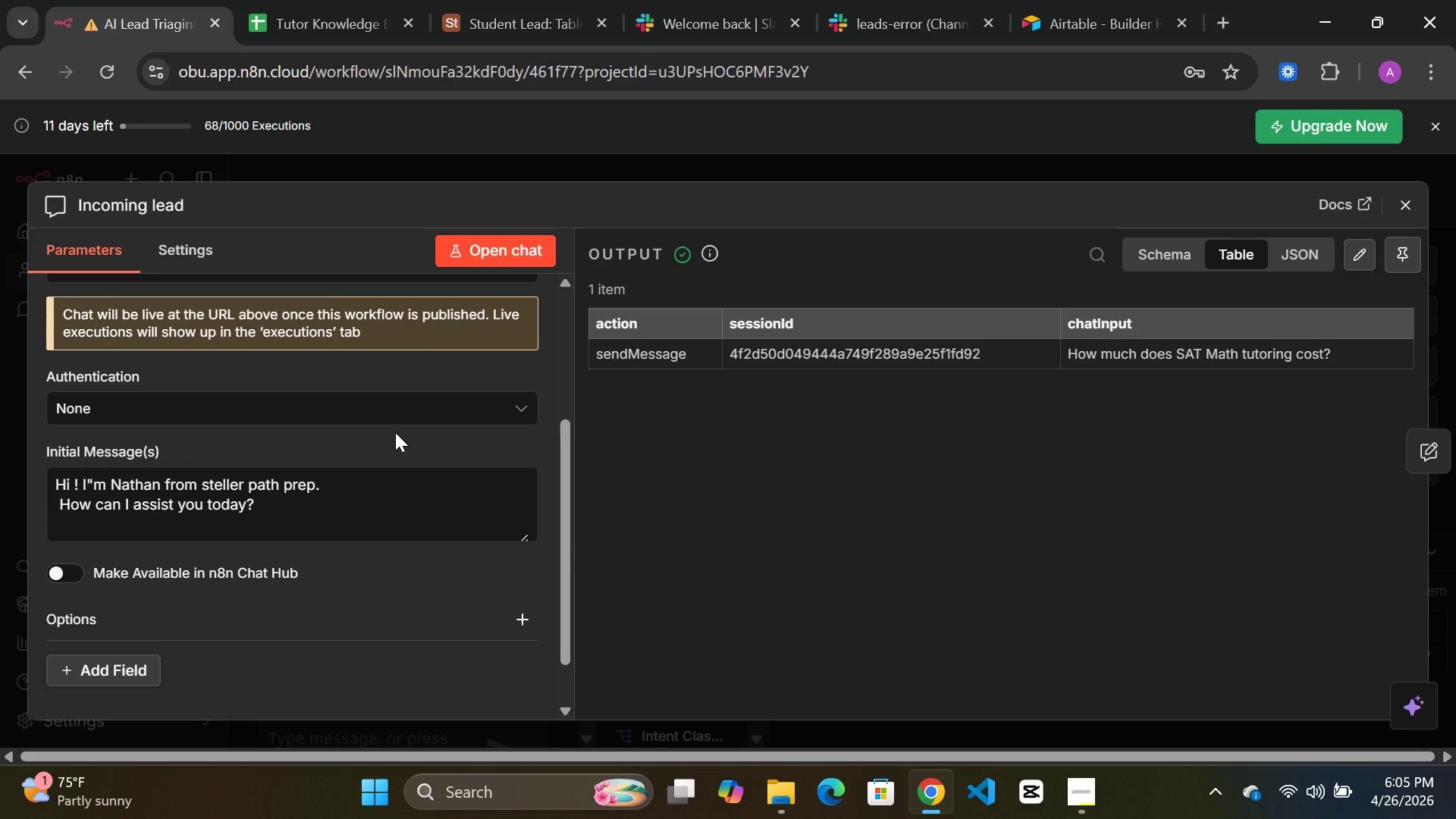 
scroll: coordinate [395, 432], scroll_direction: up, amount: 1.0
 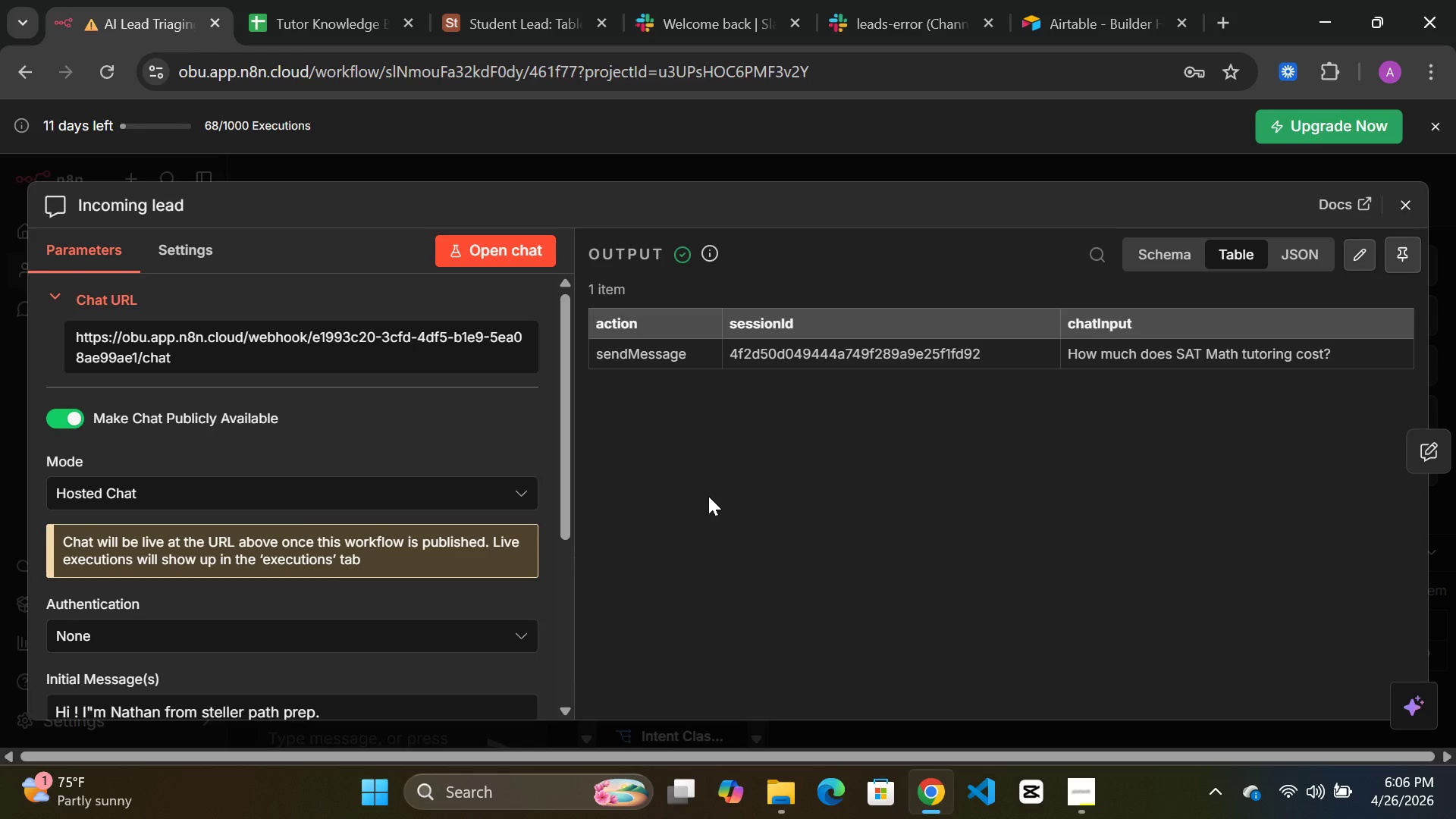 
wait(37.77)
 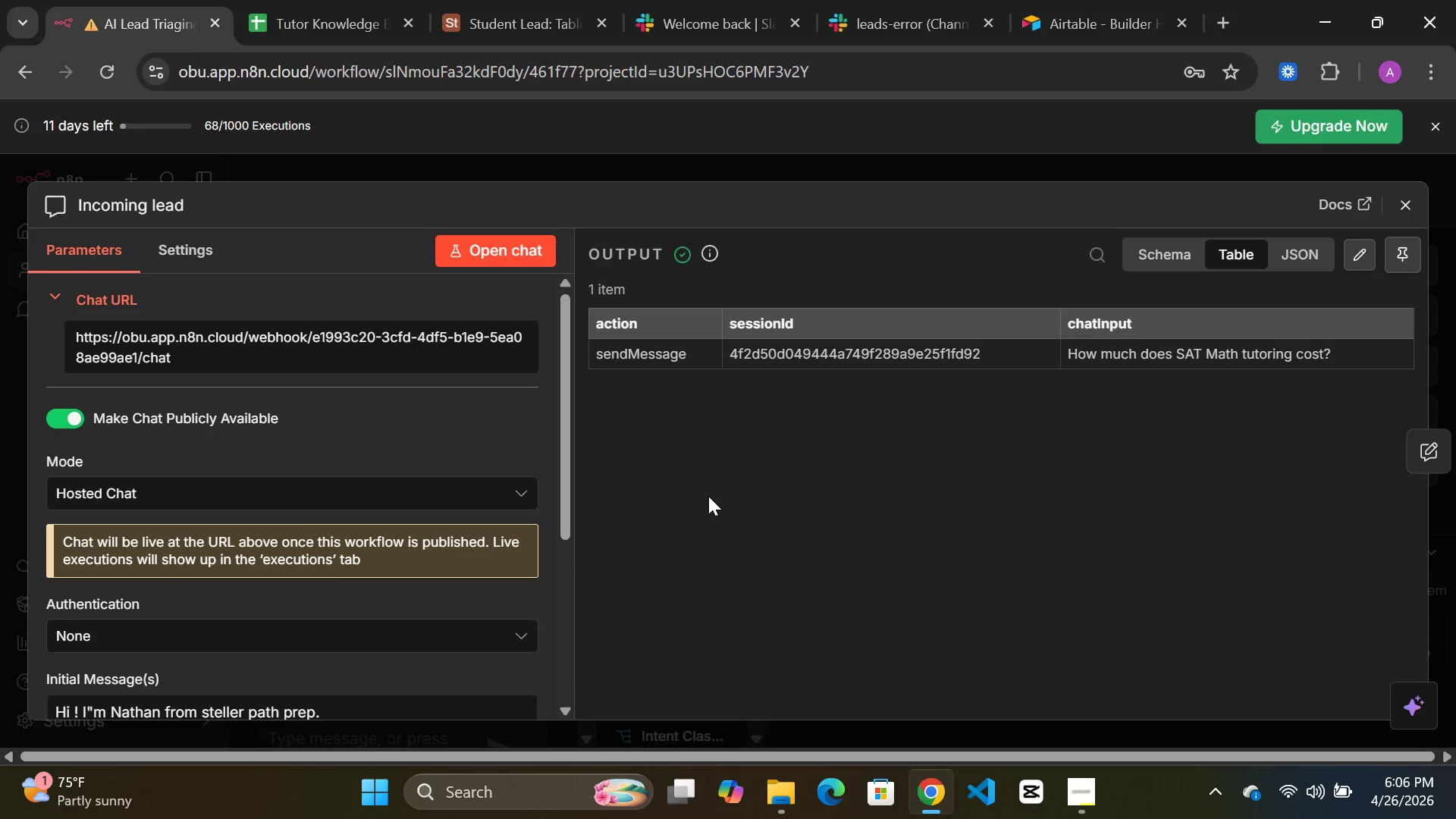 
mouse_move([347, 608])
 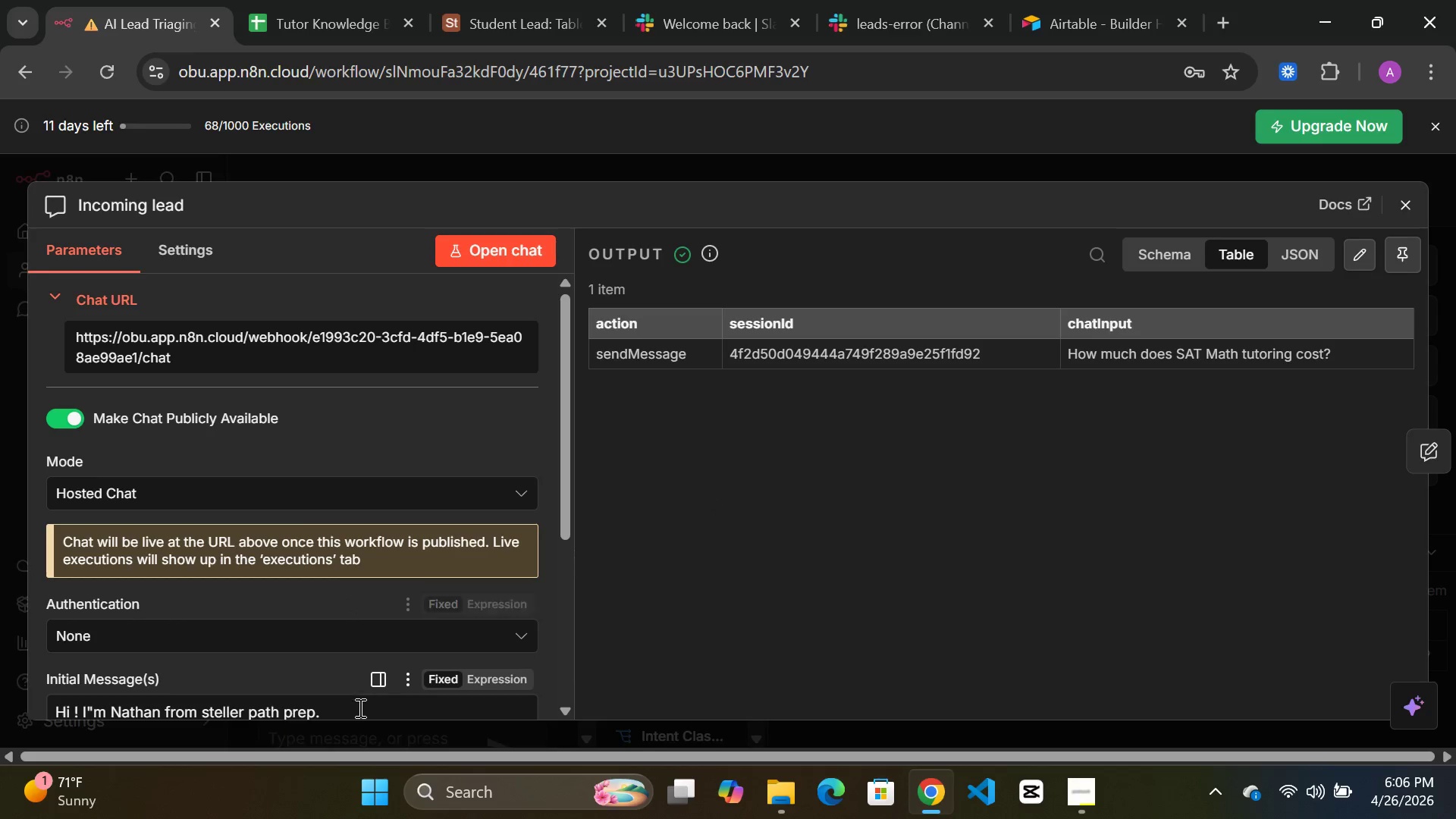 
mouse_move([349, 725])
 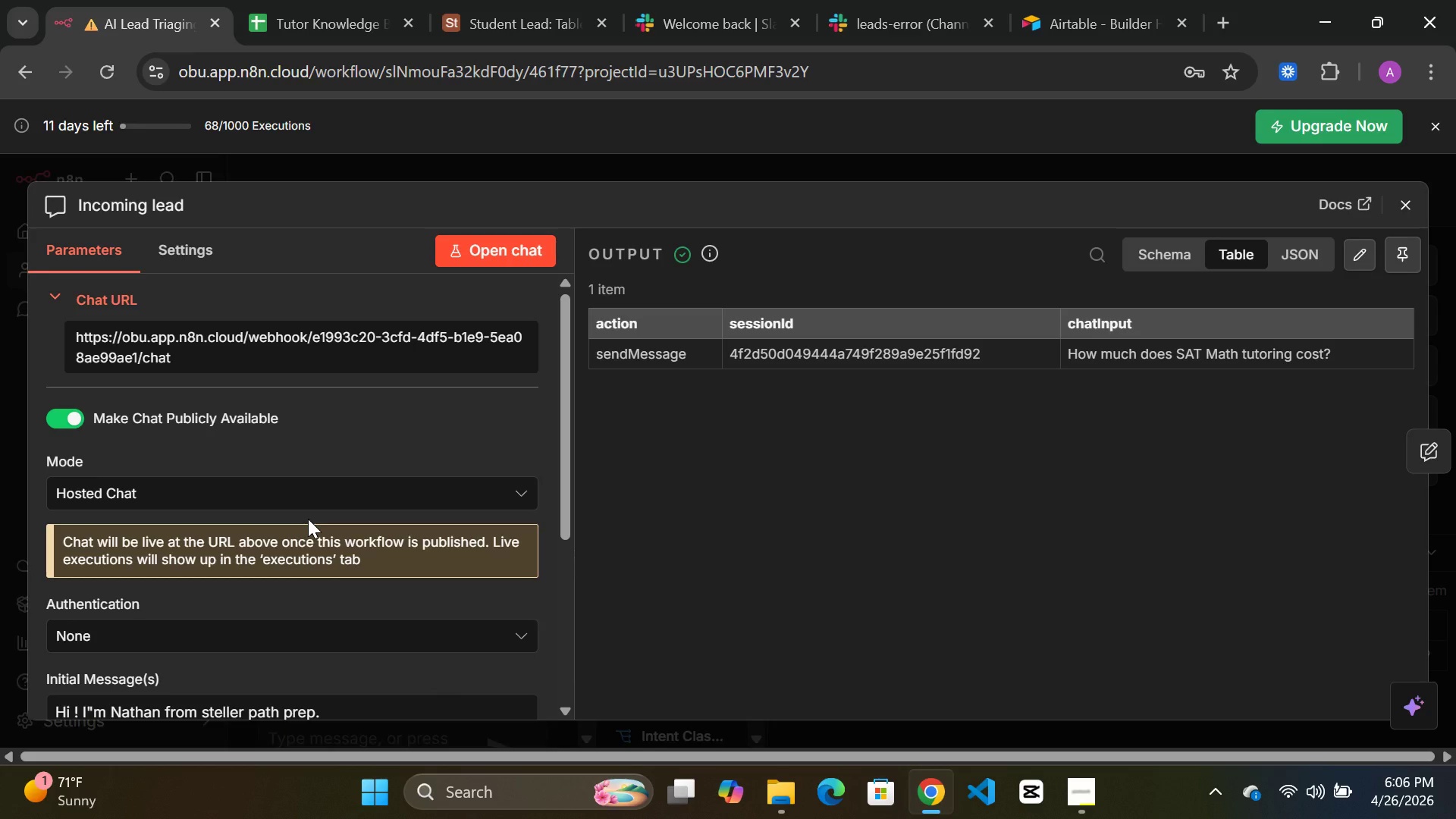 
scroll: coordinate [308, 519], scroll_direction: down, amount: 2.0
 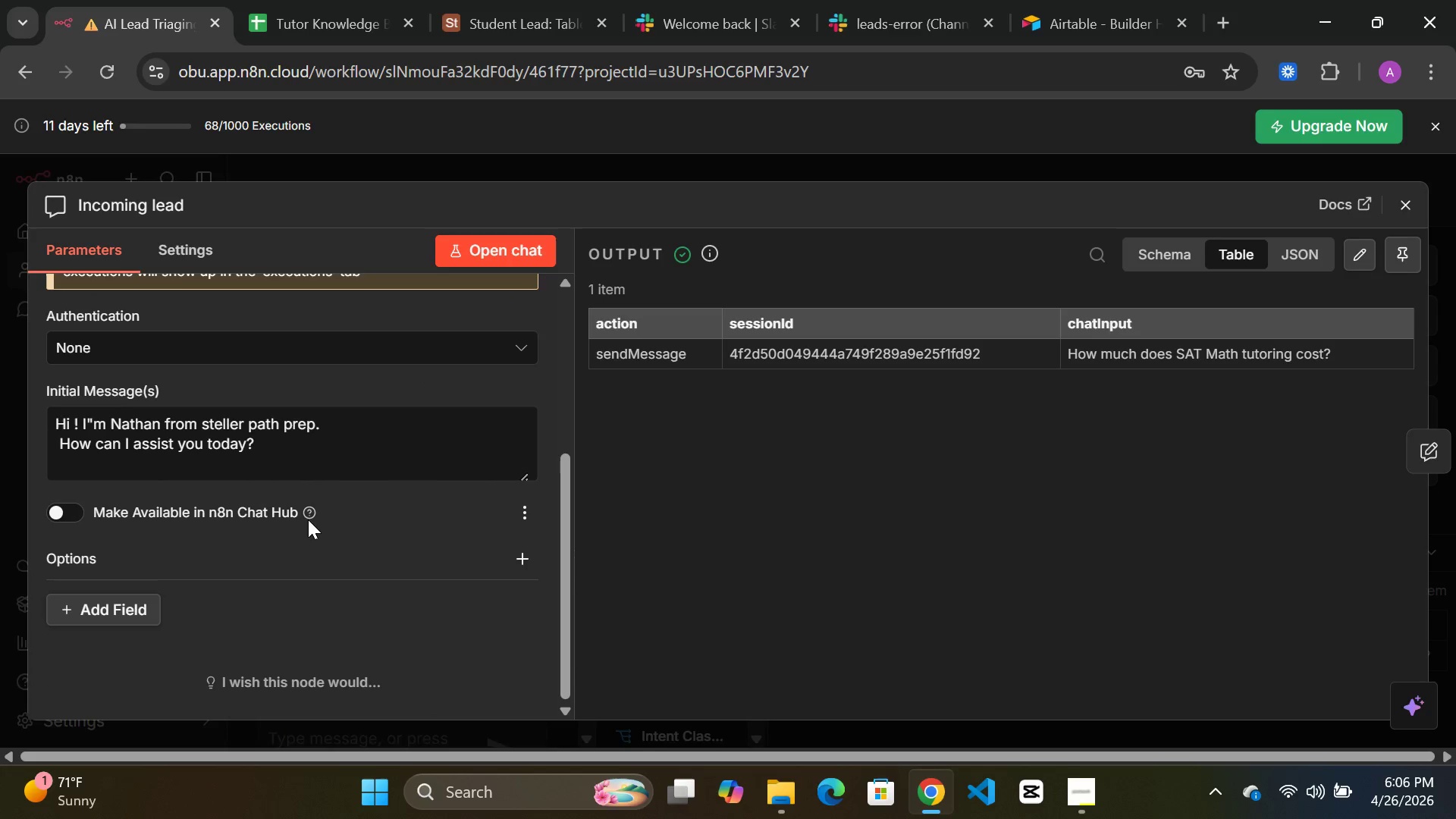 
scroll: coordinate [308, 519], scroll_direction: up, amount: 1.0
 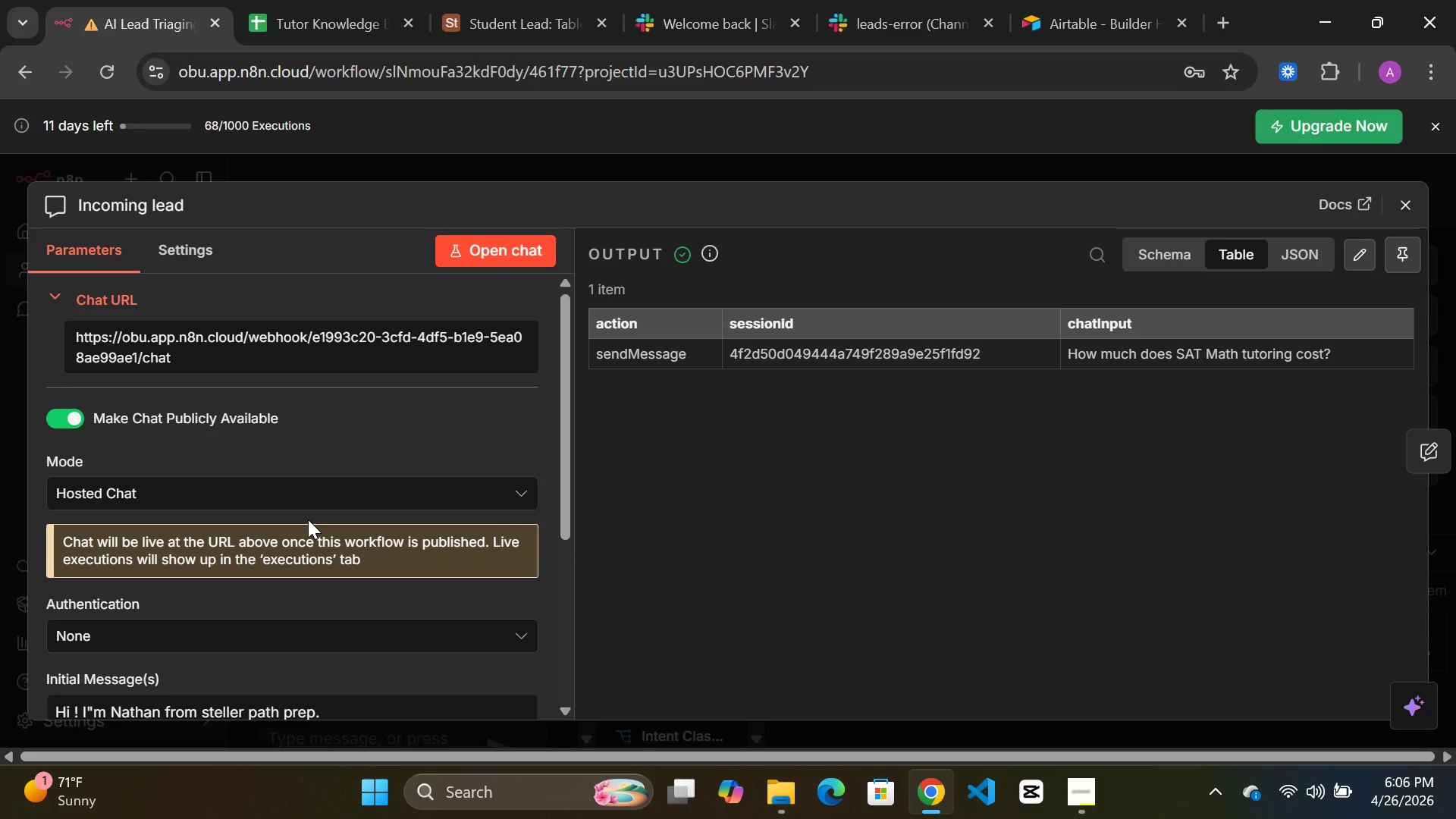 
wait(10.73)
 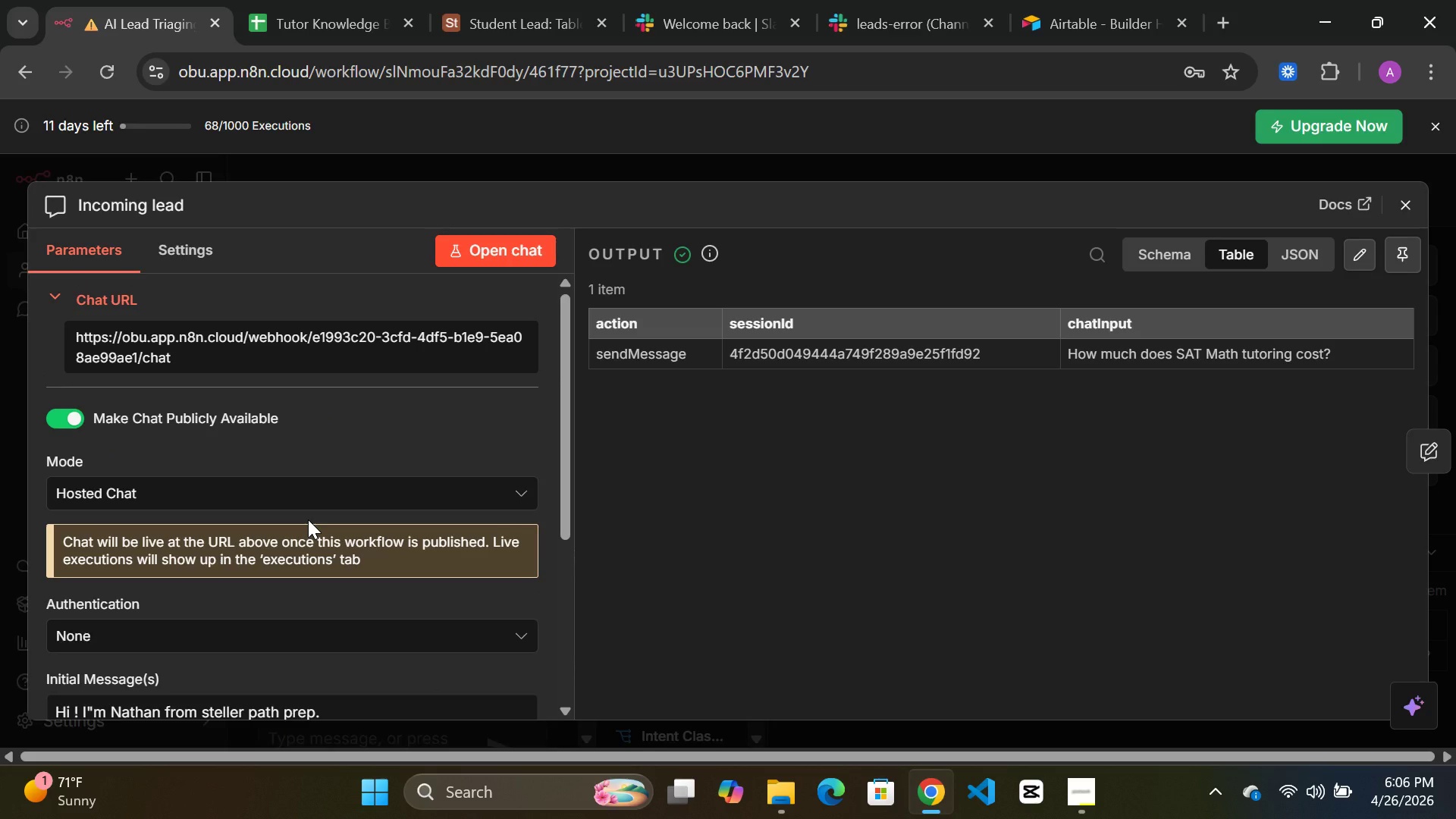 
scroll: coordinate [308, 519], scroll_direction: down, amount: 4.0
 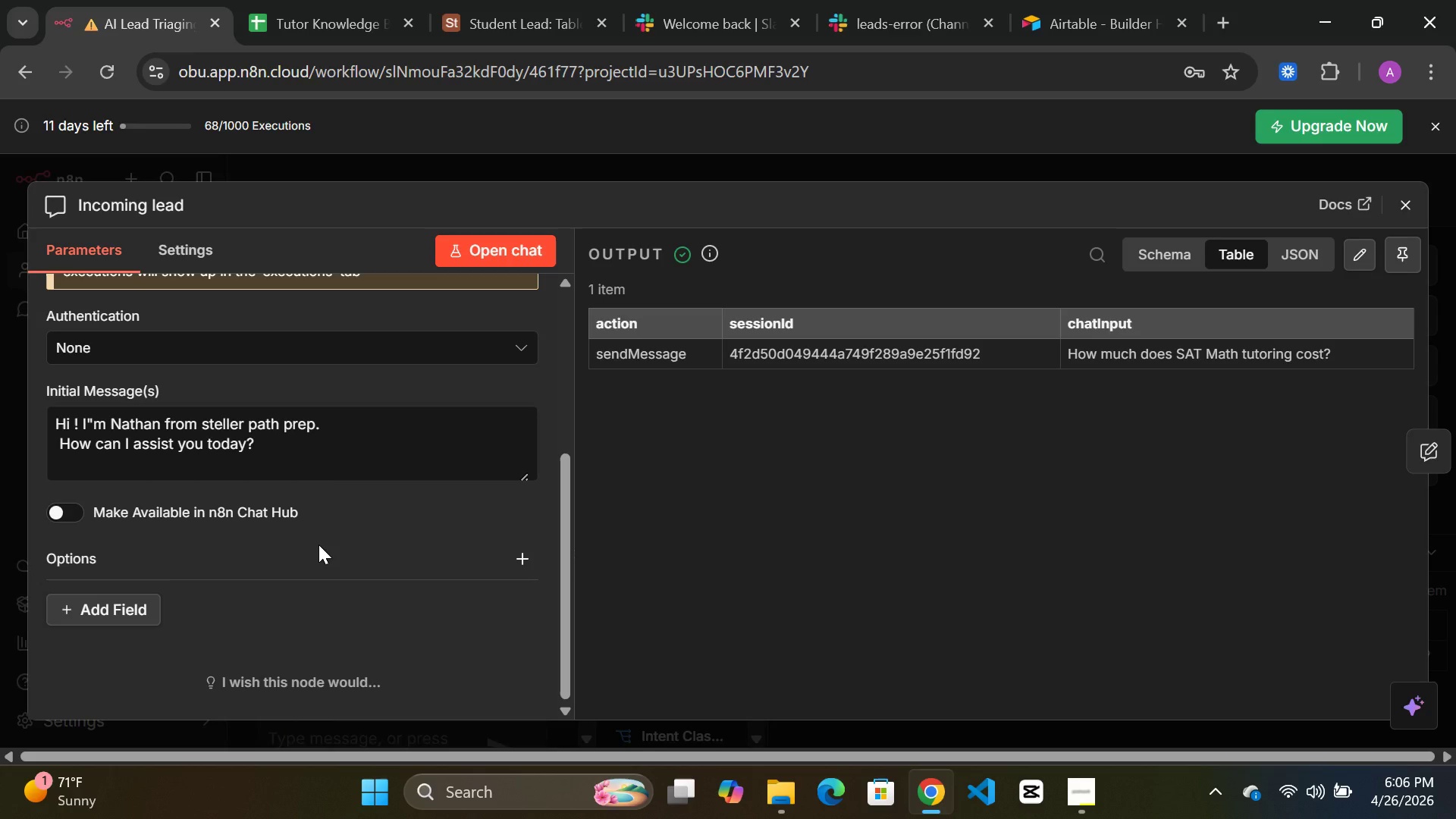 
wait(10.08)
 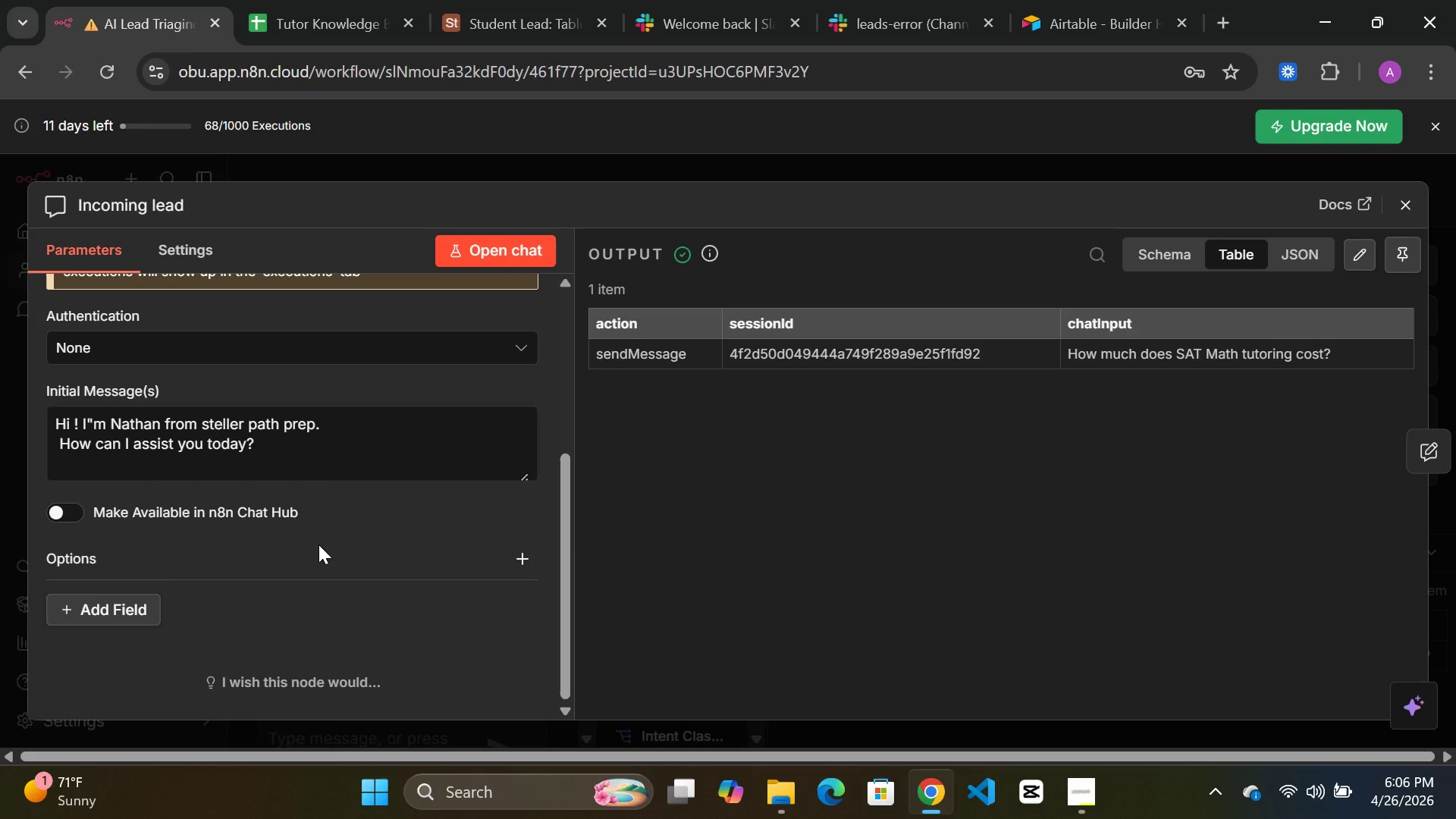 
scroll: coordinate [318, 549], scroll_direction: down, amount: 7.0
 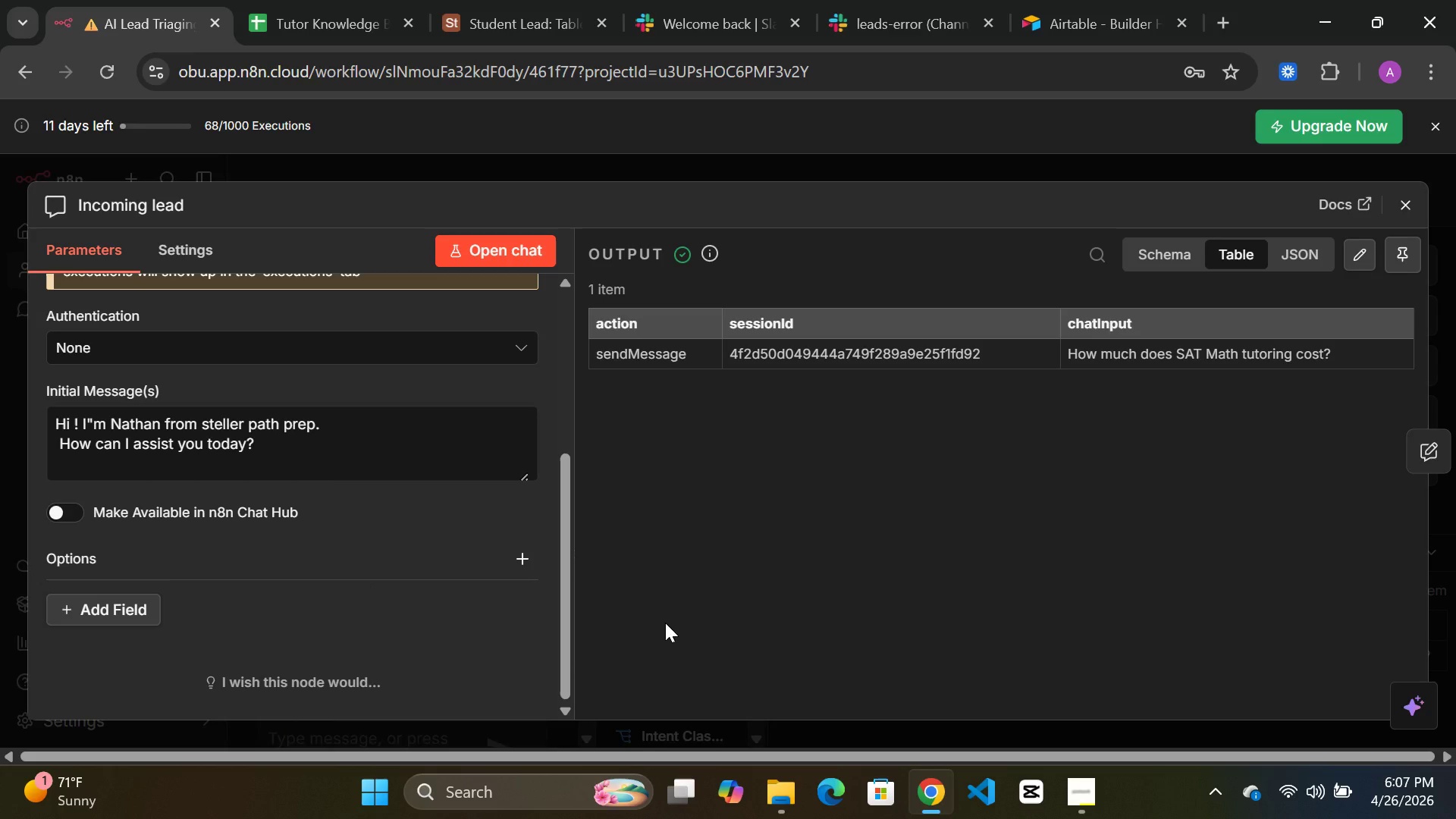 
wait(6.13)
 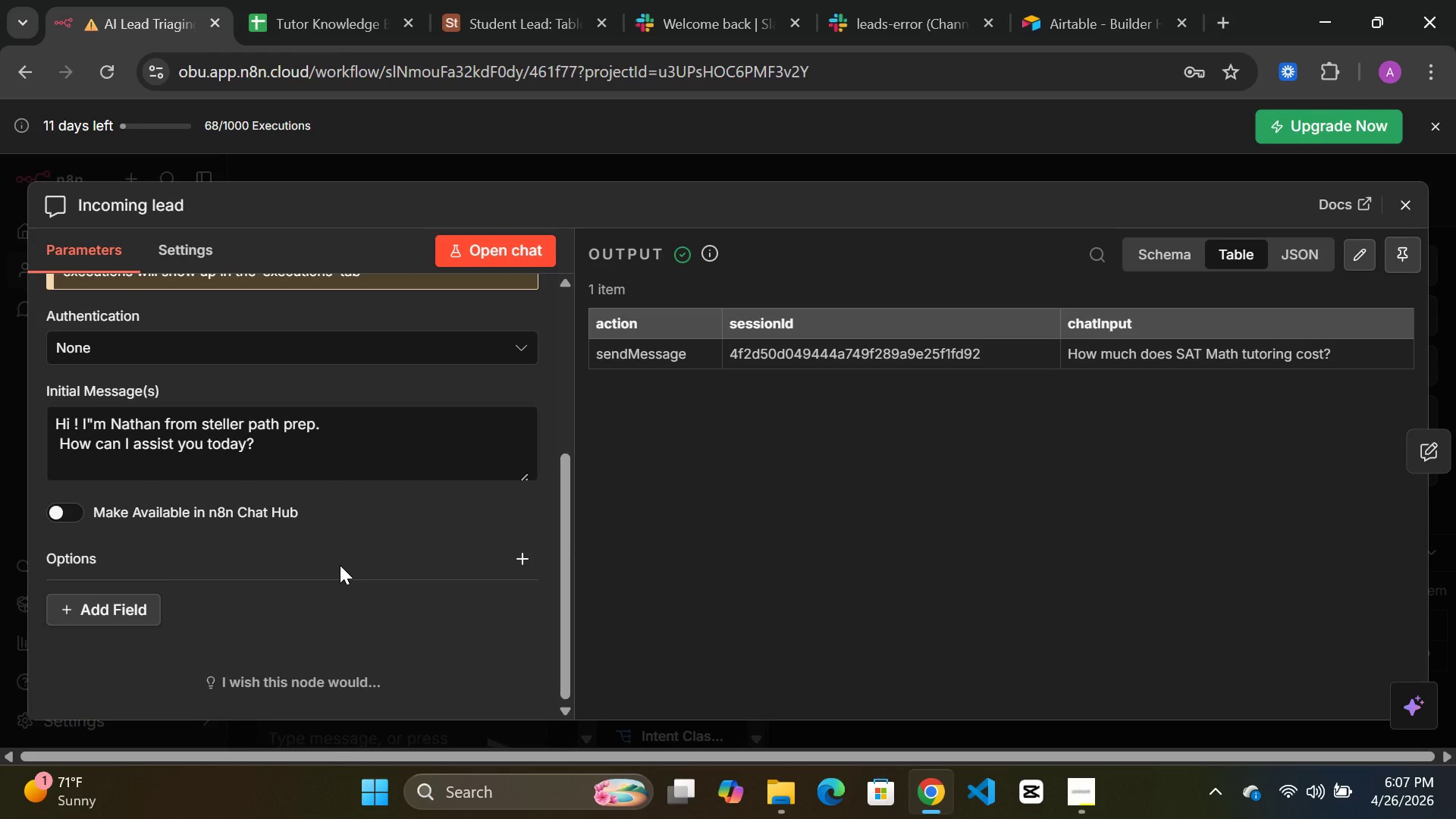 
scroll: coordinate [431, 616], scroll_direction: up, amount: 3.0
 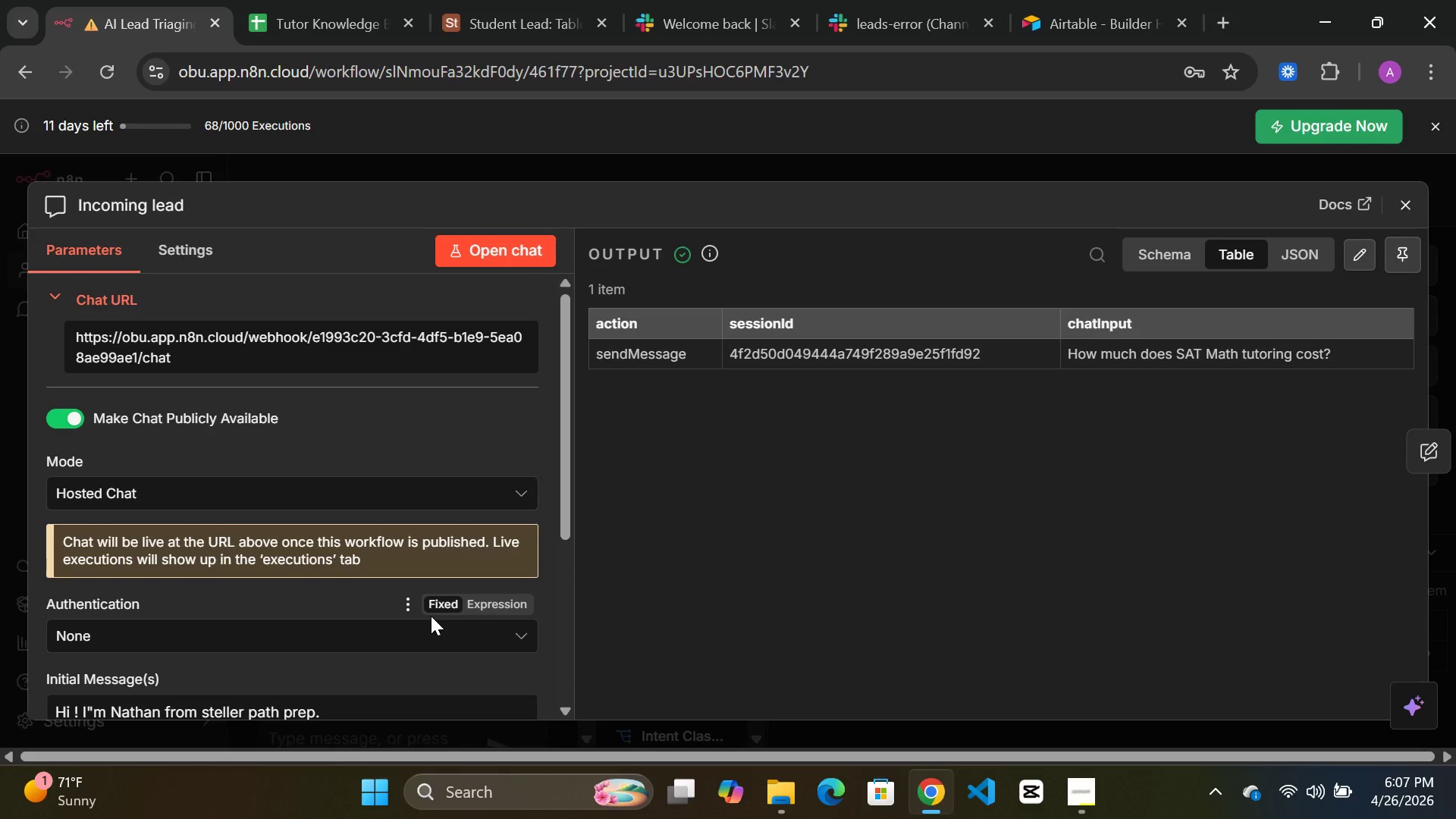 
scroll: coordinate [431, 616], scroll_direction: down, amount: 3.0
 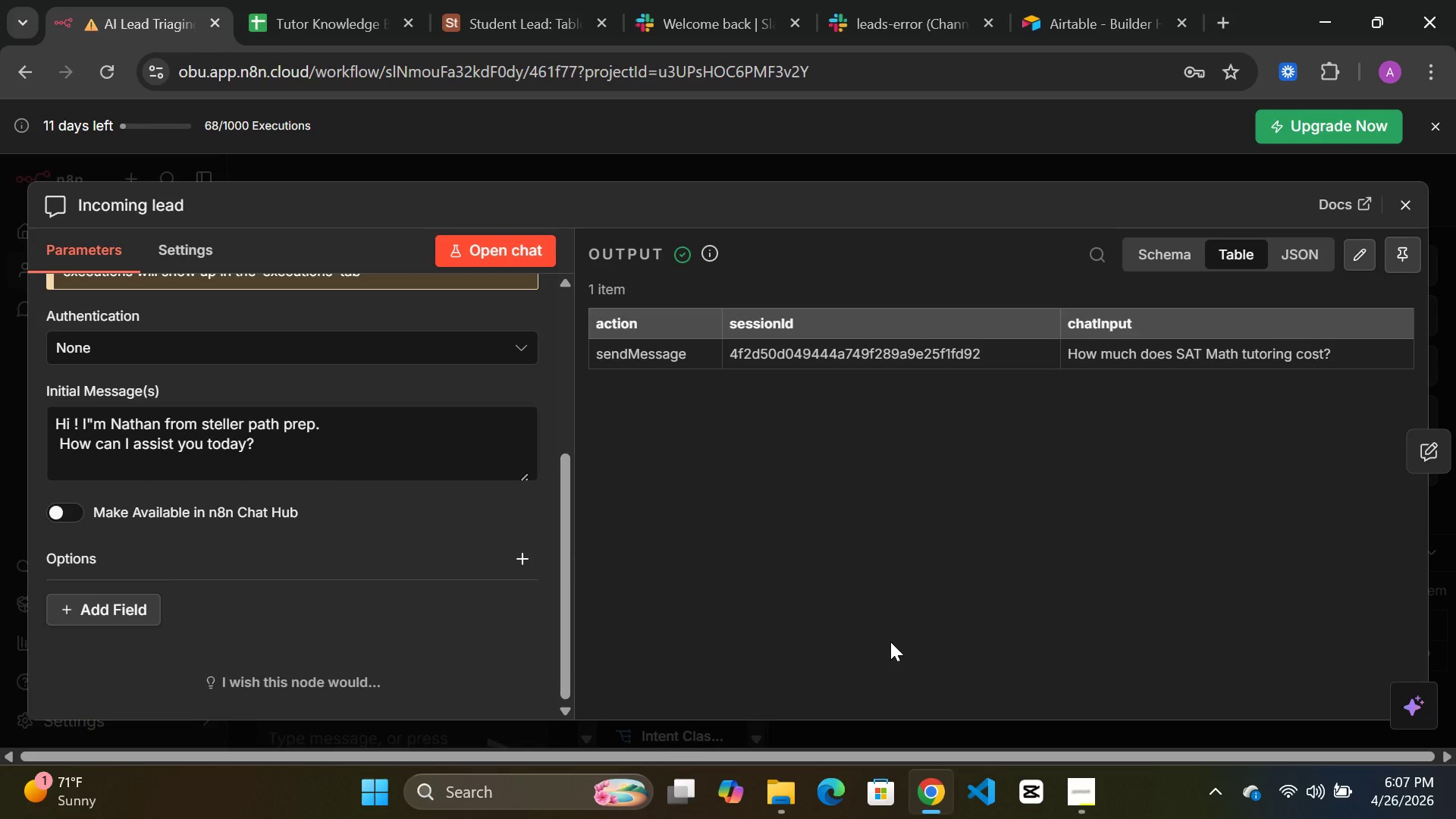 
wait(50.52)
 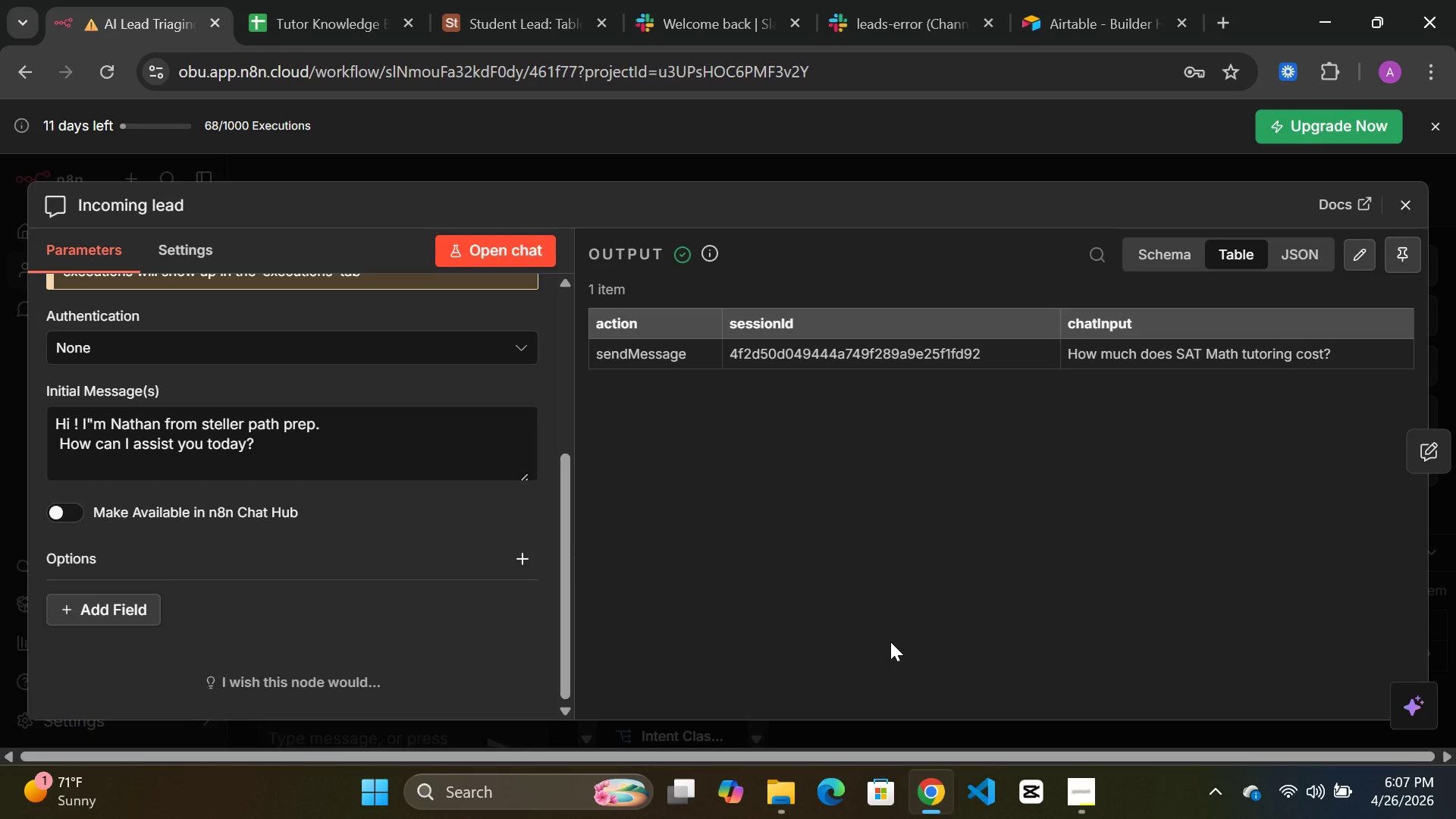 
left_click([140, 610])
 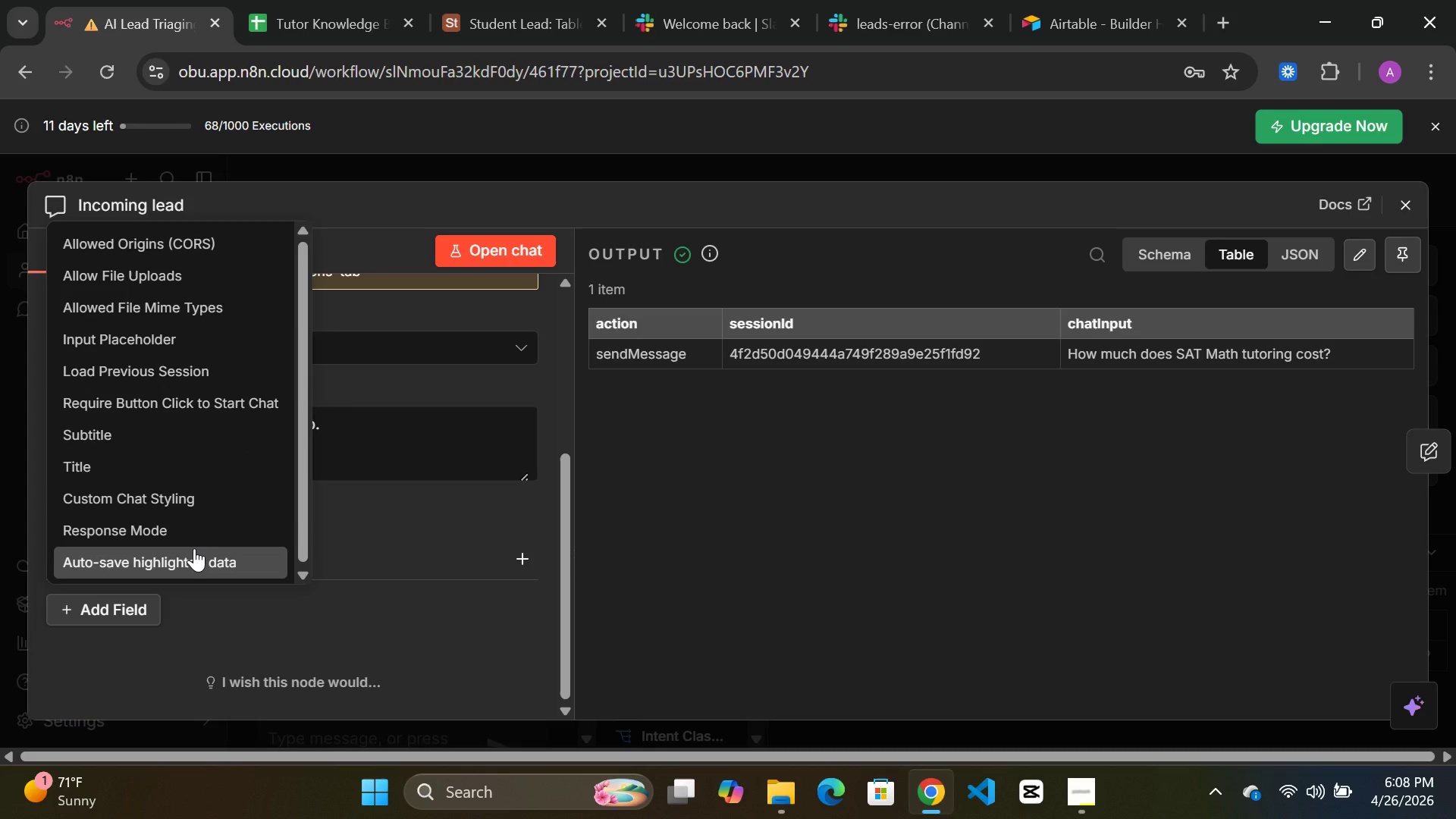 
scroll: coordinate [200, 484], scroll_direction: down, amount: 4.0
 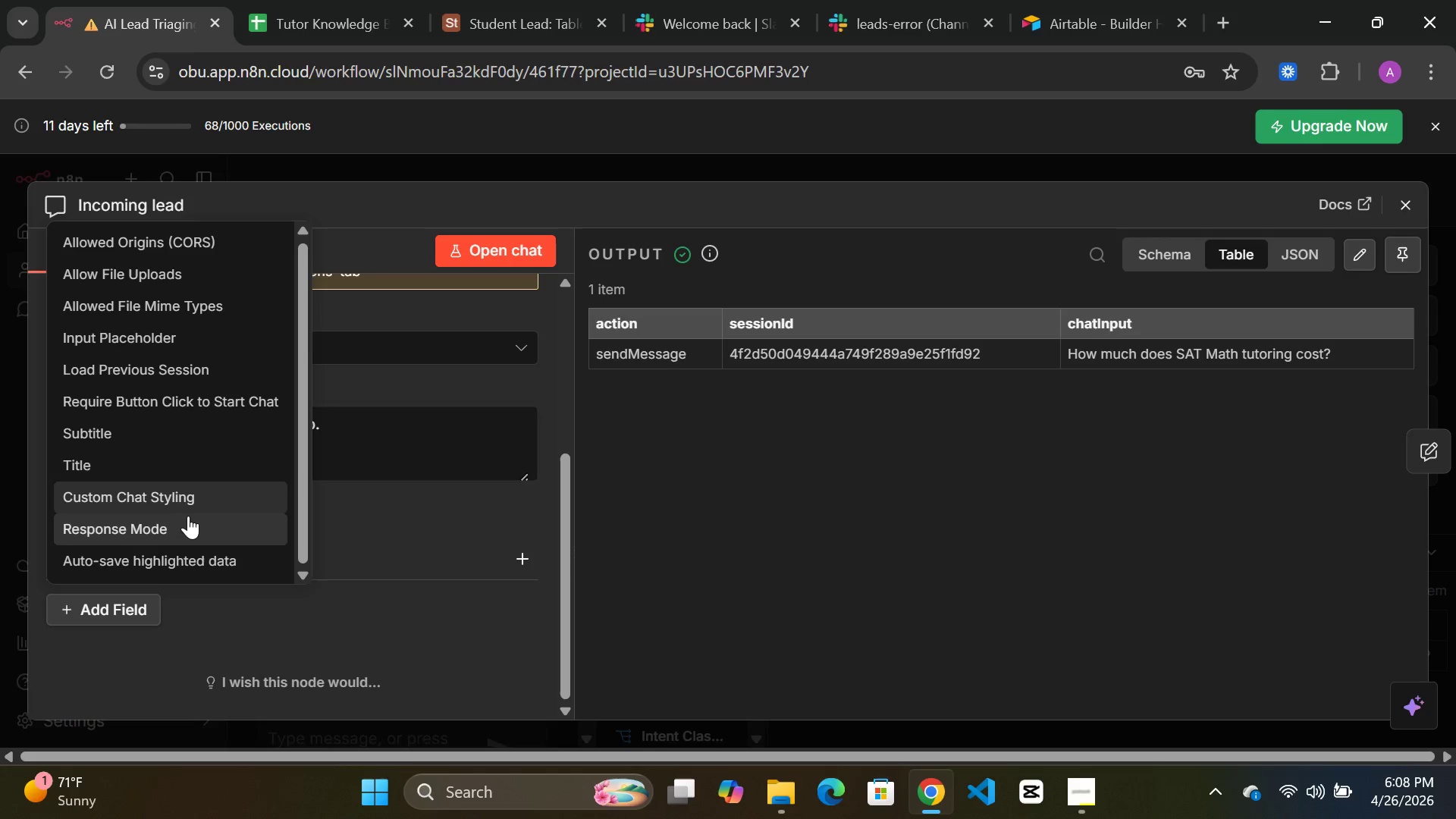 
left_click([184, 522])
 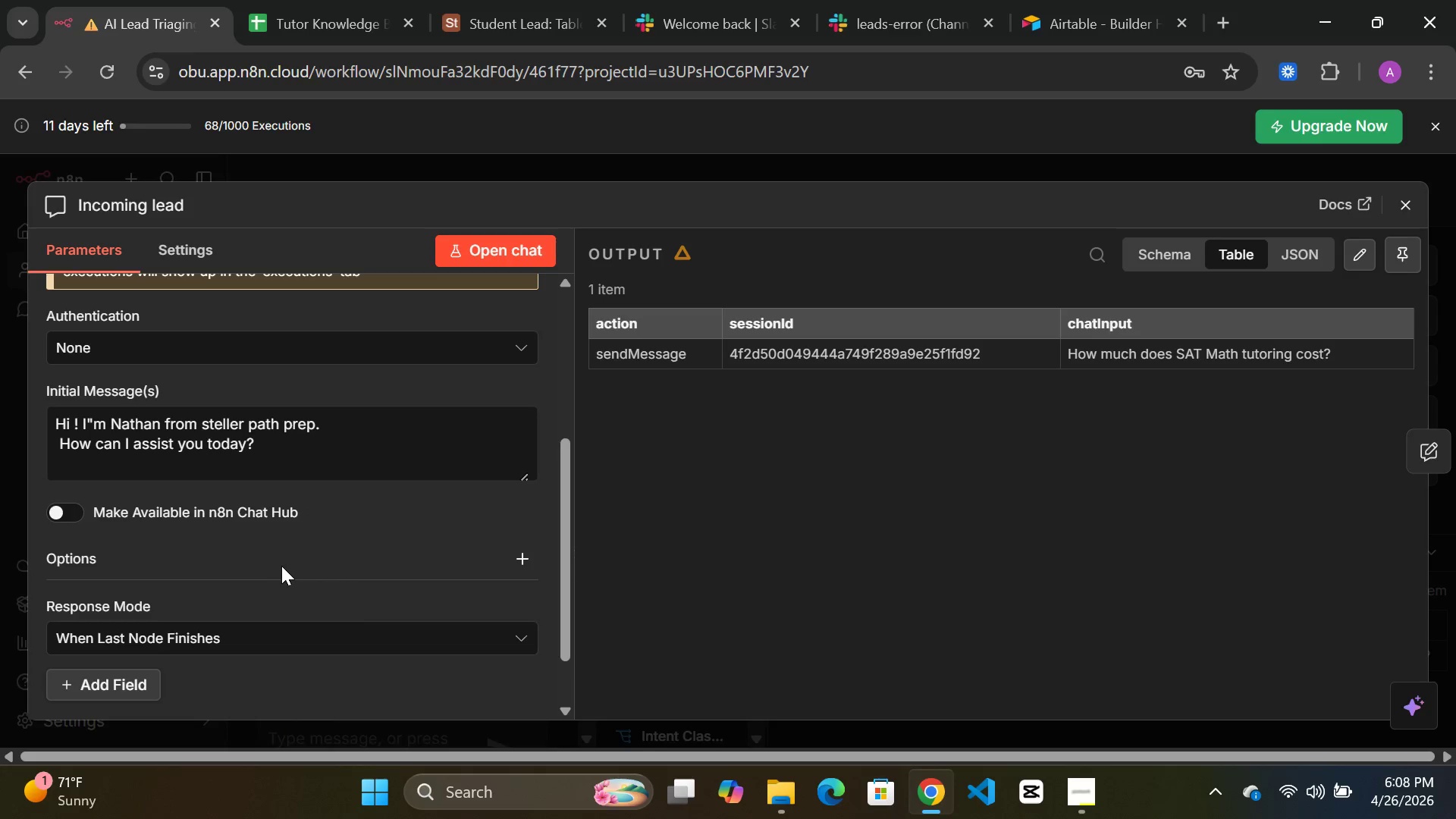 
scroll: coordinate [283, 565], scroll_direction: down, amount: 2.0
 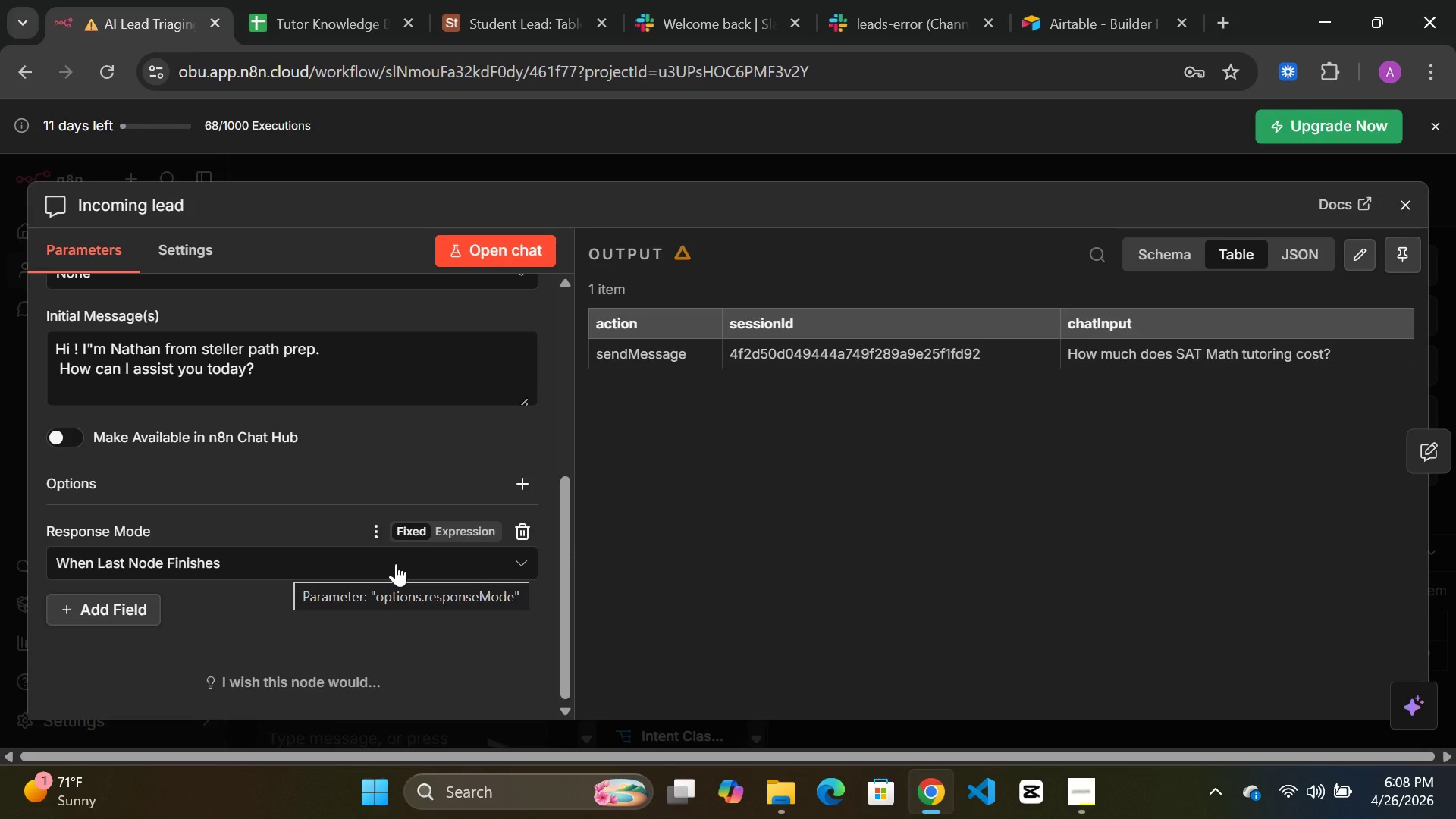 
wait(6.52)
 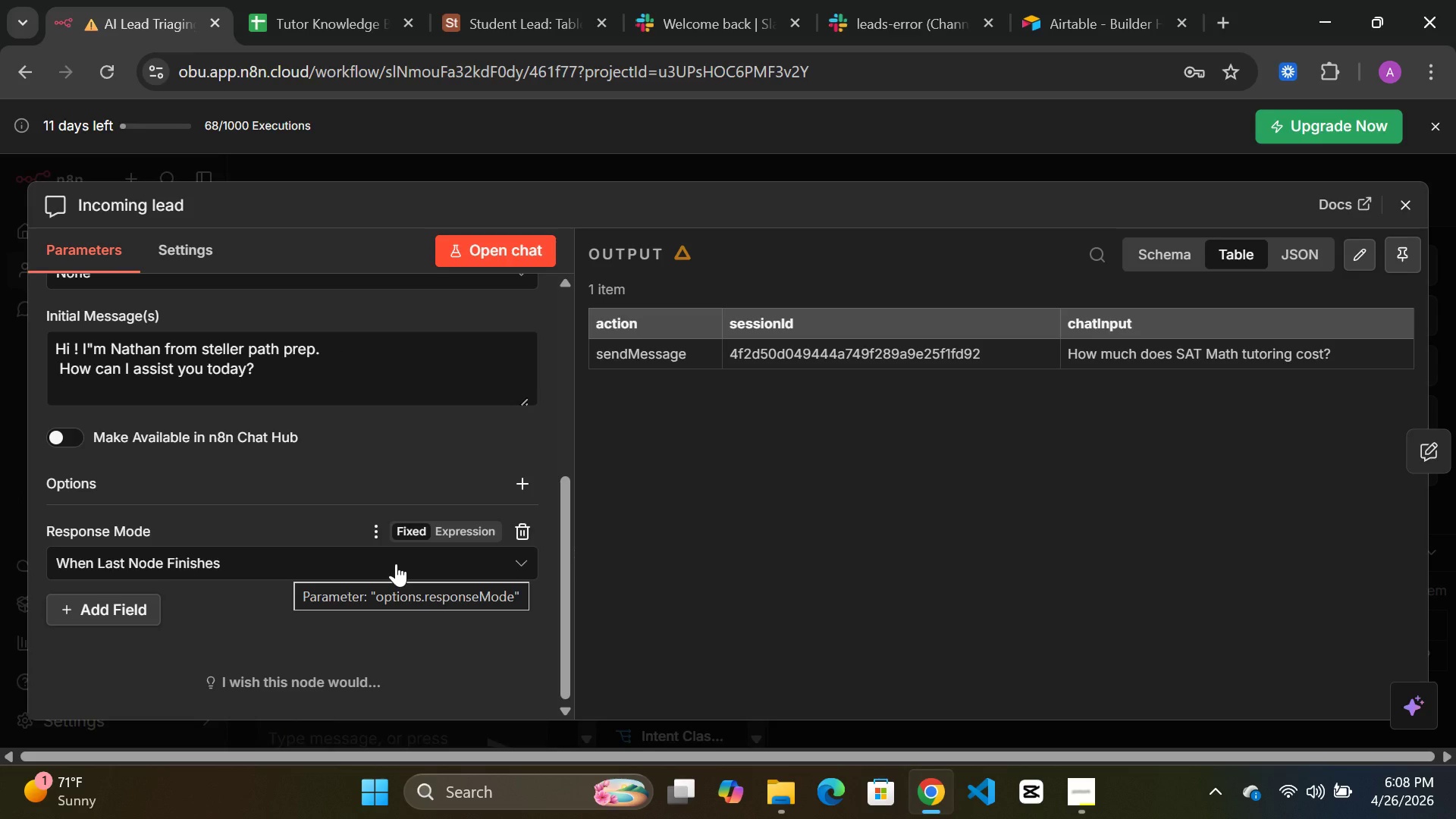 
left_click([356, 571])
 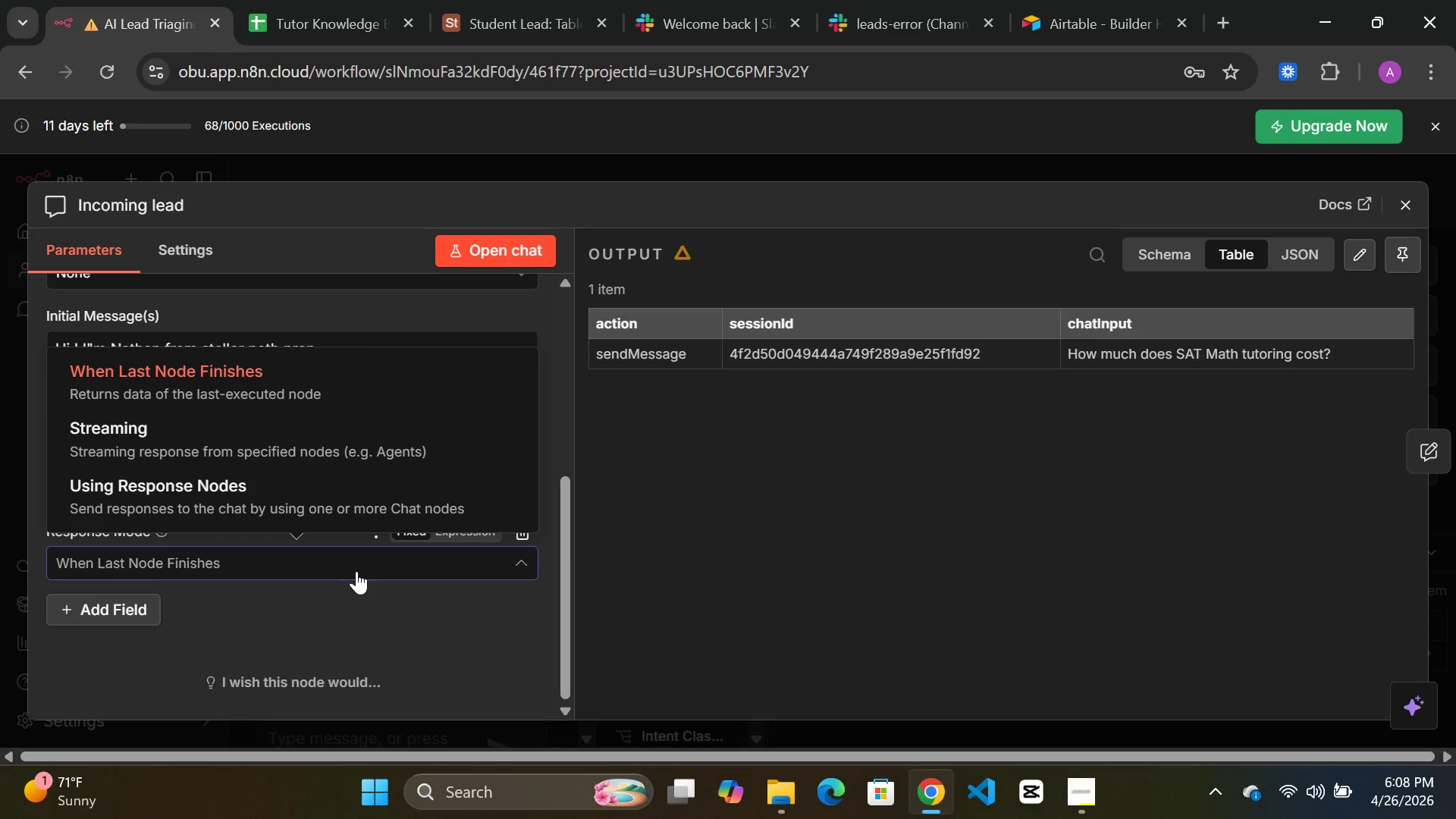 
left_click([303, 497])
 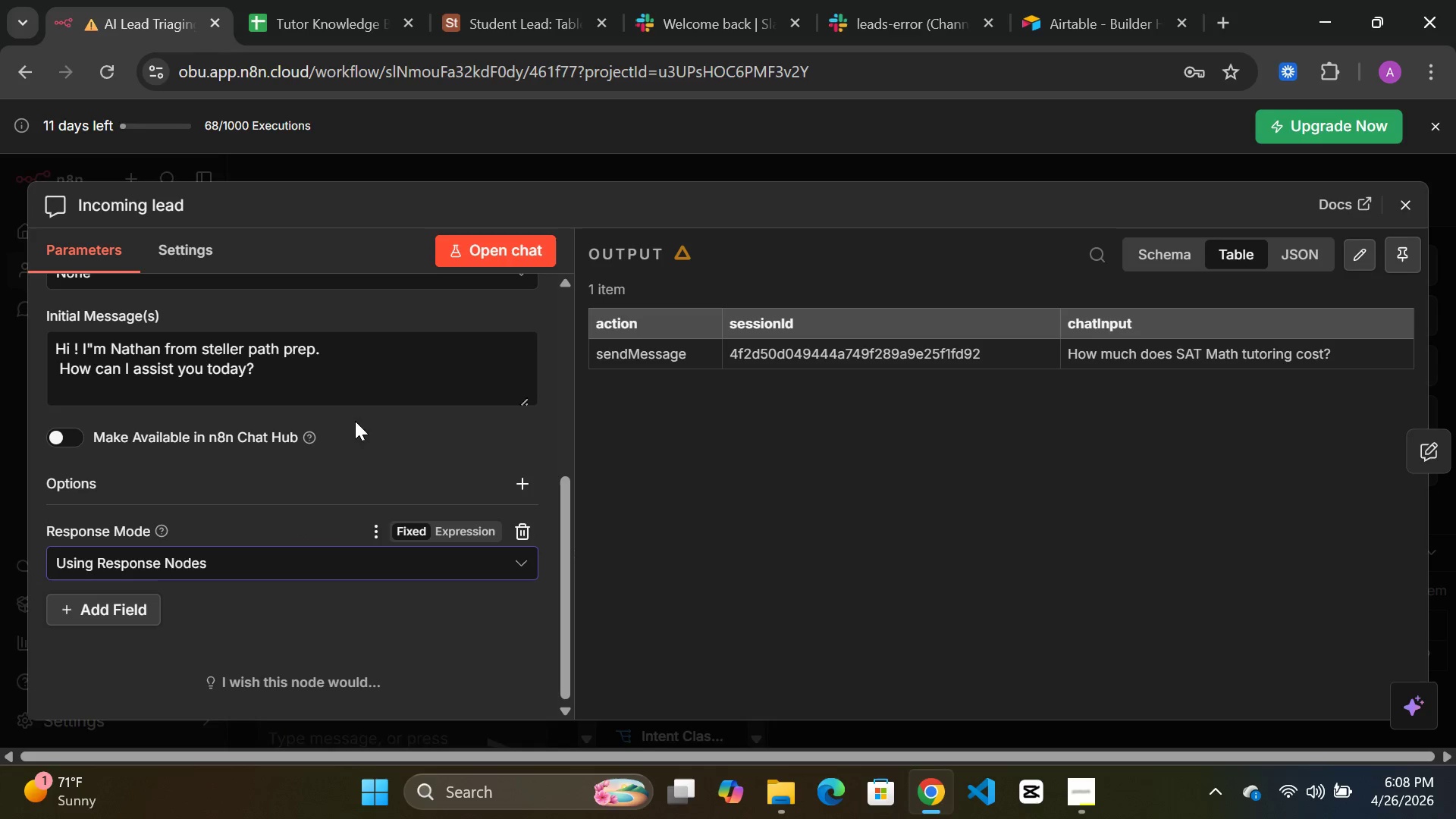 
left_click([499, 251])
 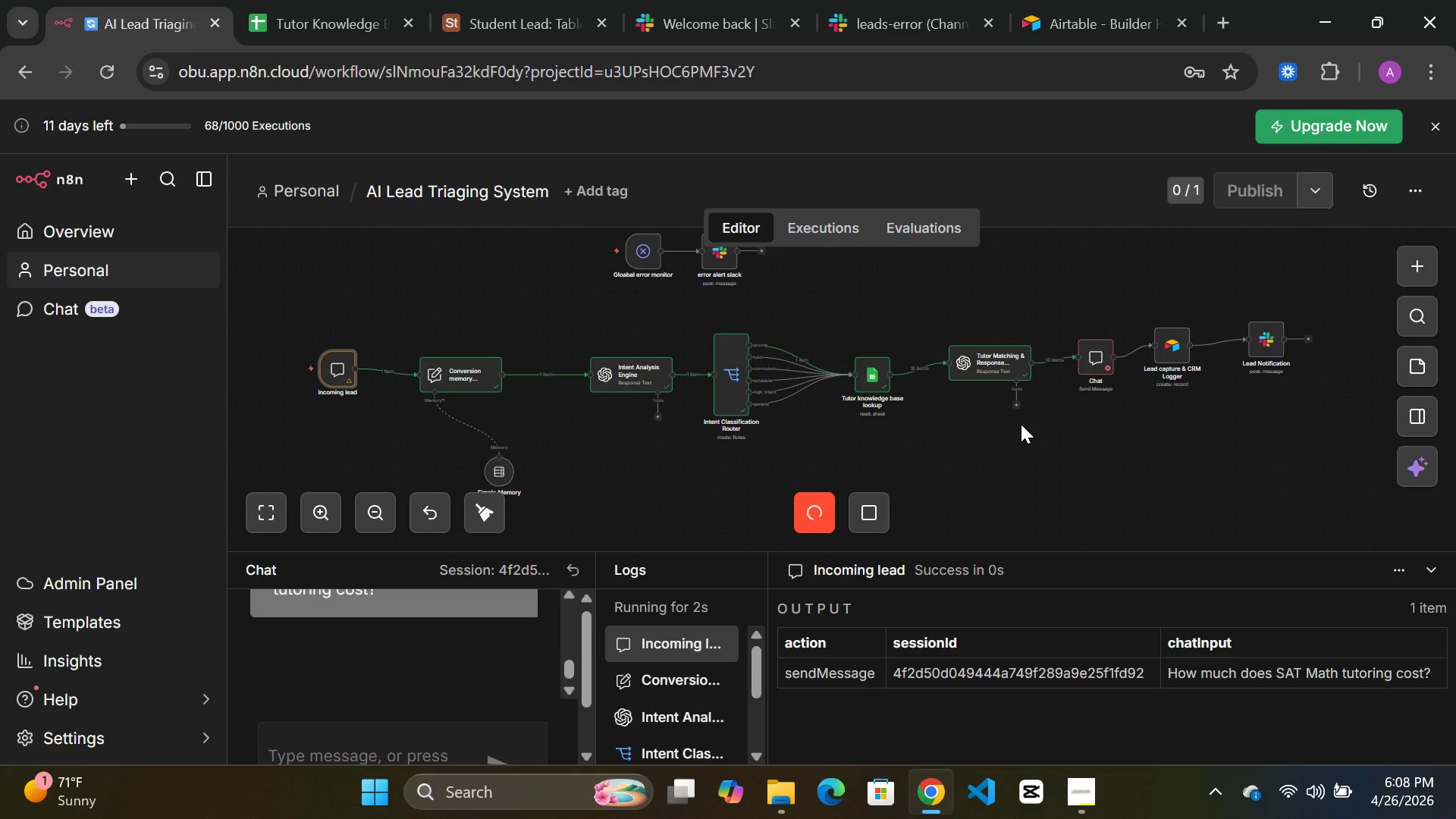 
wait(8.64)
 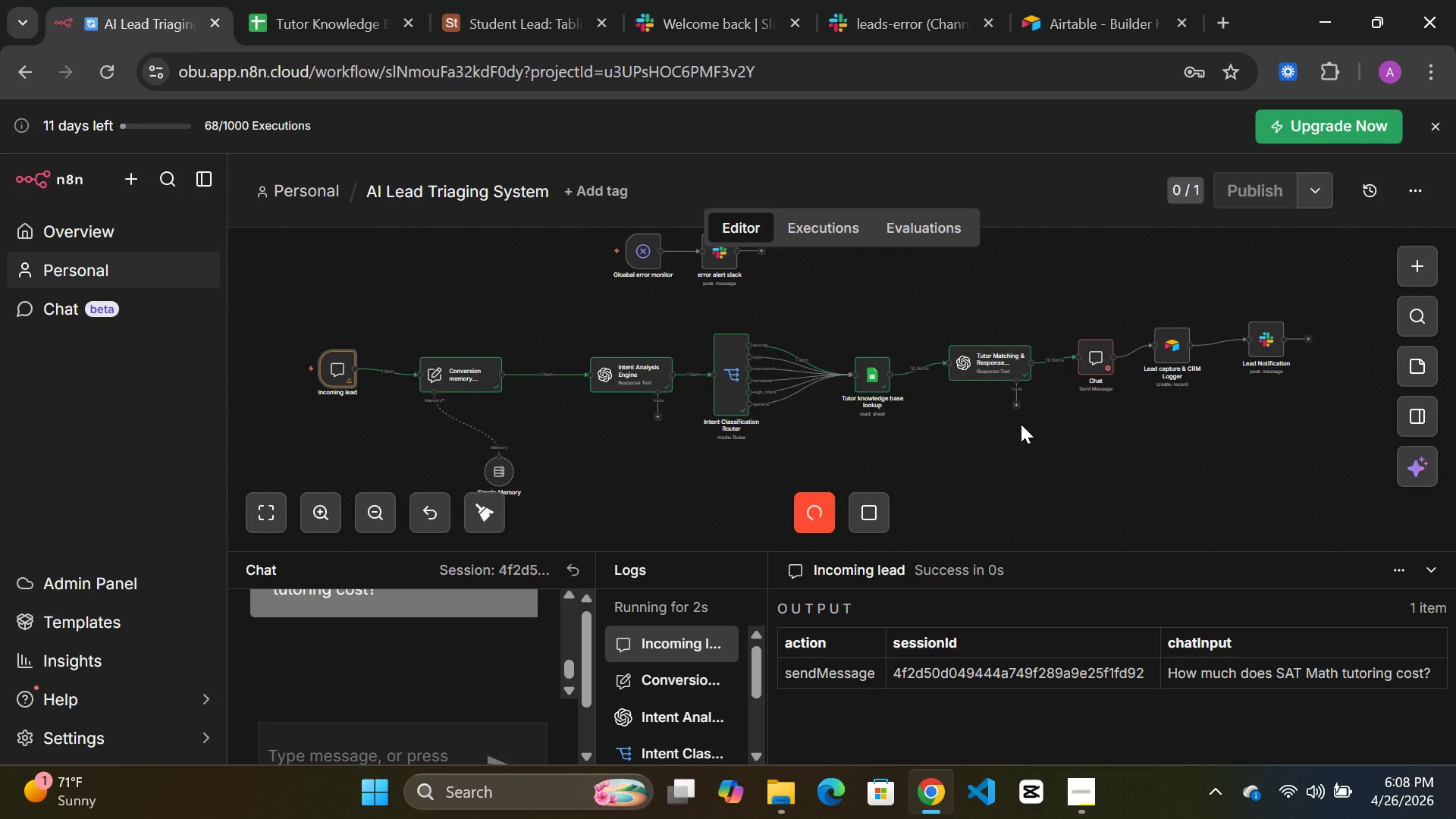 
scroll: coordinate [1093, 440], scroll_direction: up, amount: 1.0
 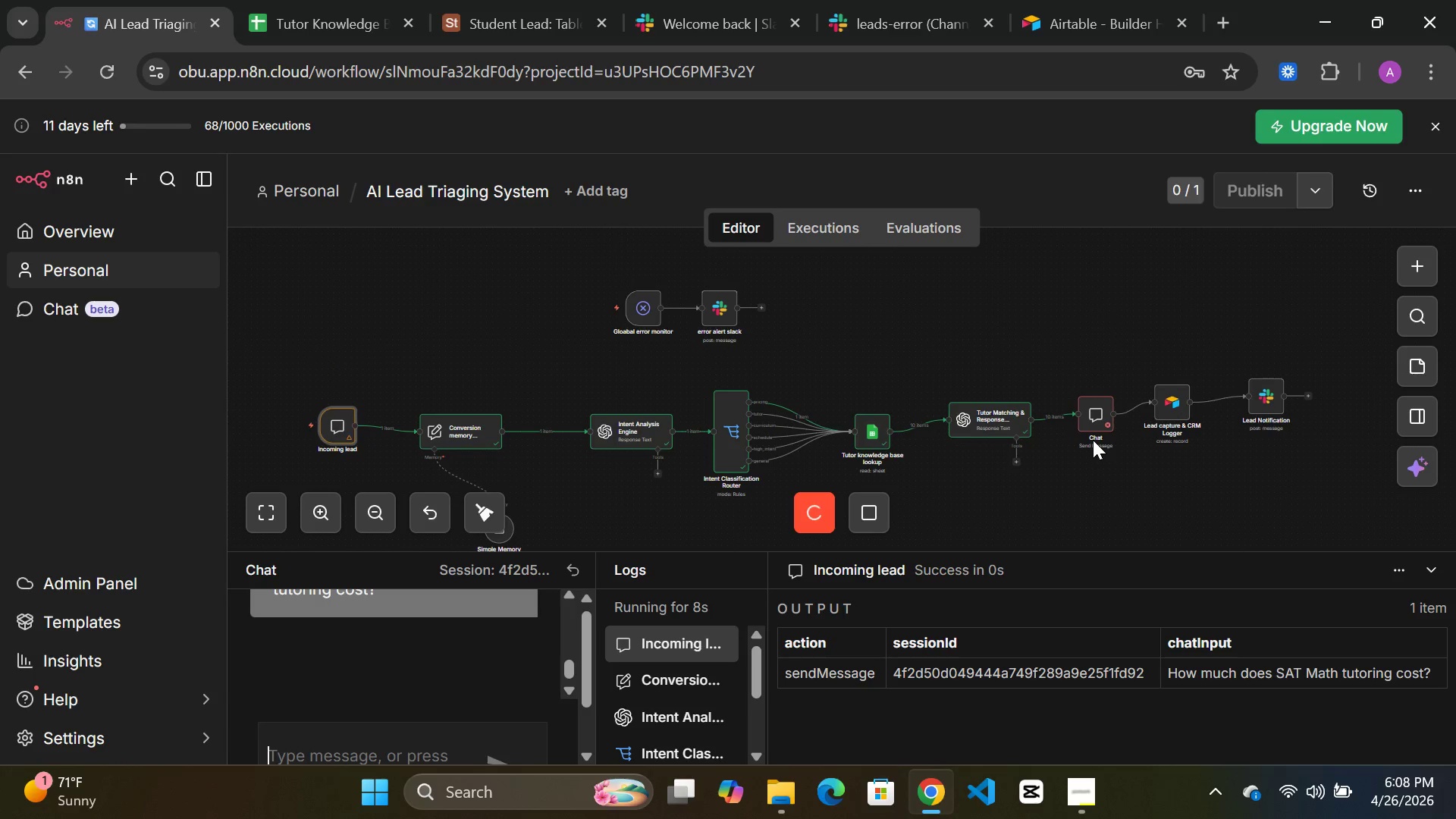 
scroll: coordinate [1093, 440], scroll_direction: down, amount: 1.0
 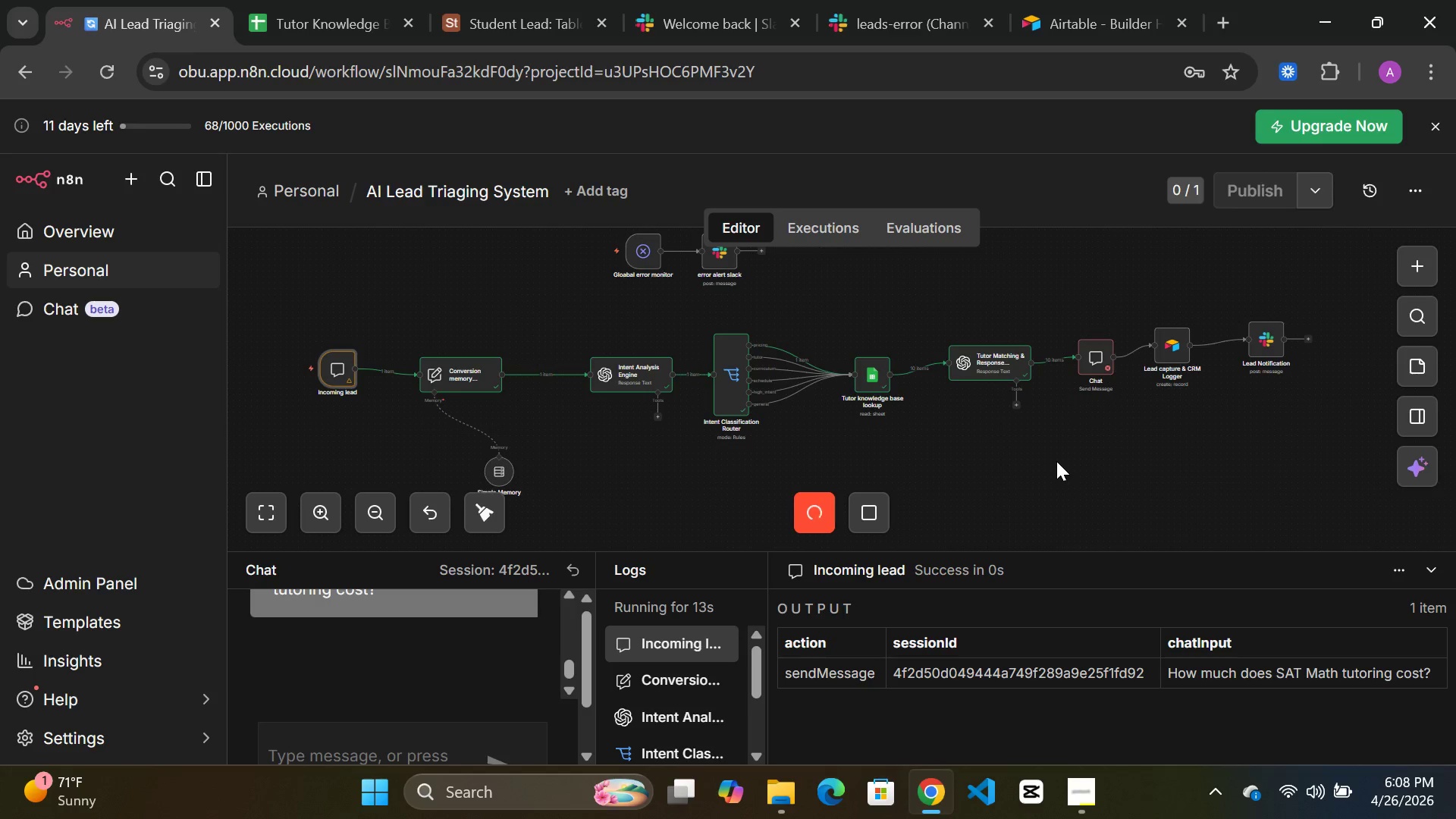 
wait(9.44)
 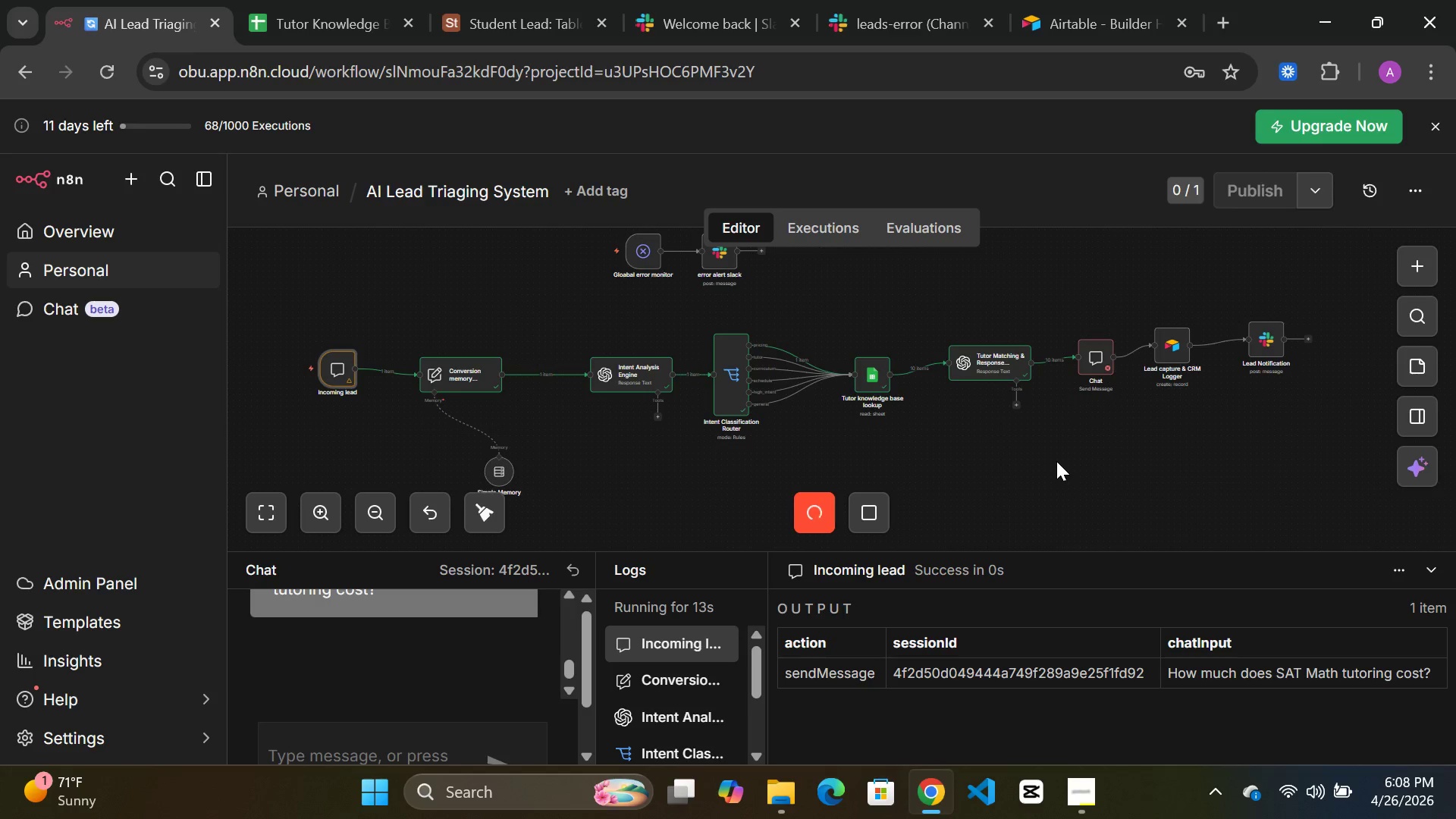 
scroll: coordinate [1056, 461], scroll_direction: down, amount: 1.0
 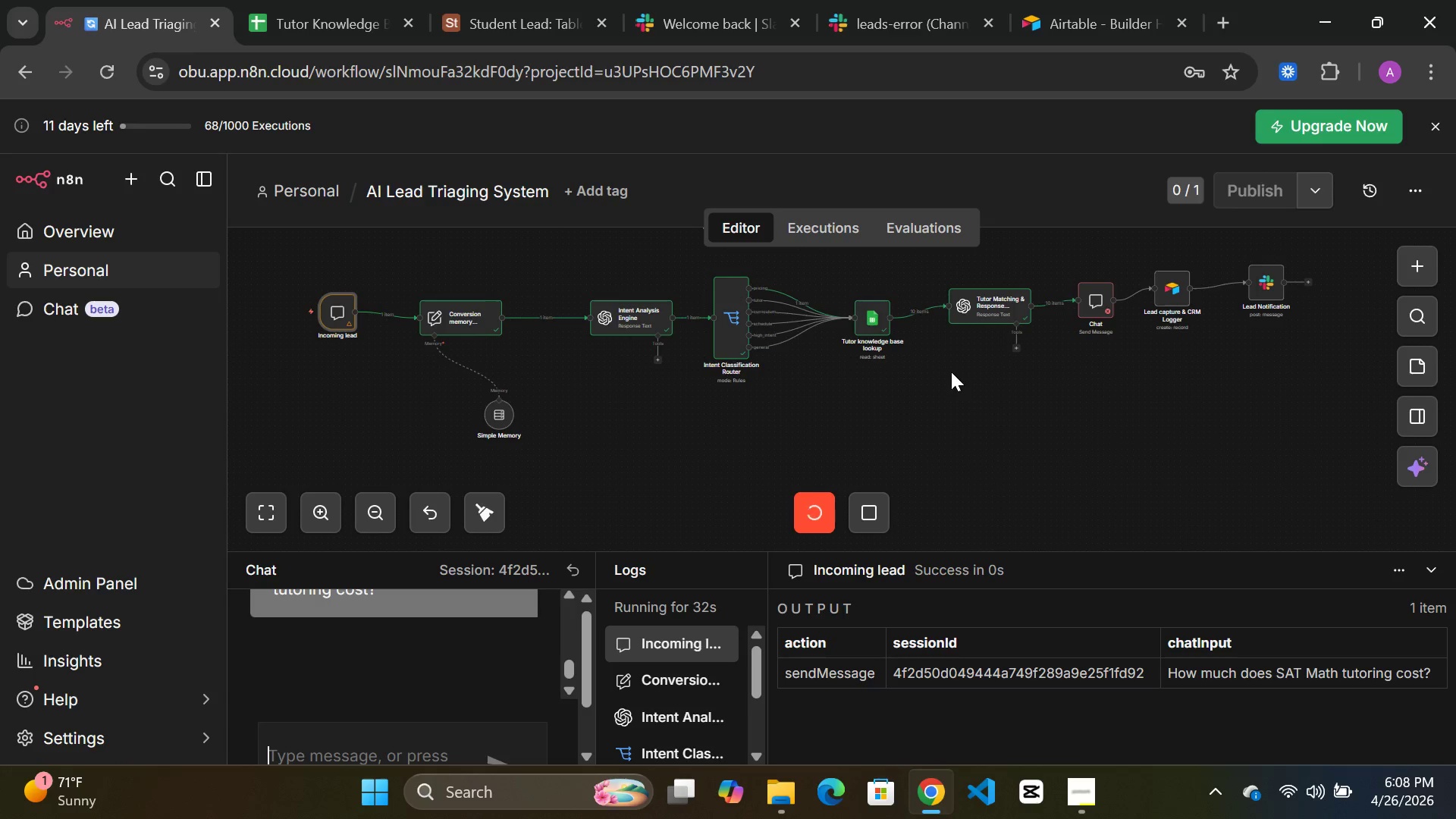 
wait(17.87)
 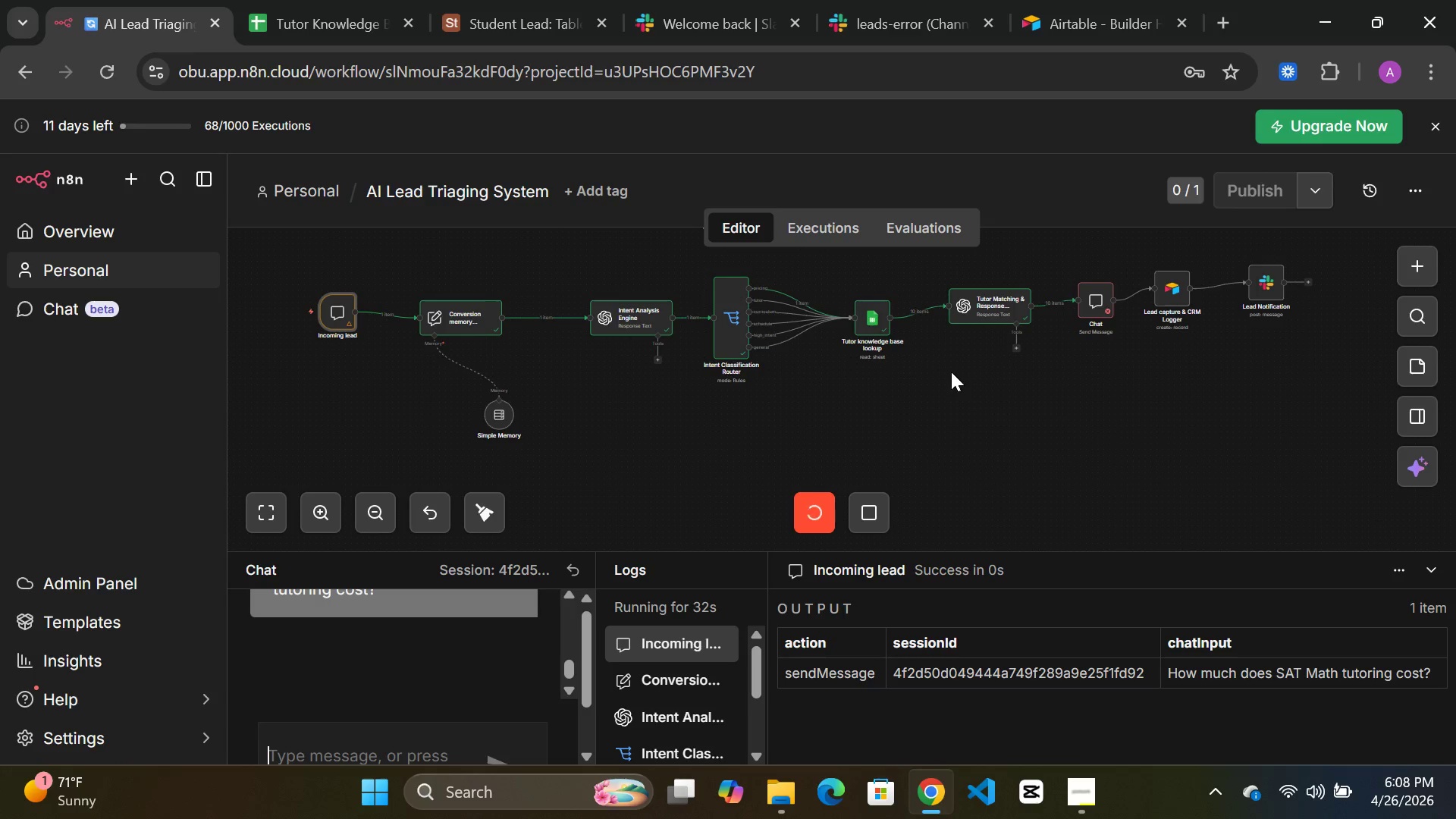 
left_click([108, 78])
 